 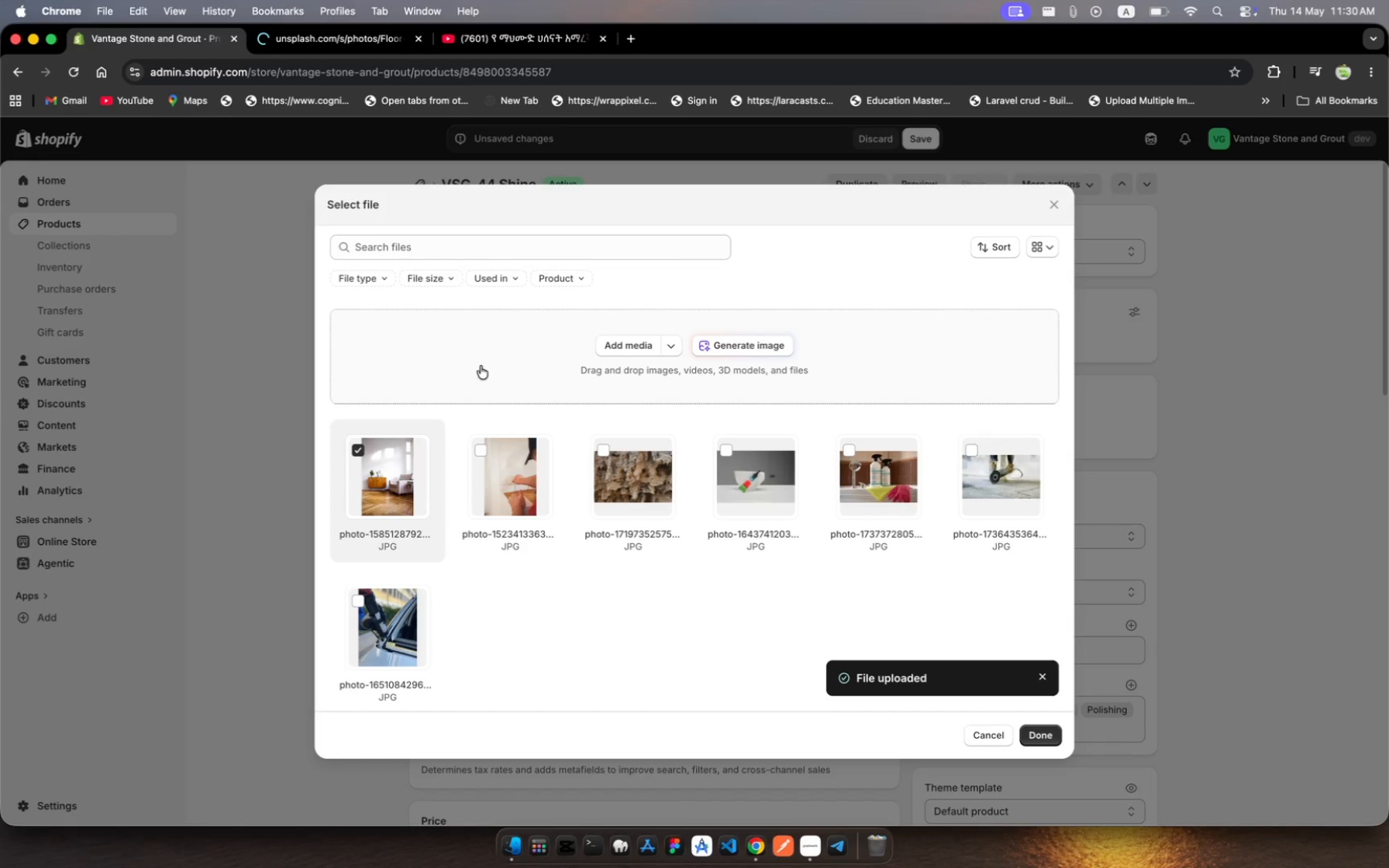 
left_click([1037, 730])
 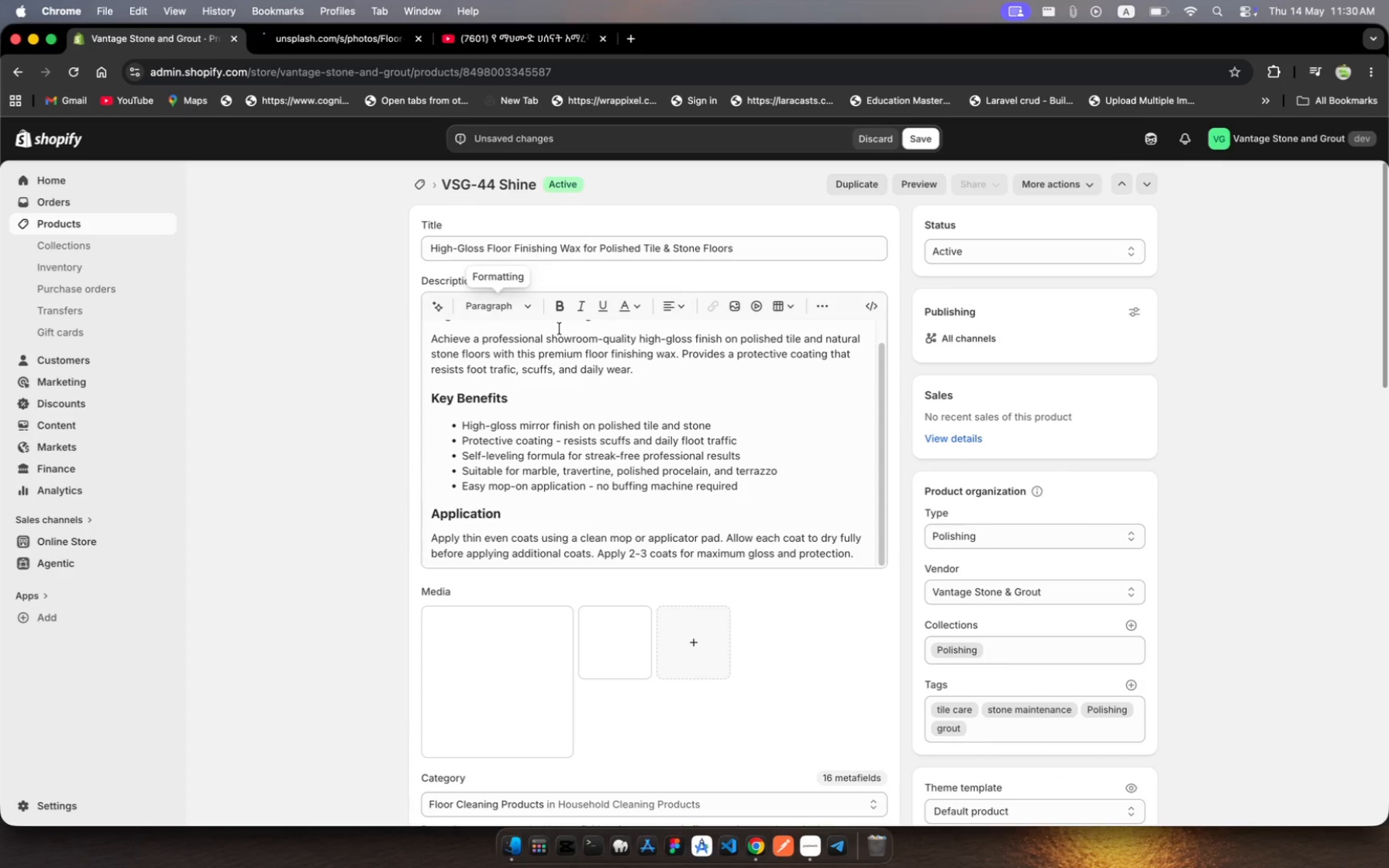 
scroll: coordinate [624, 490], scroll_direction: down, amount: 15.0
 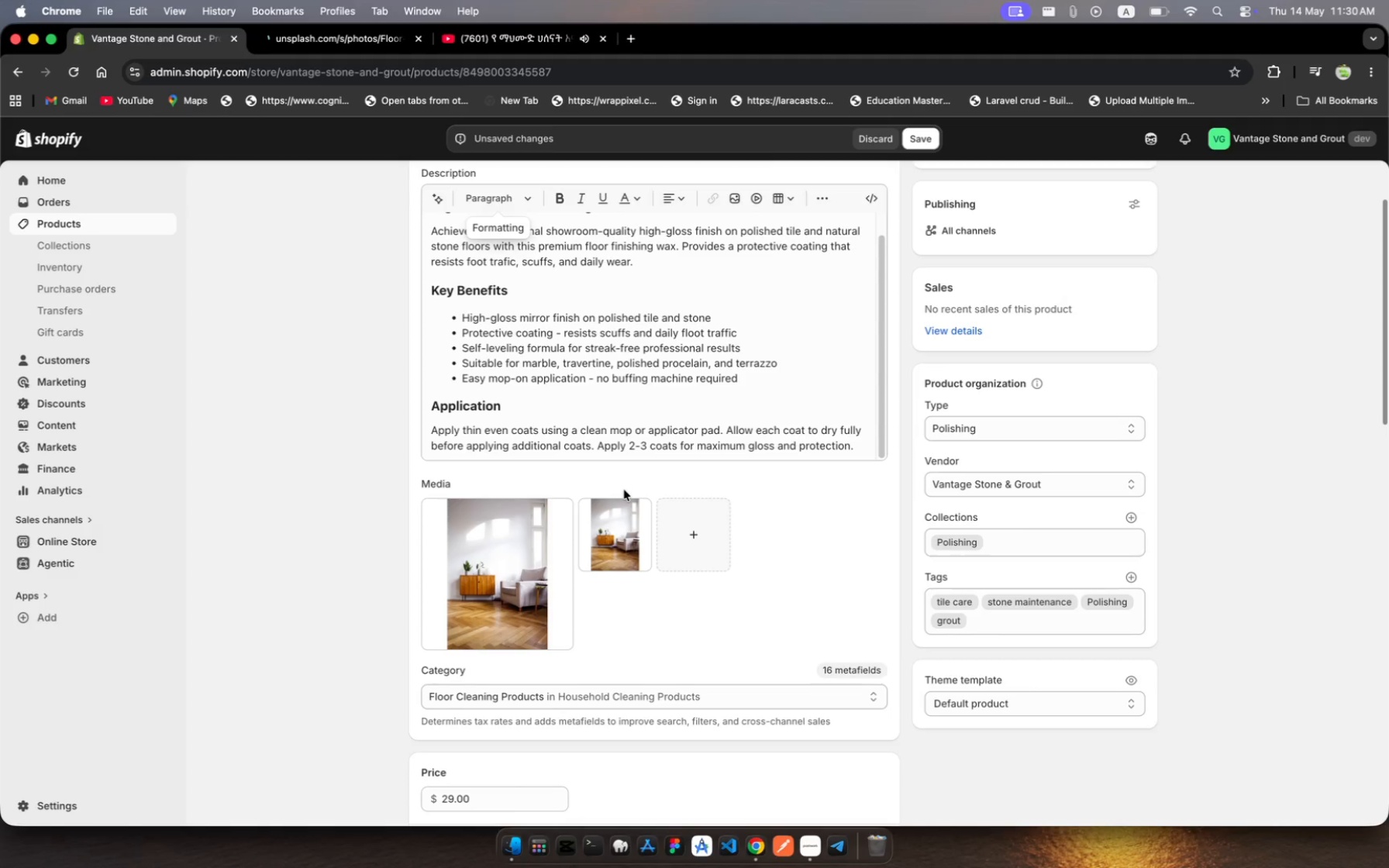 
left_click([496, 563])
 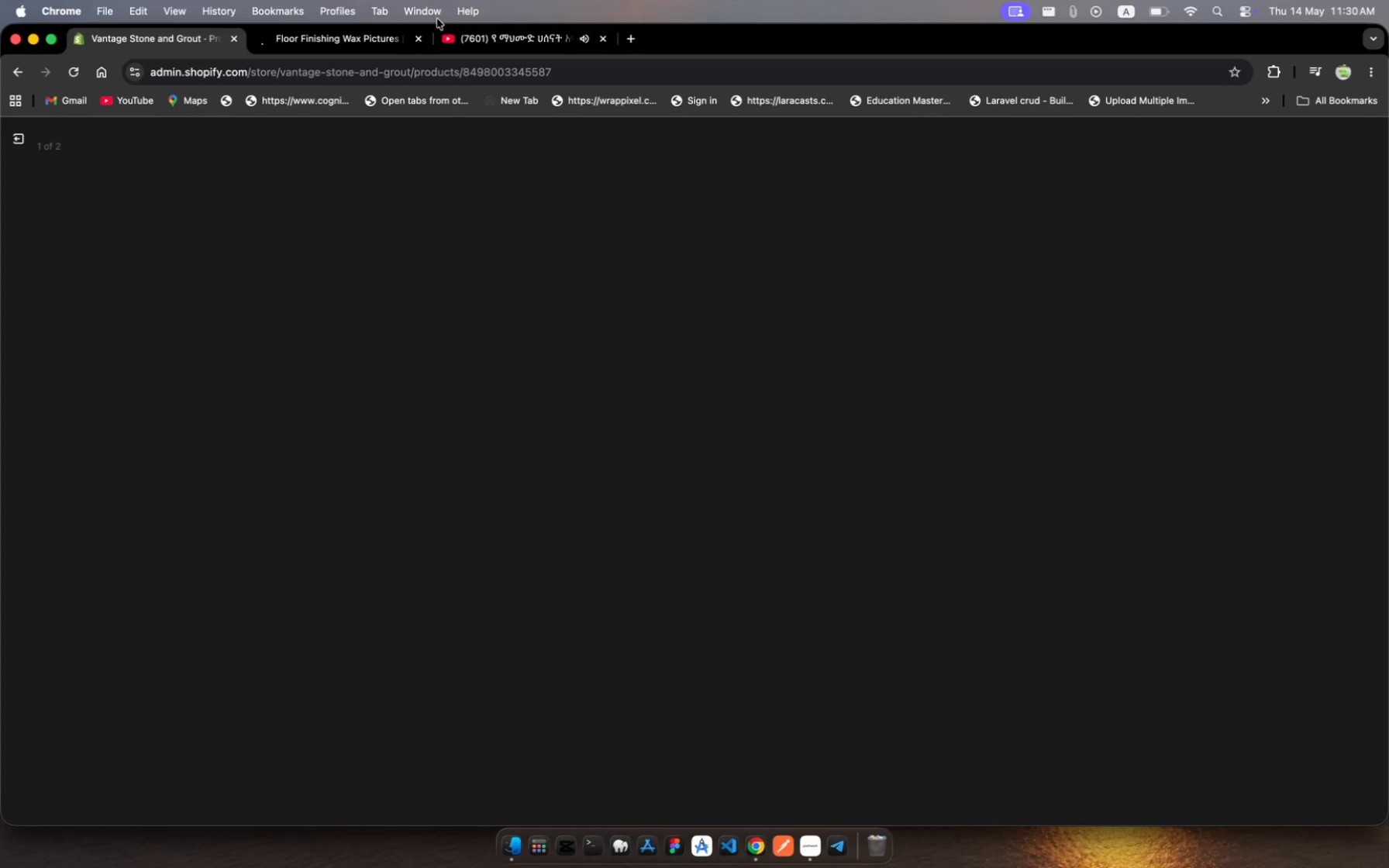 
left_click([482, 40])
 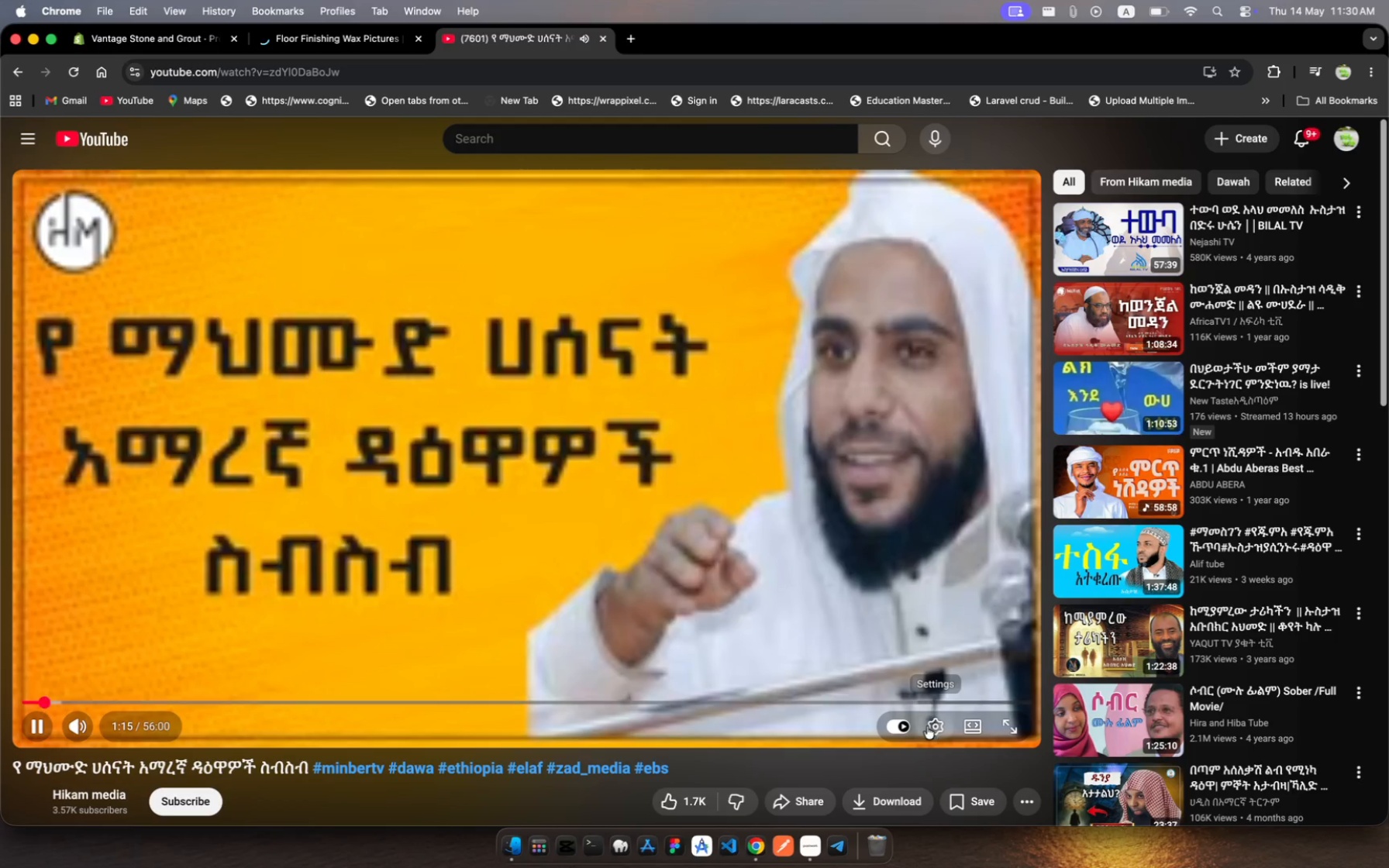 
left_click([936, 729])
 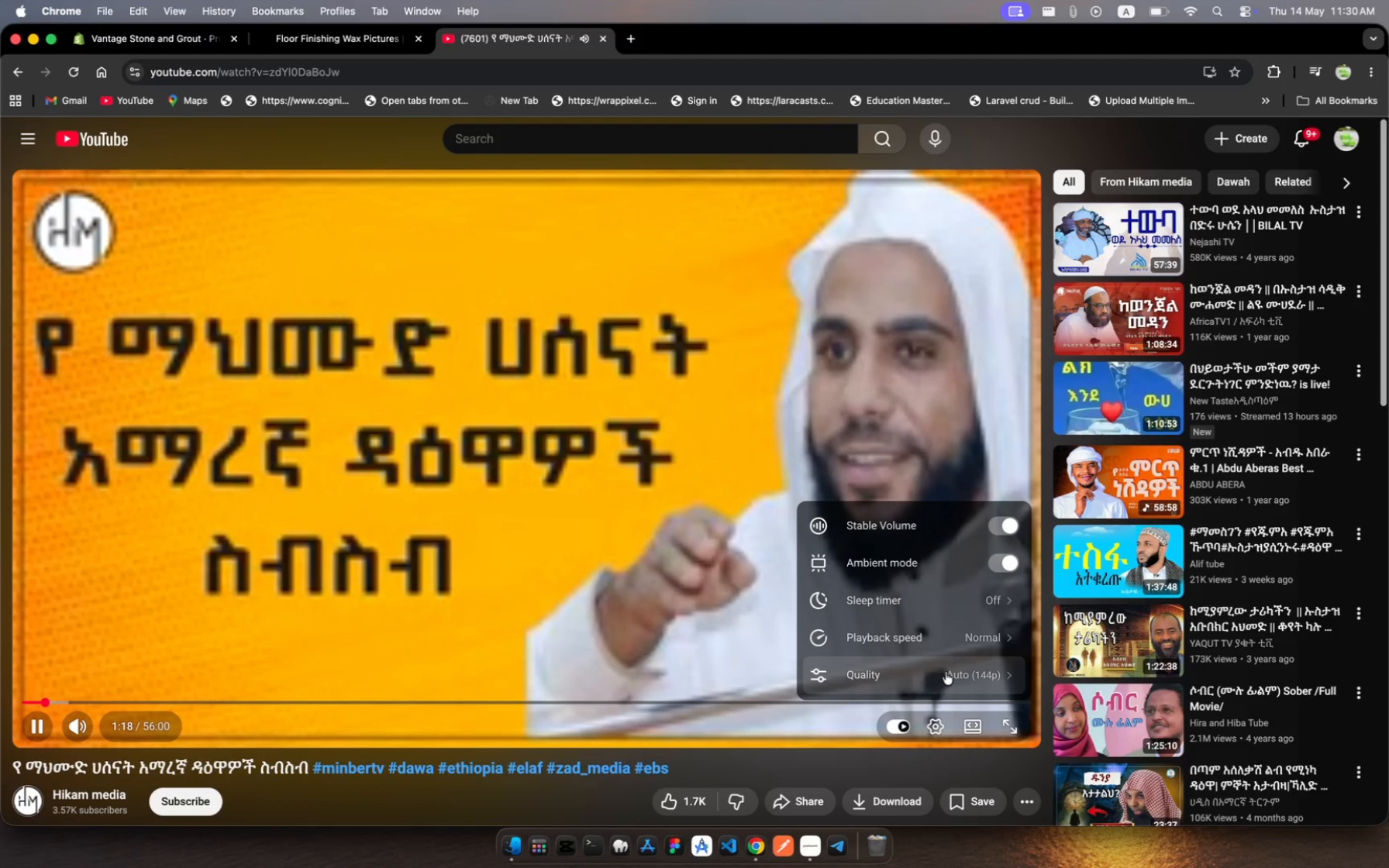 
left_click([948, 671])
 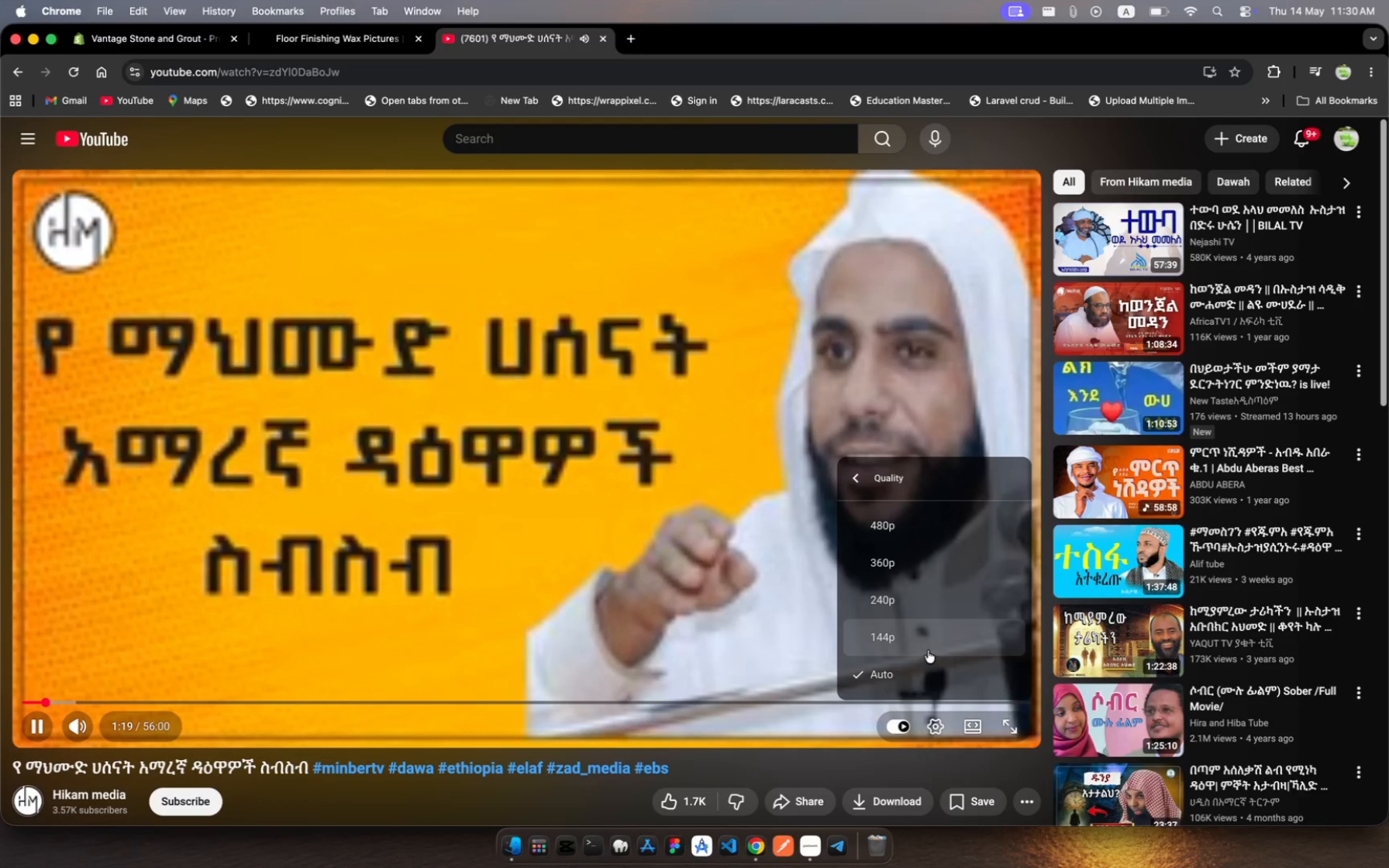 
left_click([932, 644])
 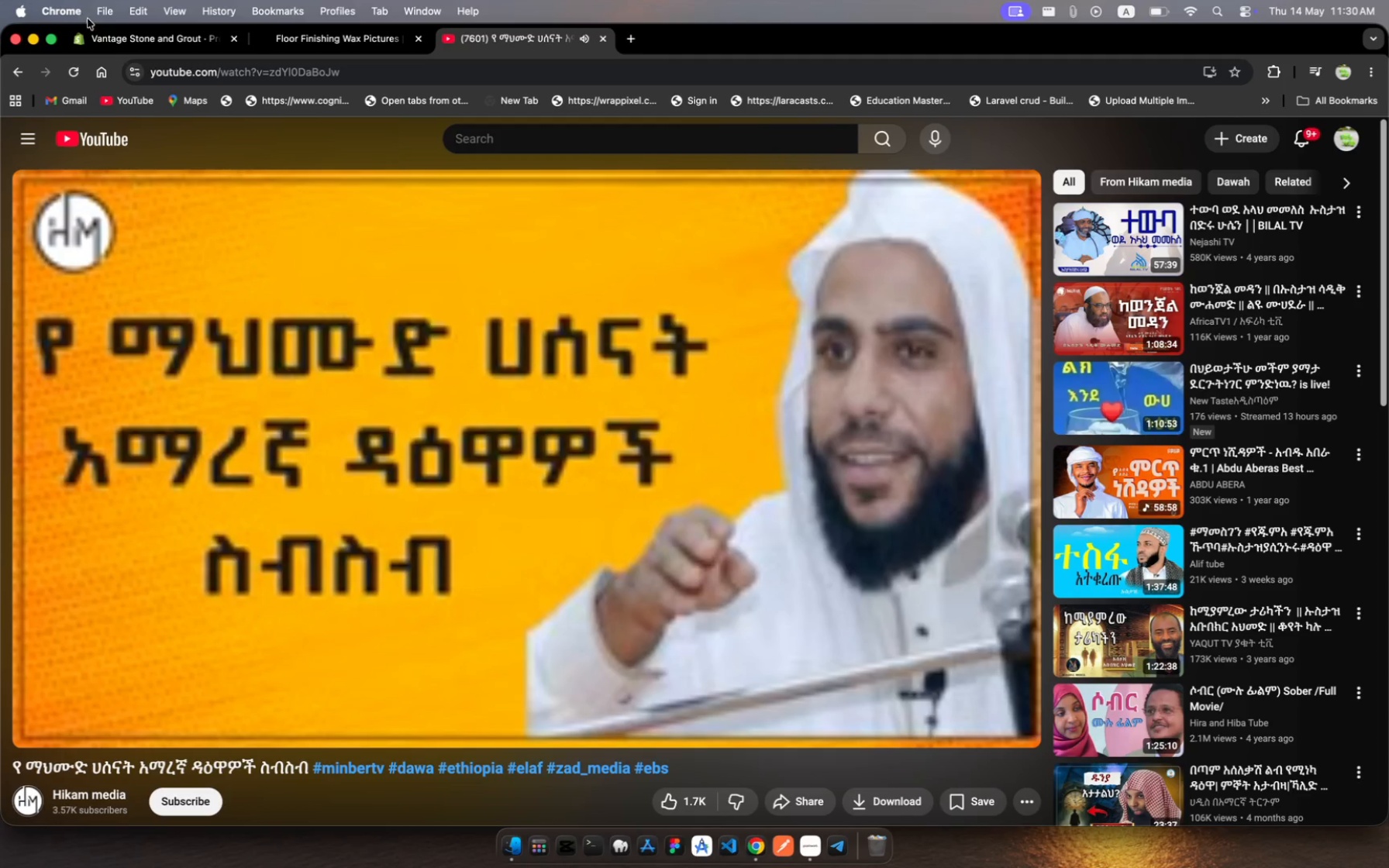 
left_click([107, 31])
 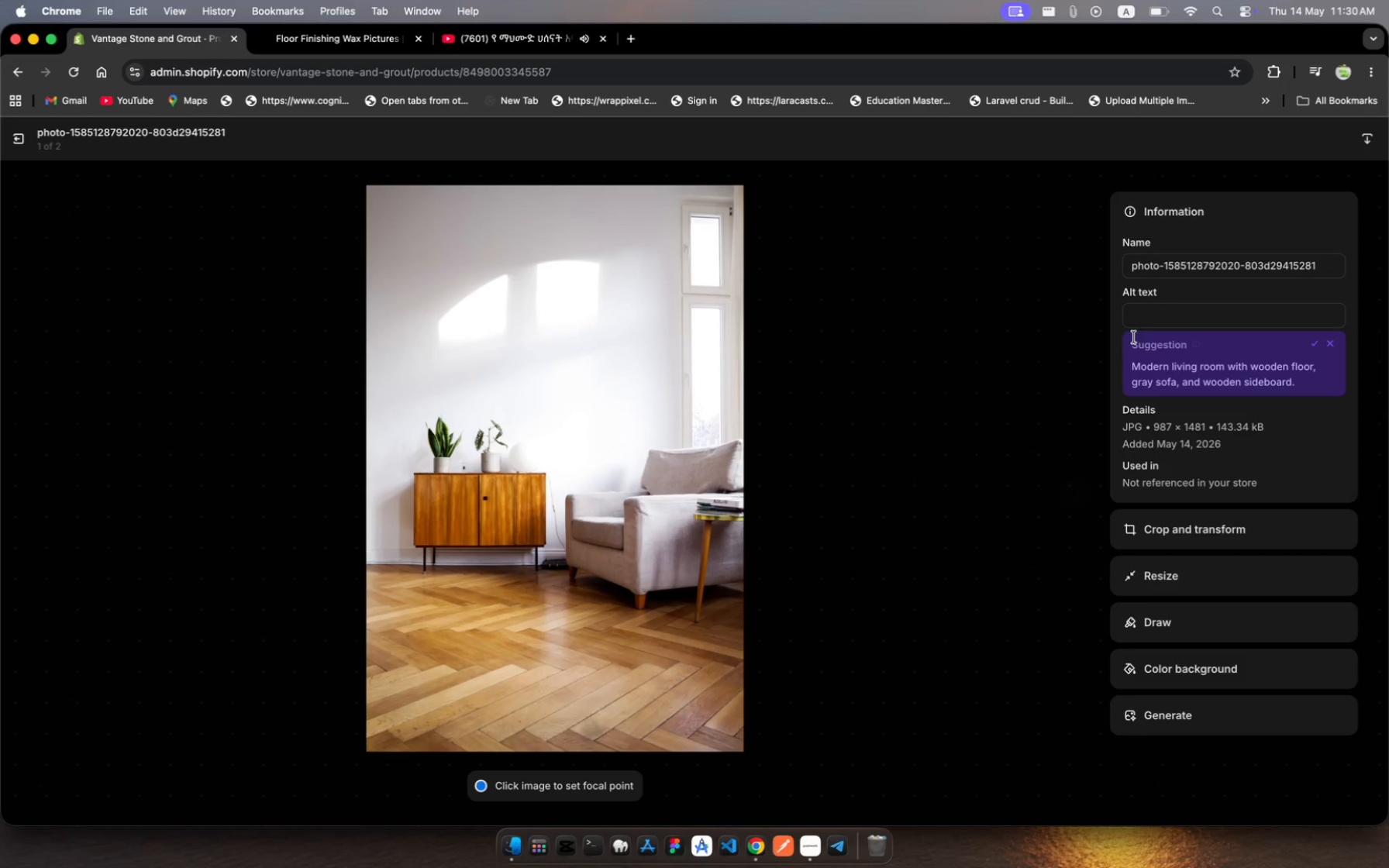 
left_click([1151, 315])
 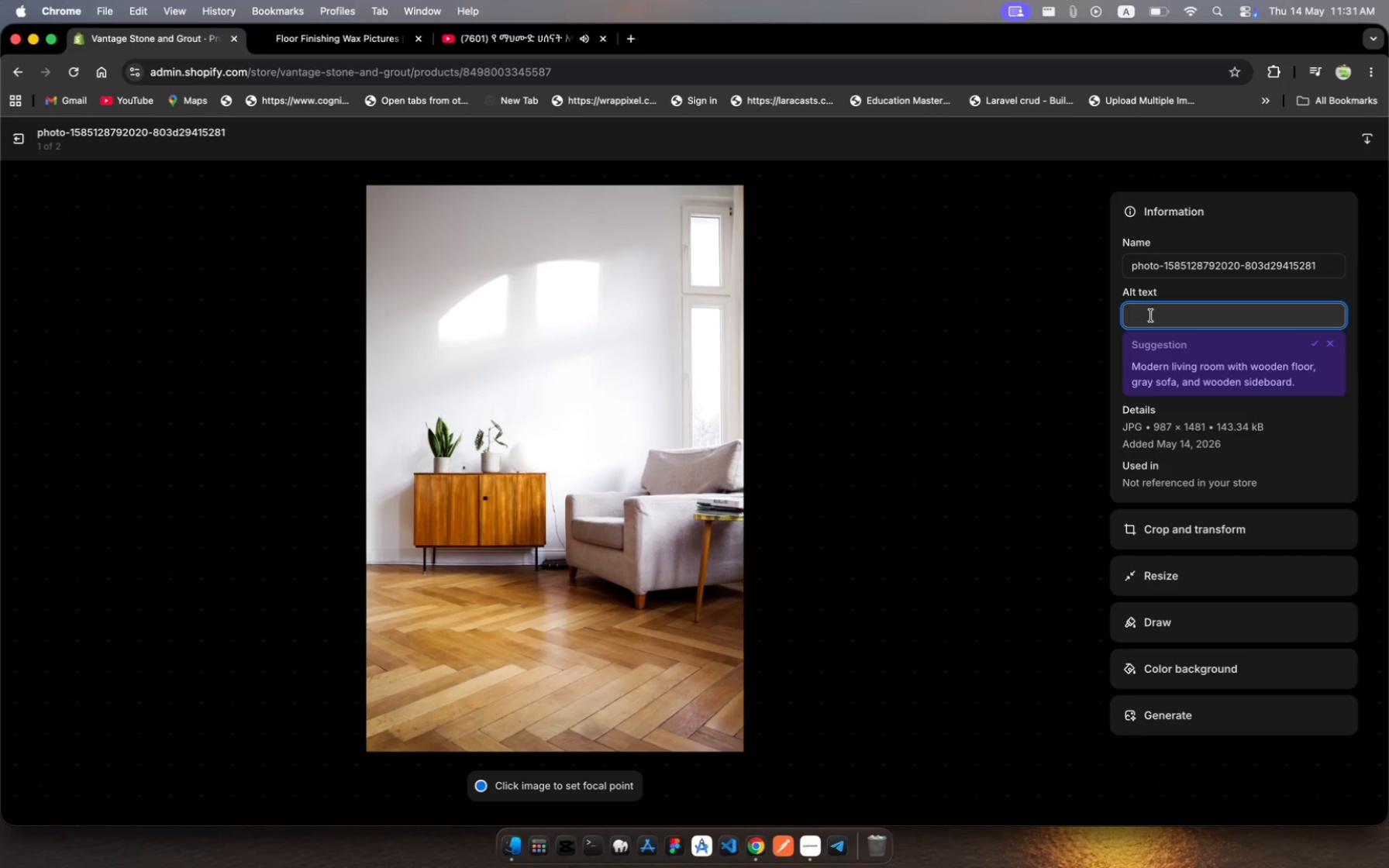 
type(High-gloss)
 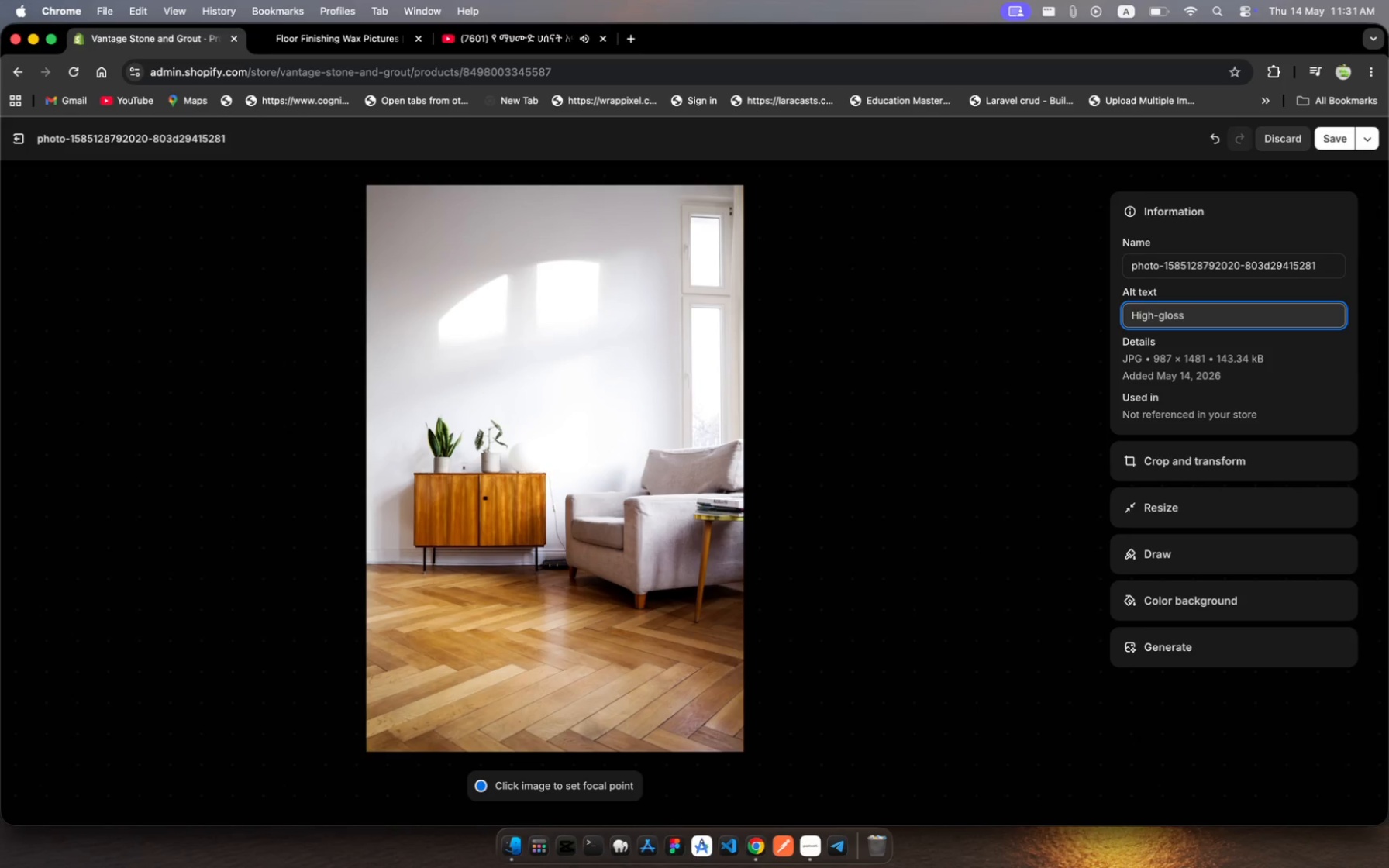 
type( floor finishing wax for polished )
 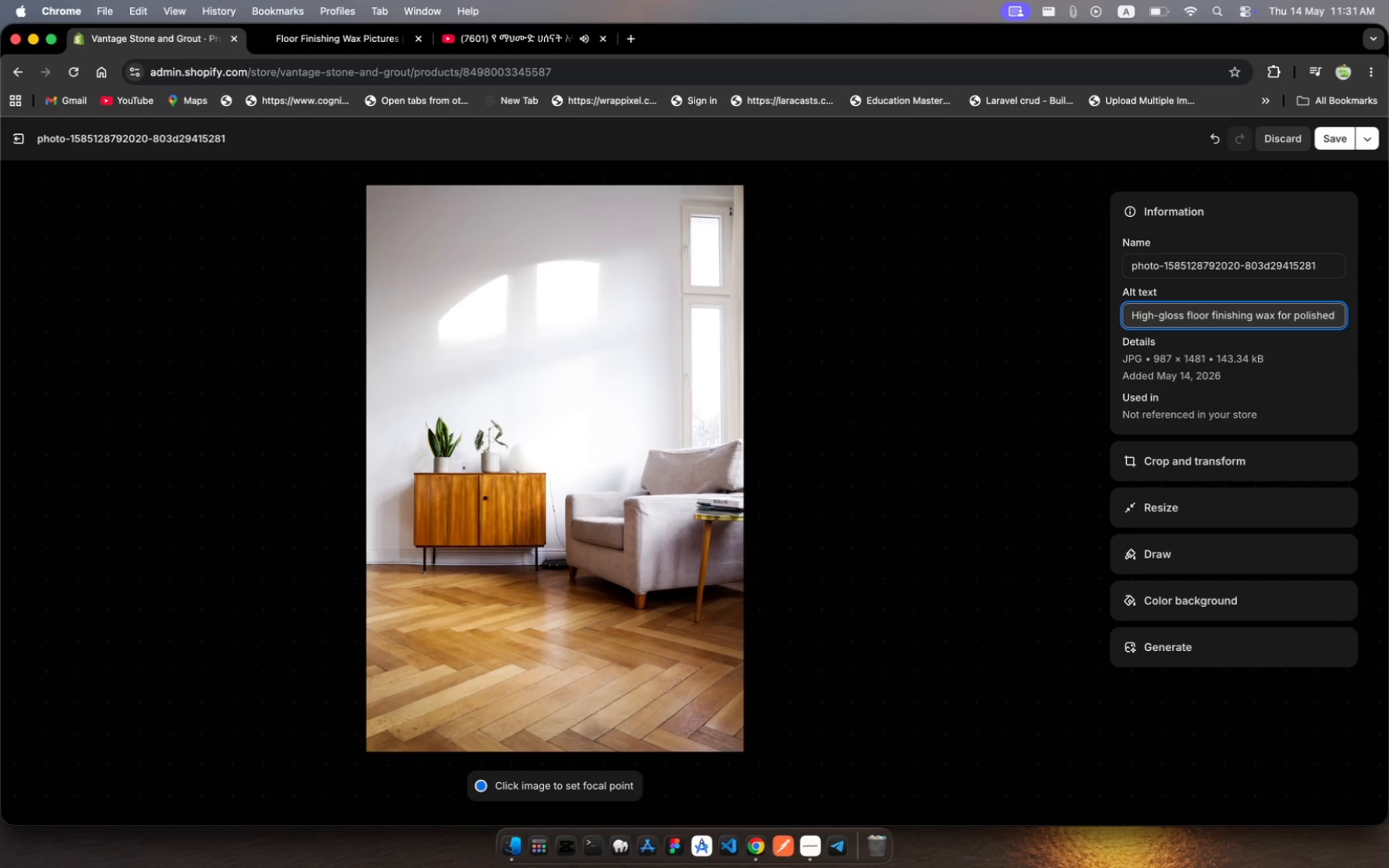 
wait(14.33)
 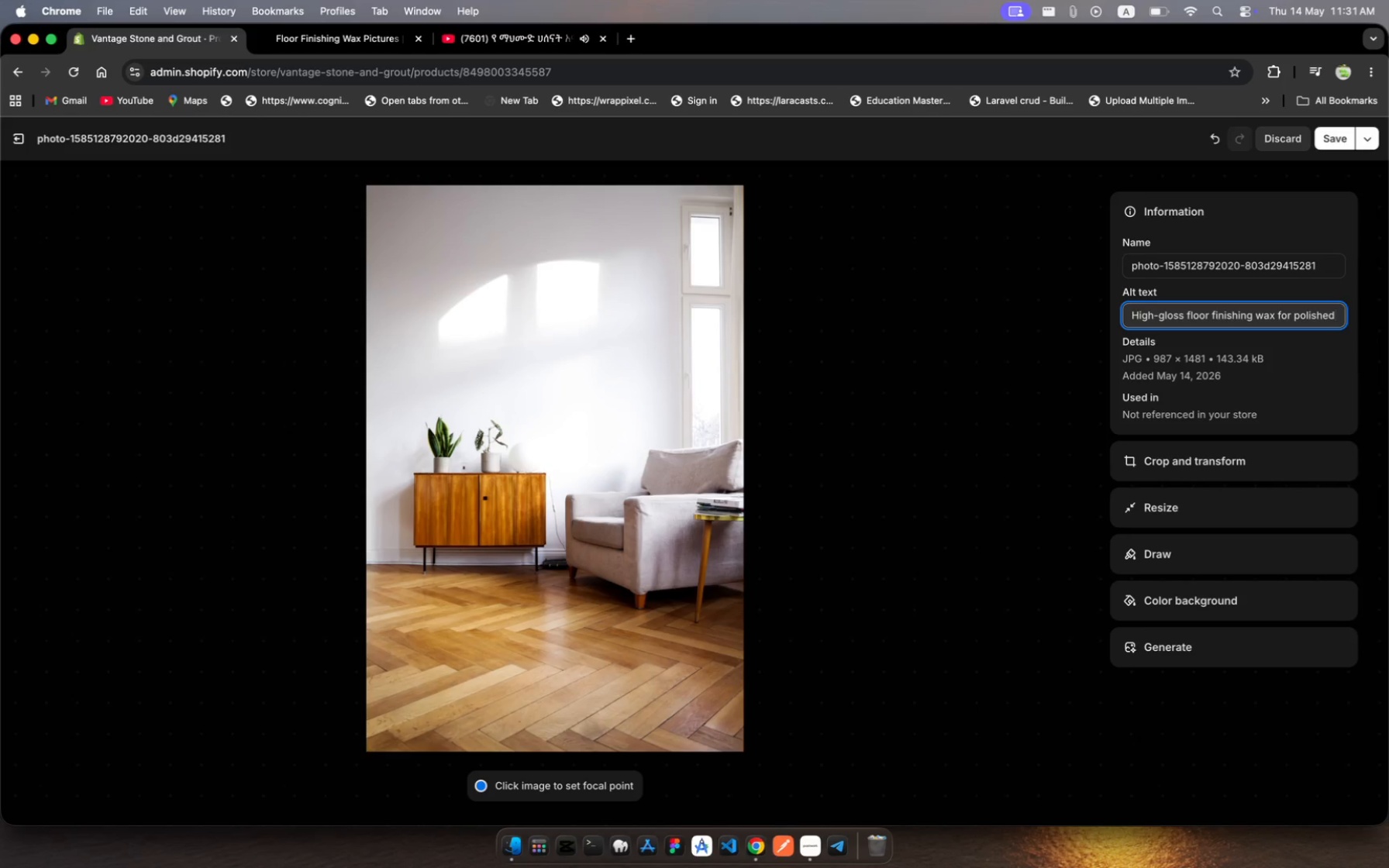 
type( tie marble ad natural stoe floors)
 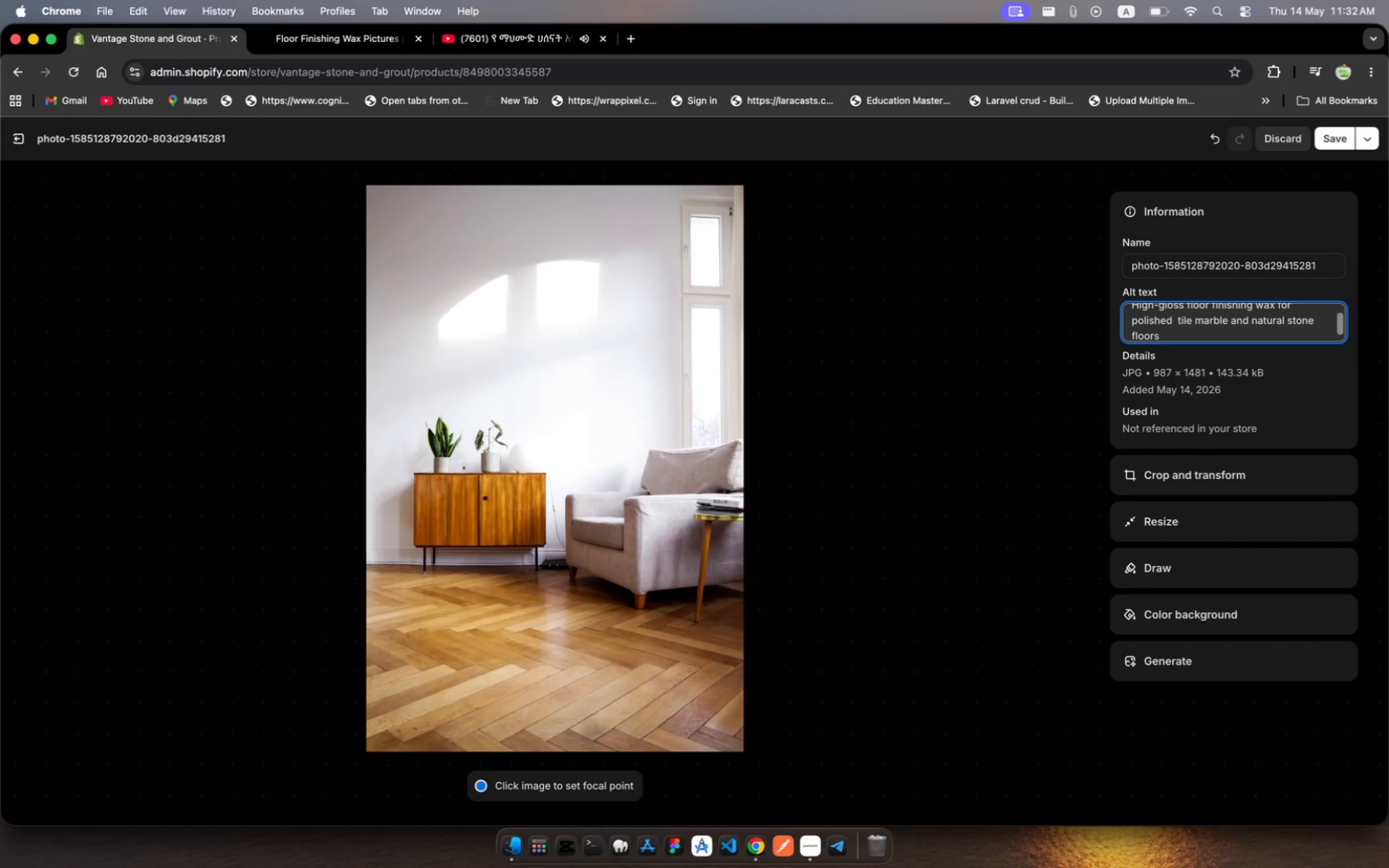 
type( - Vantage Stoe snd)
key(Backspace)
key(Backspace)
key(Backspace)
key(Backspace)
type(and Grout)
 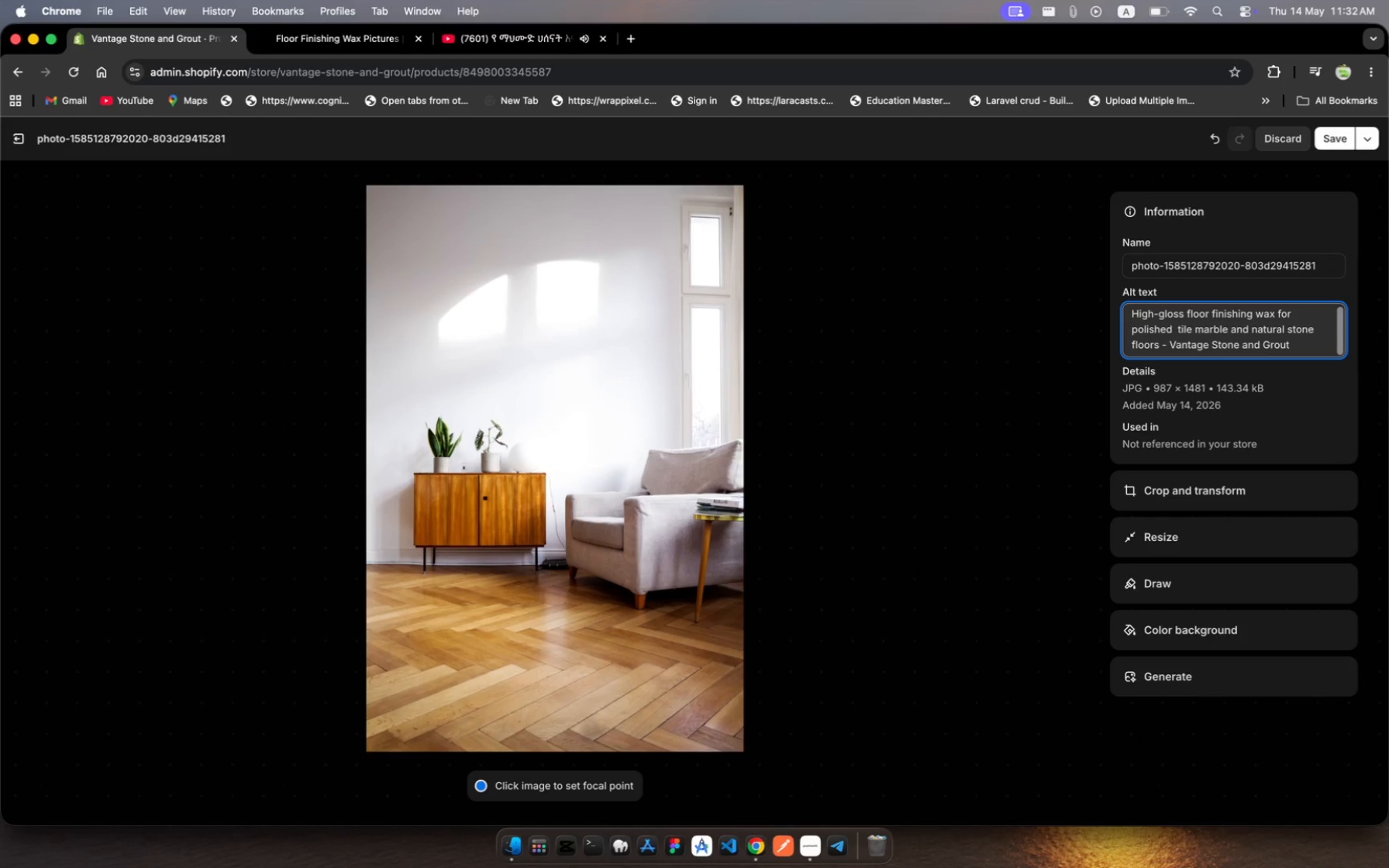 
left_click([1342, 138])
 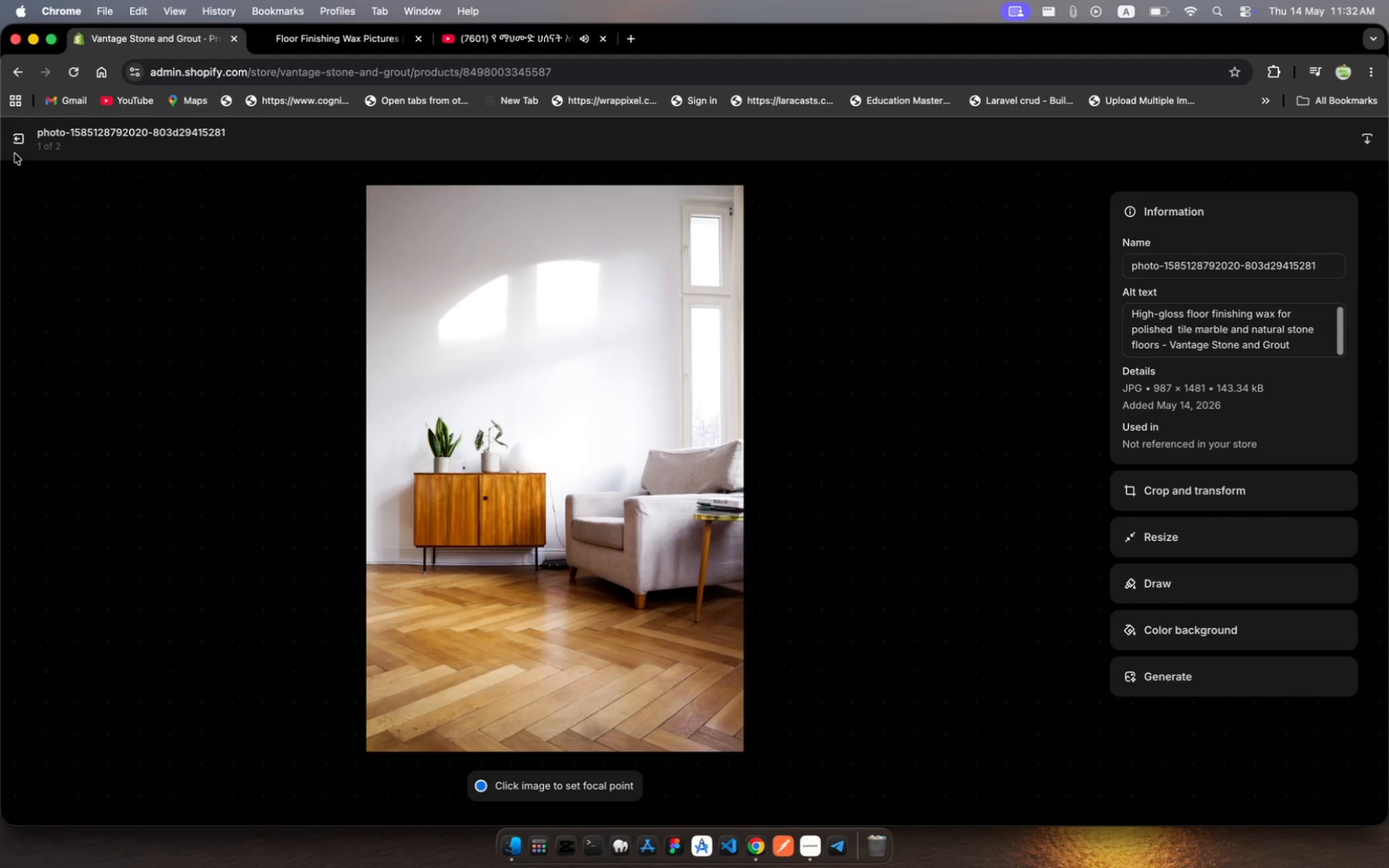 
left_click([14, 143])
 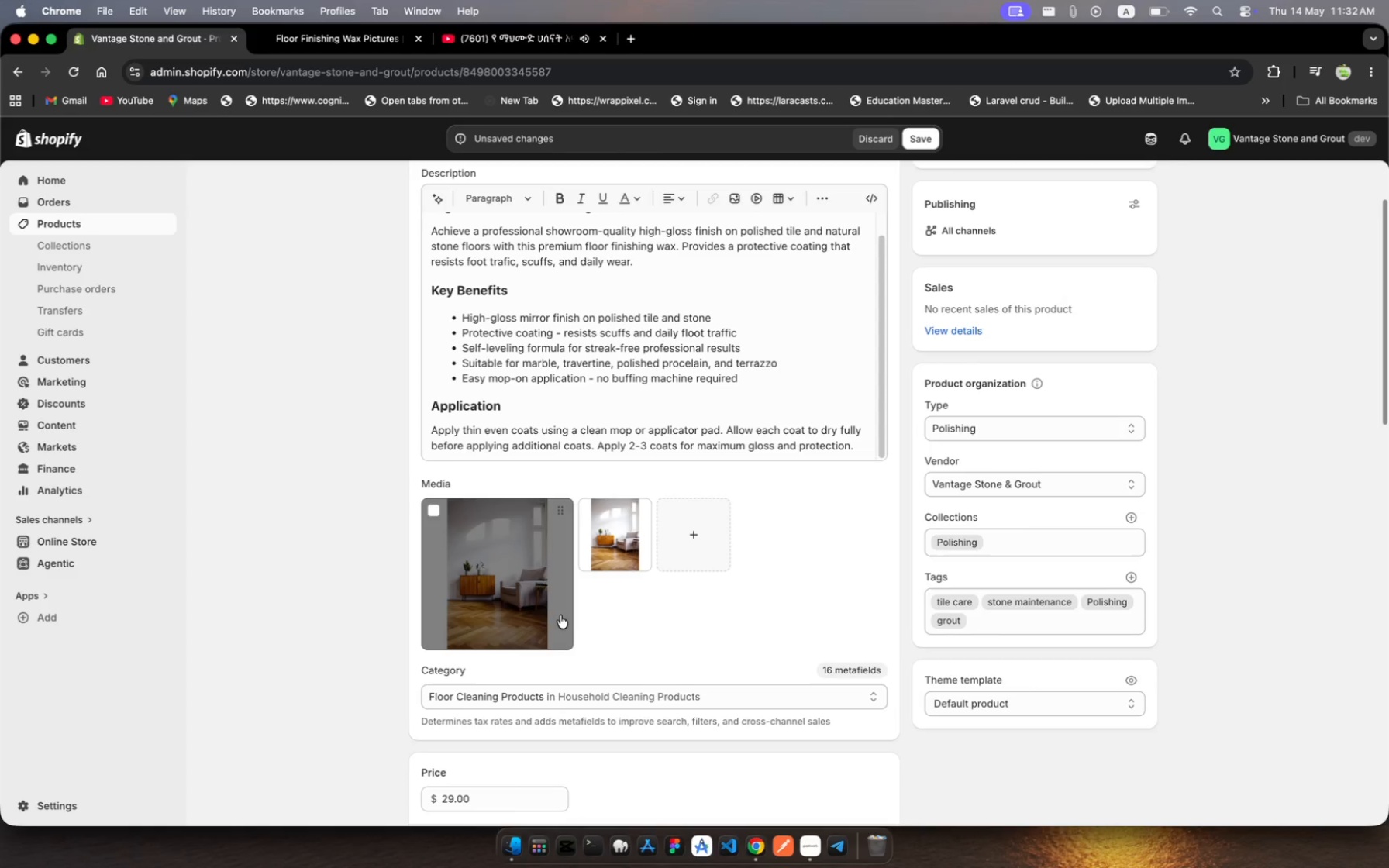 
scroll: coordinate [560, 615], scroll_direction: down, amount: 73.0
 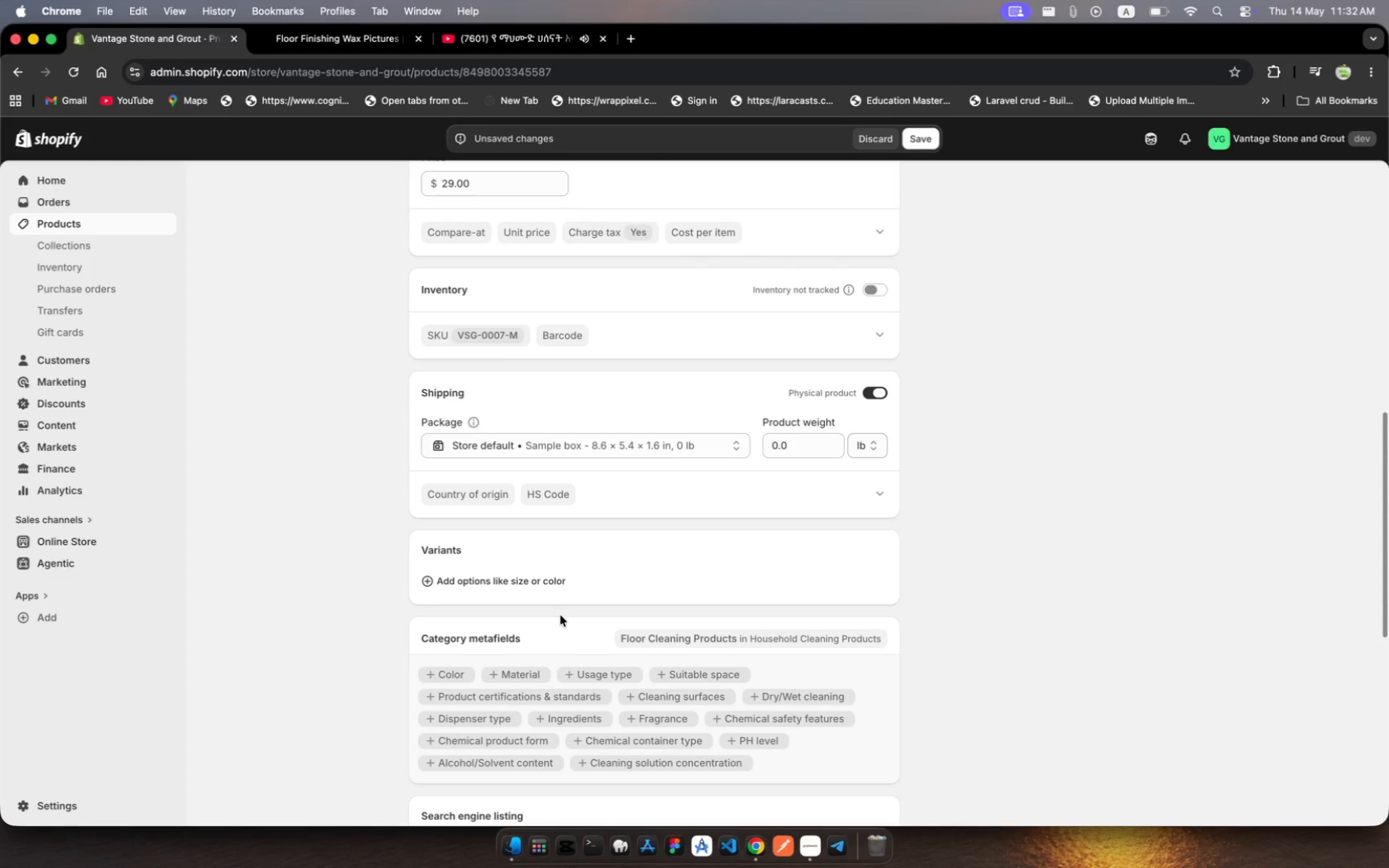 
wait(5.25)
 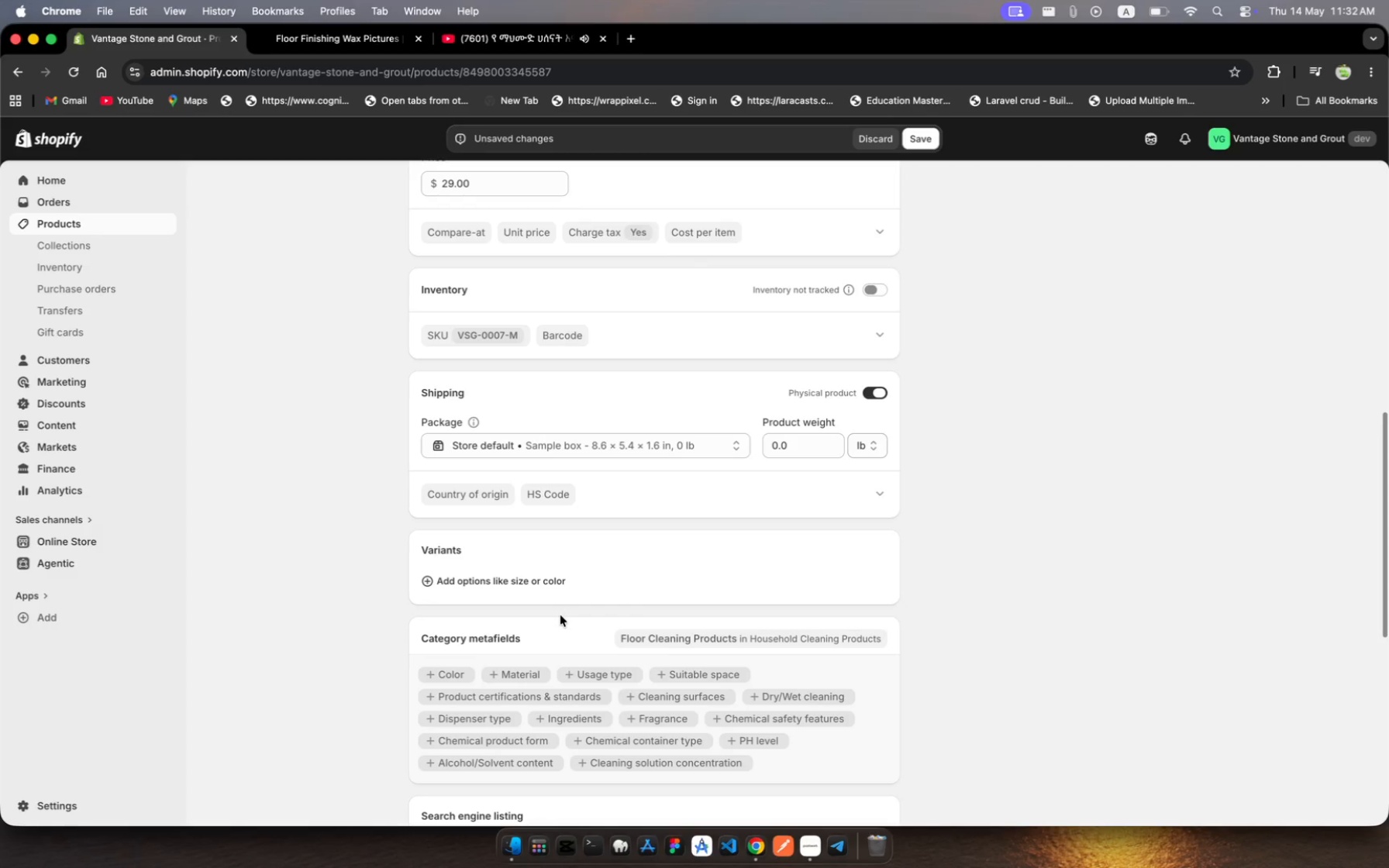 
scroll: coordinate [560, 615], scroll_direction: down, amount: 18.0
 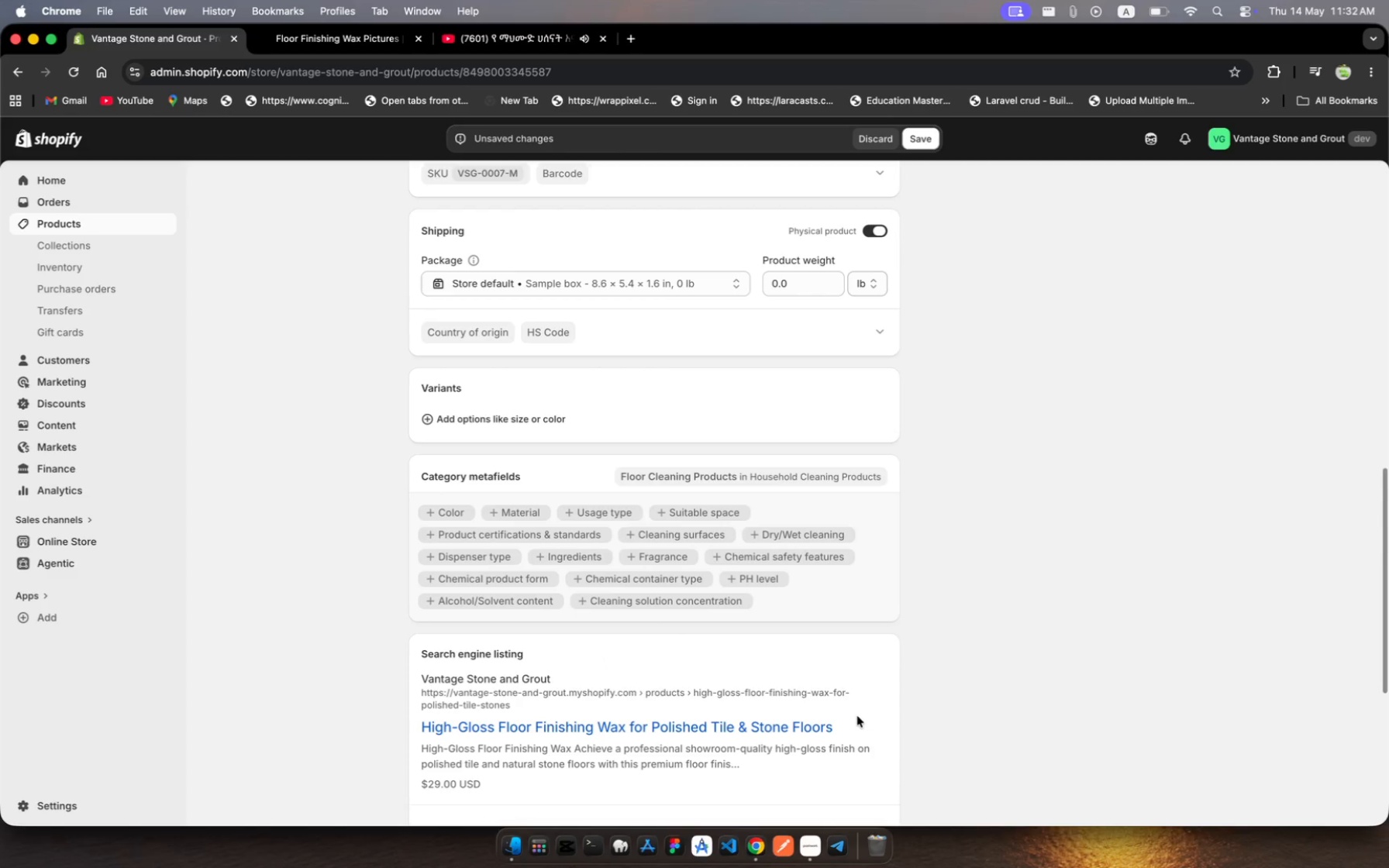 
wait(5.32)
 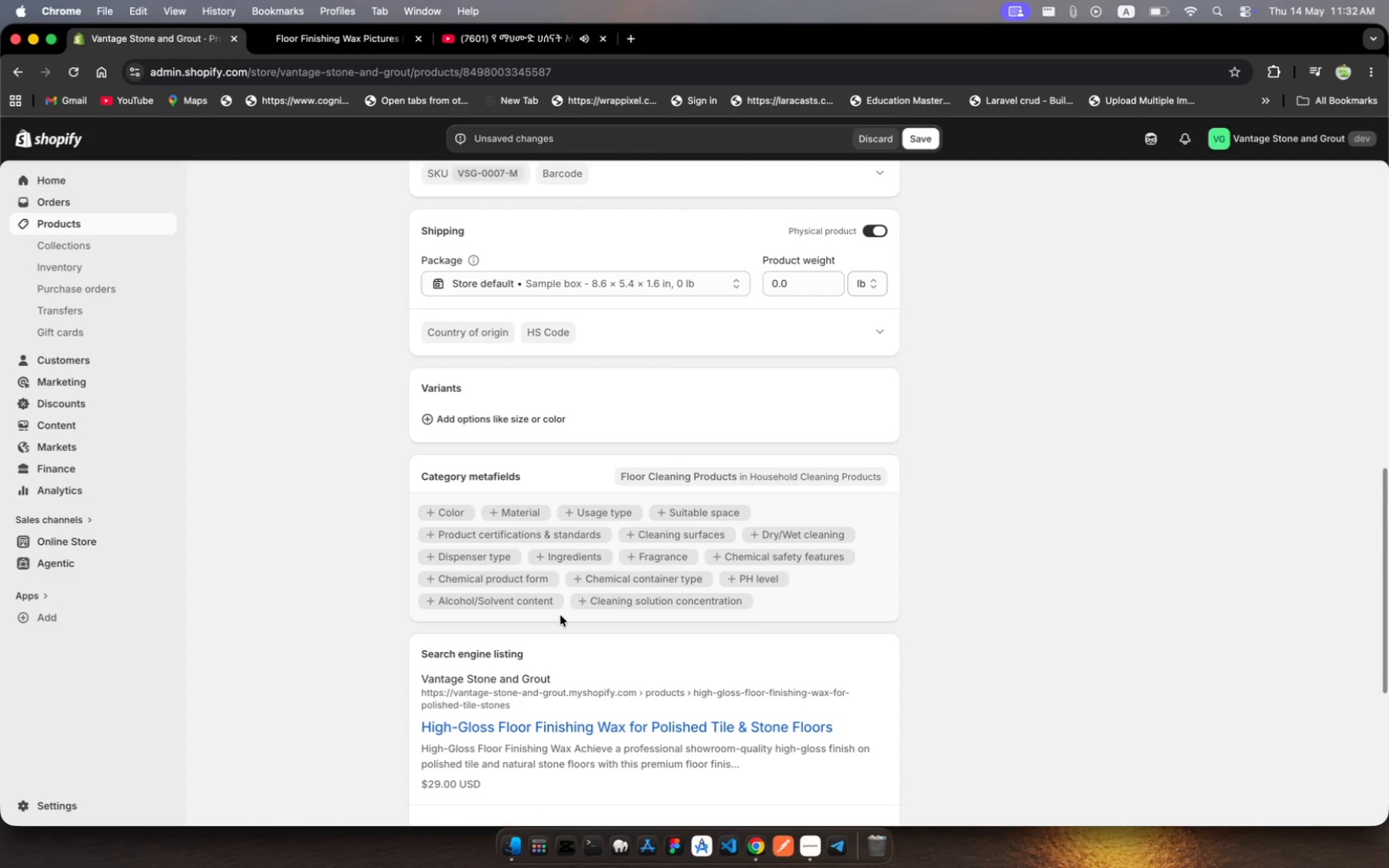 
scroll: coordinate [646, 658], scroll_direction: down, amount: 26.0
 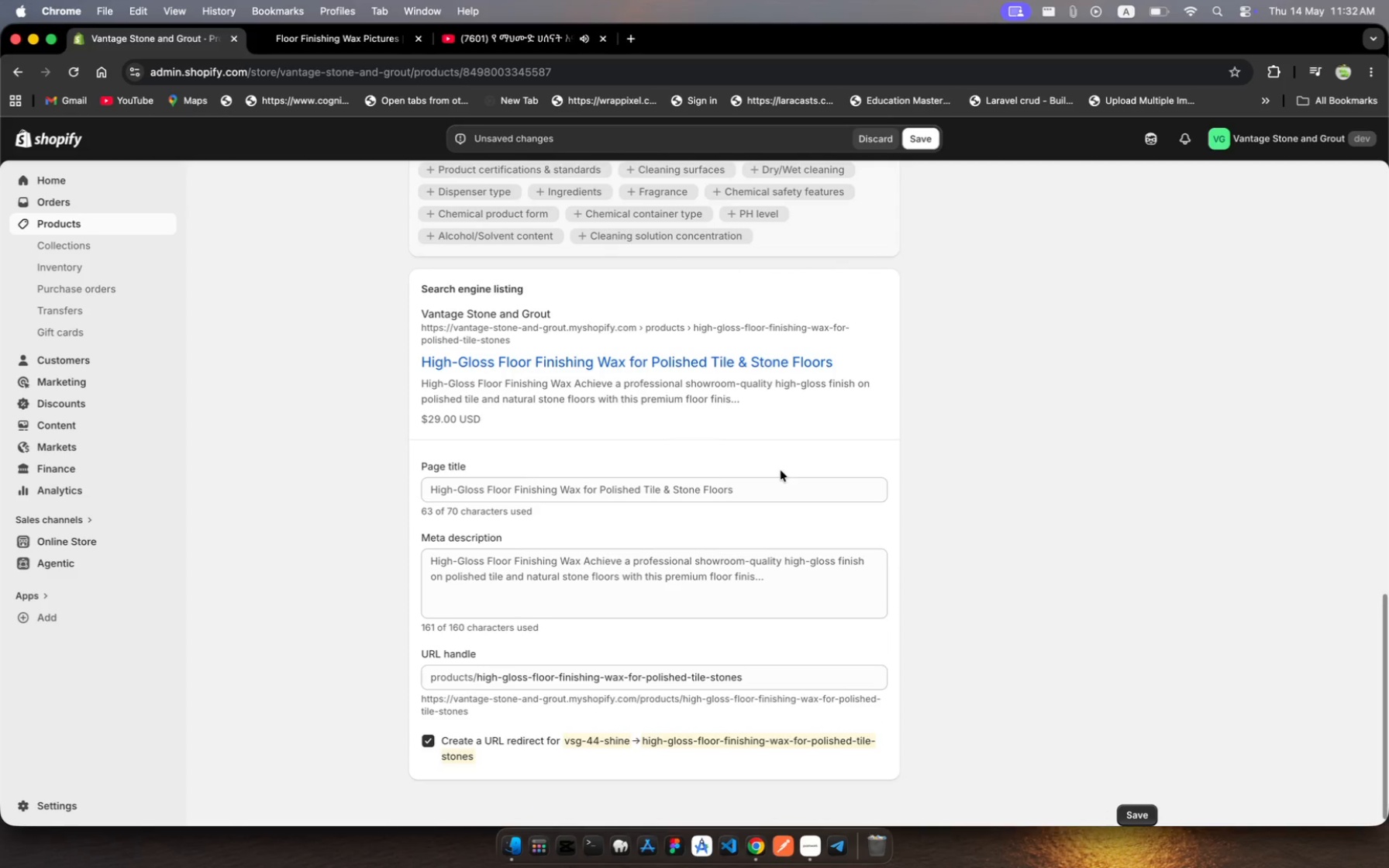 
left_click([770, 491])
 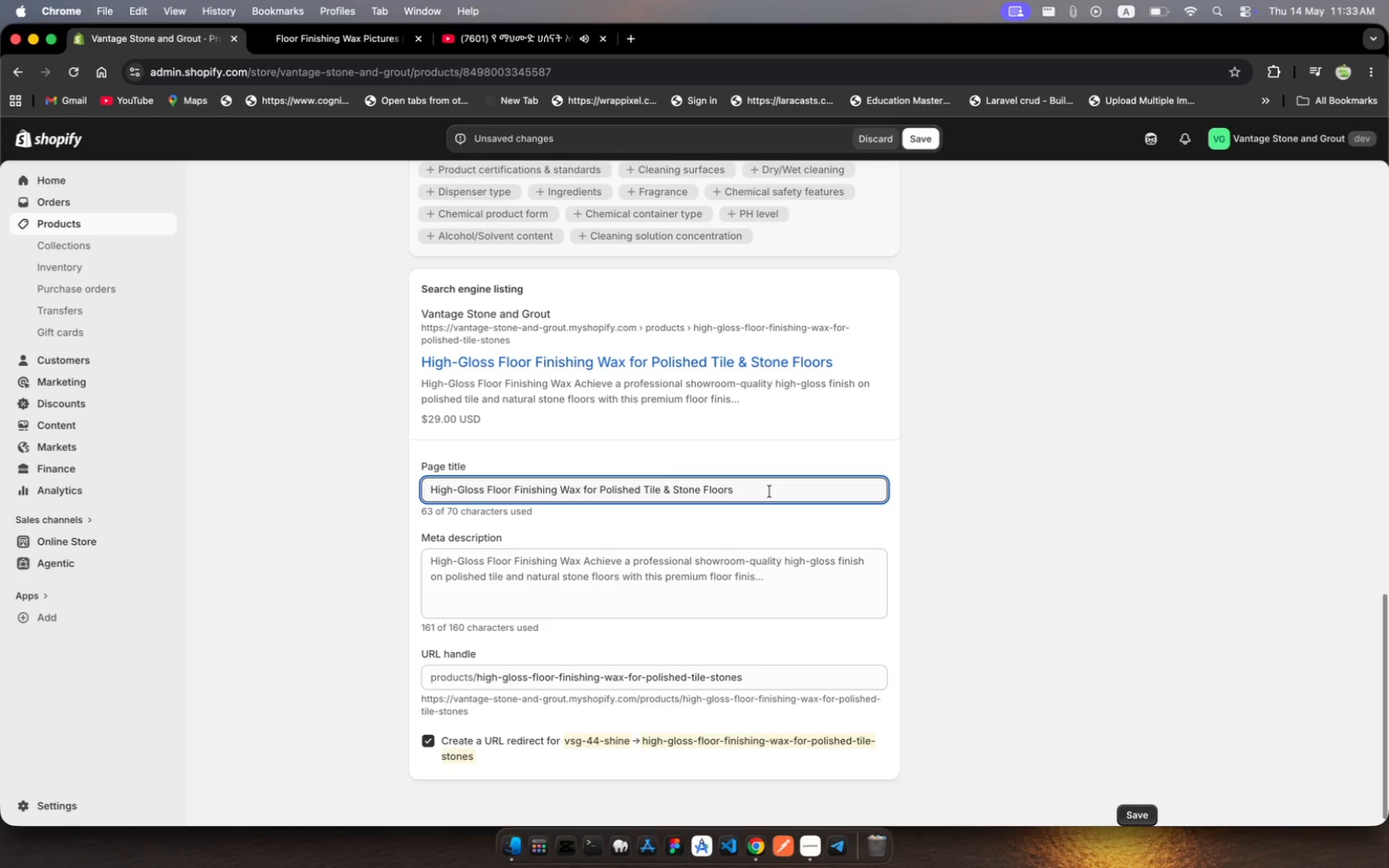 
wait(25.85)
 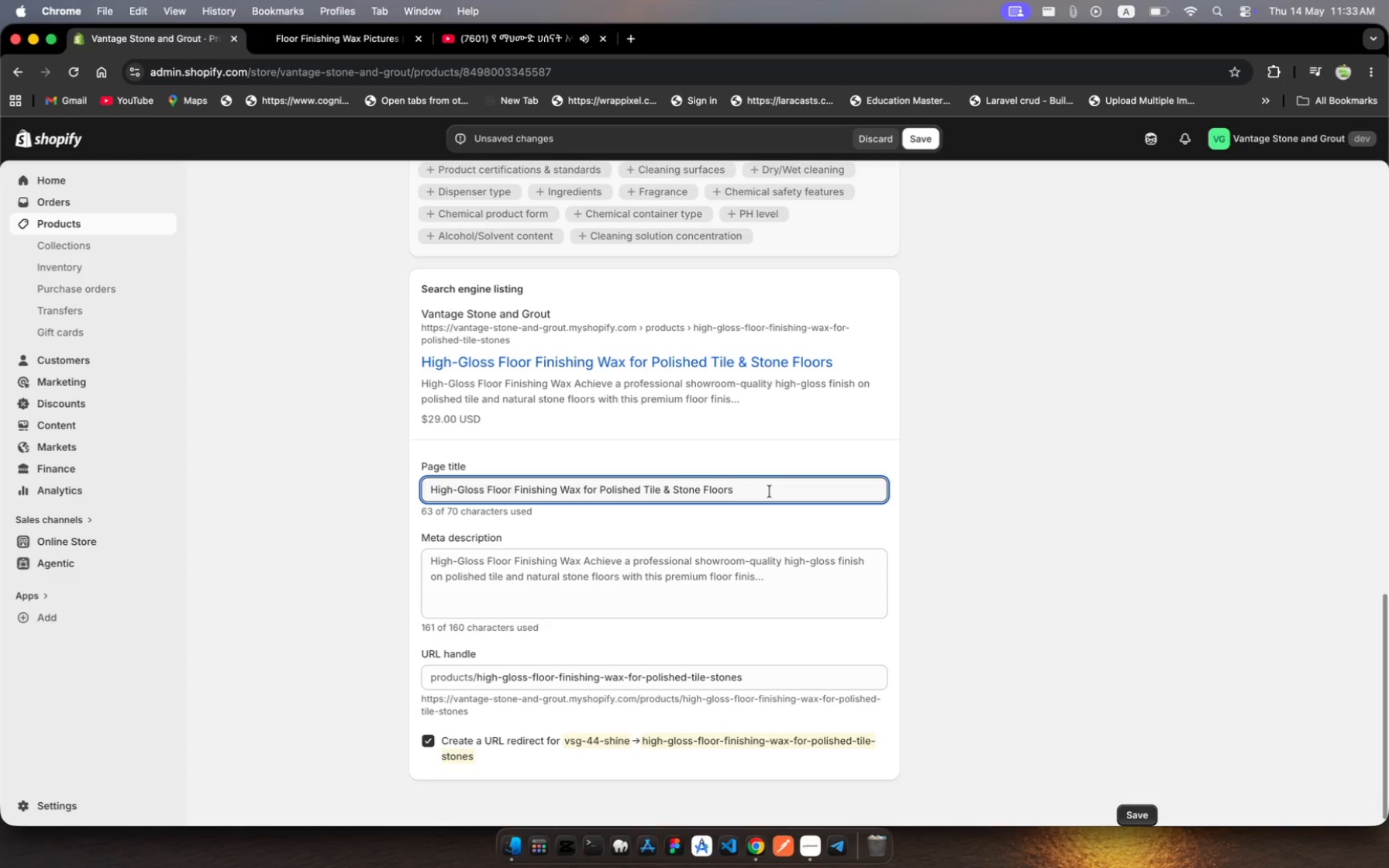 
left_click([596, 486])
 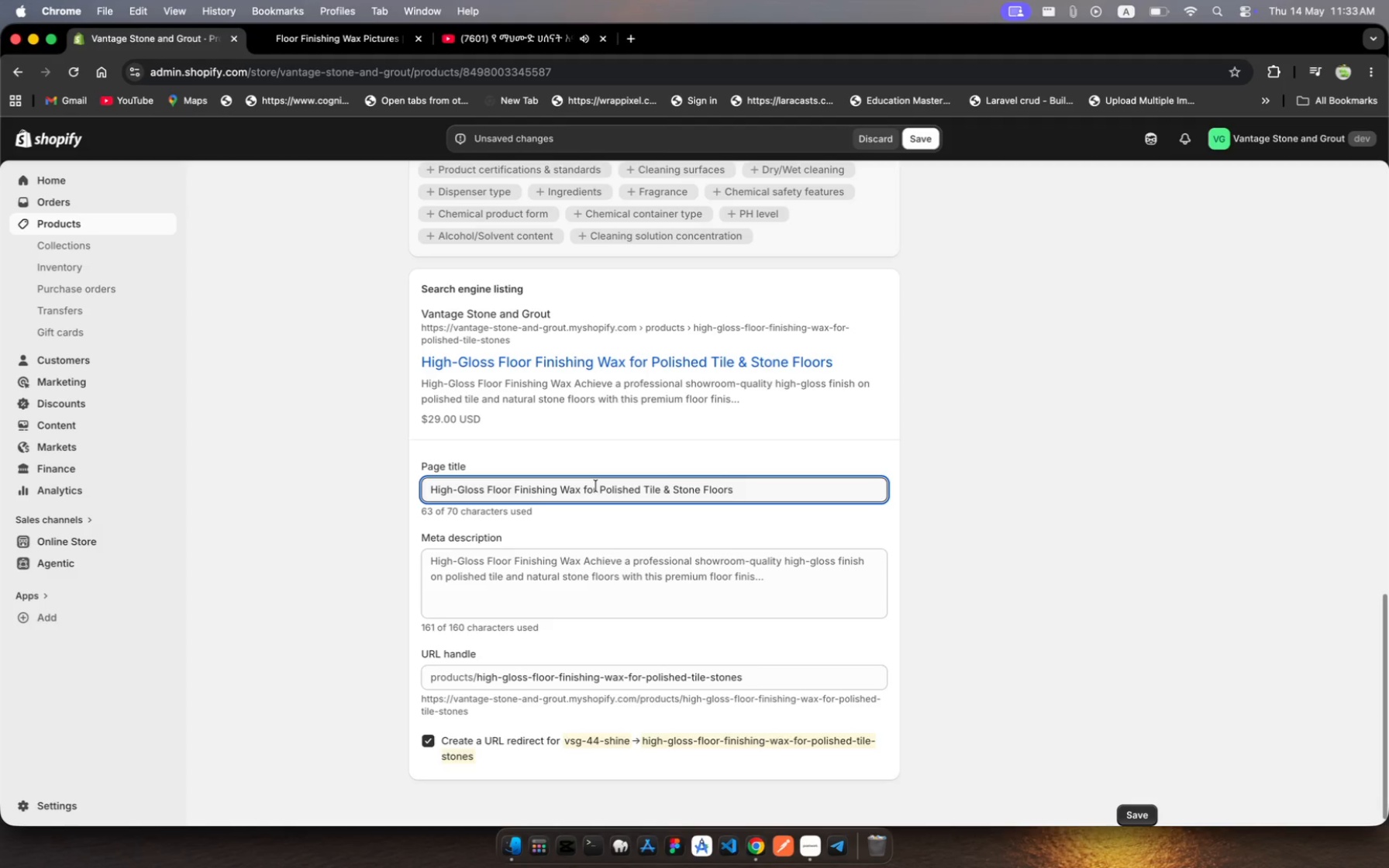 
key(Backspace)
 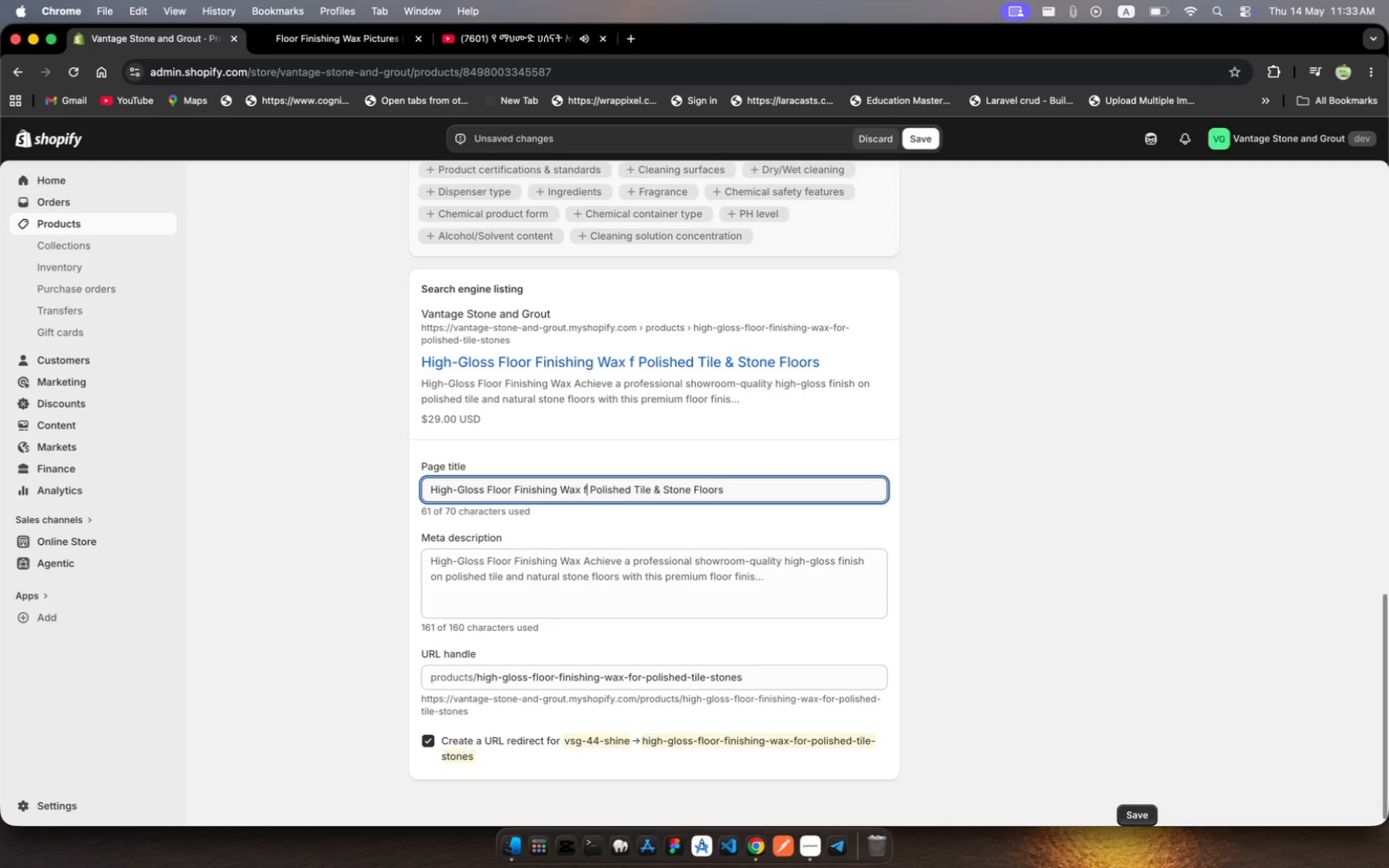 
key(Backspace)
 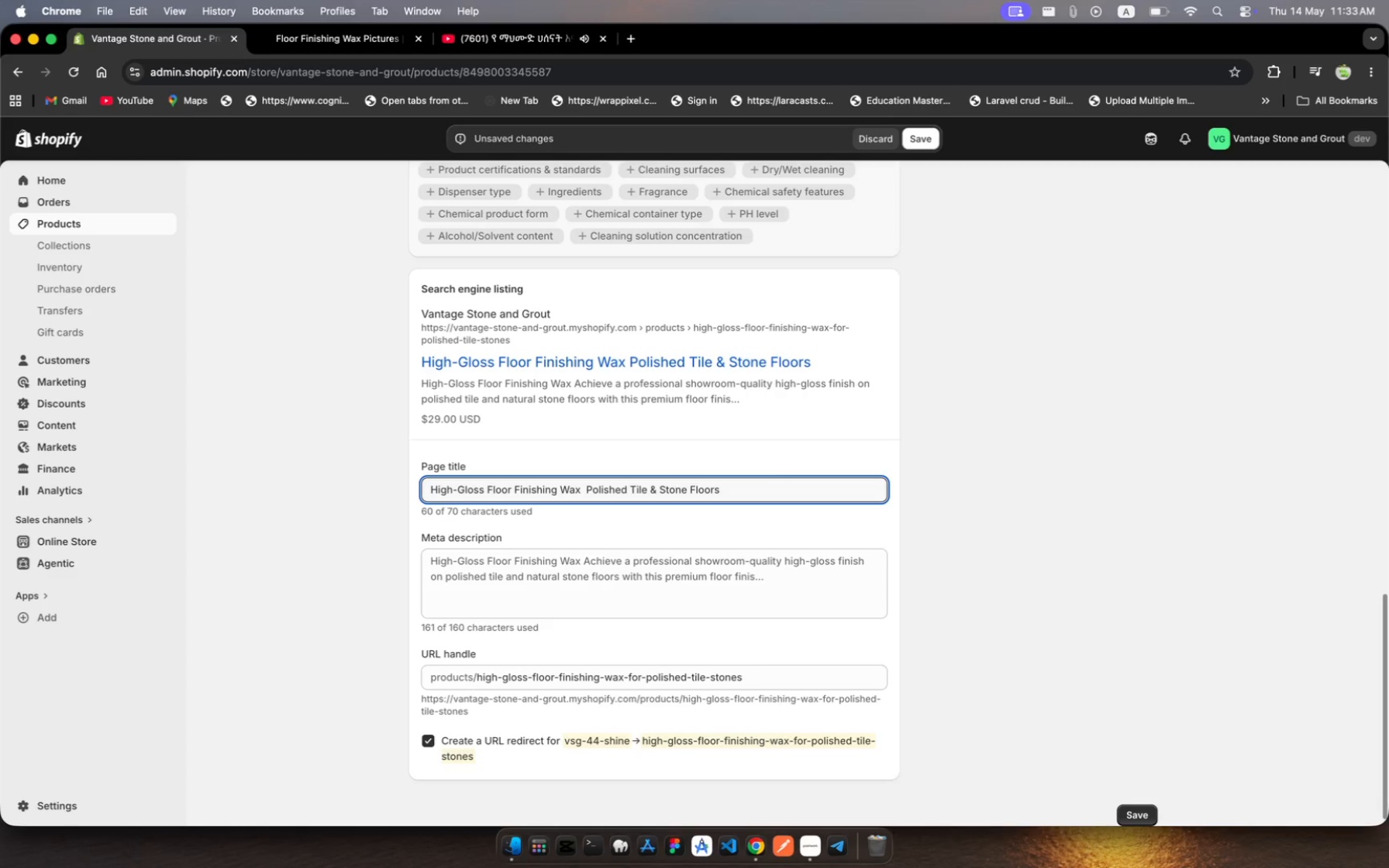 
key(Backspace)
 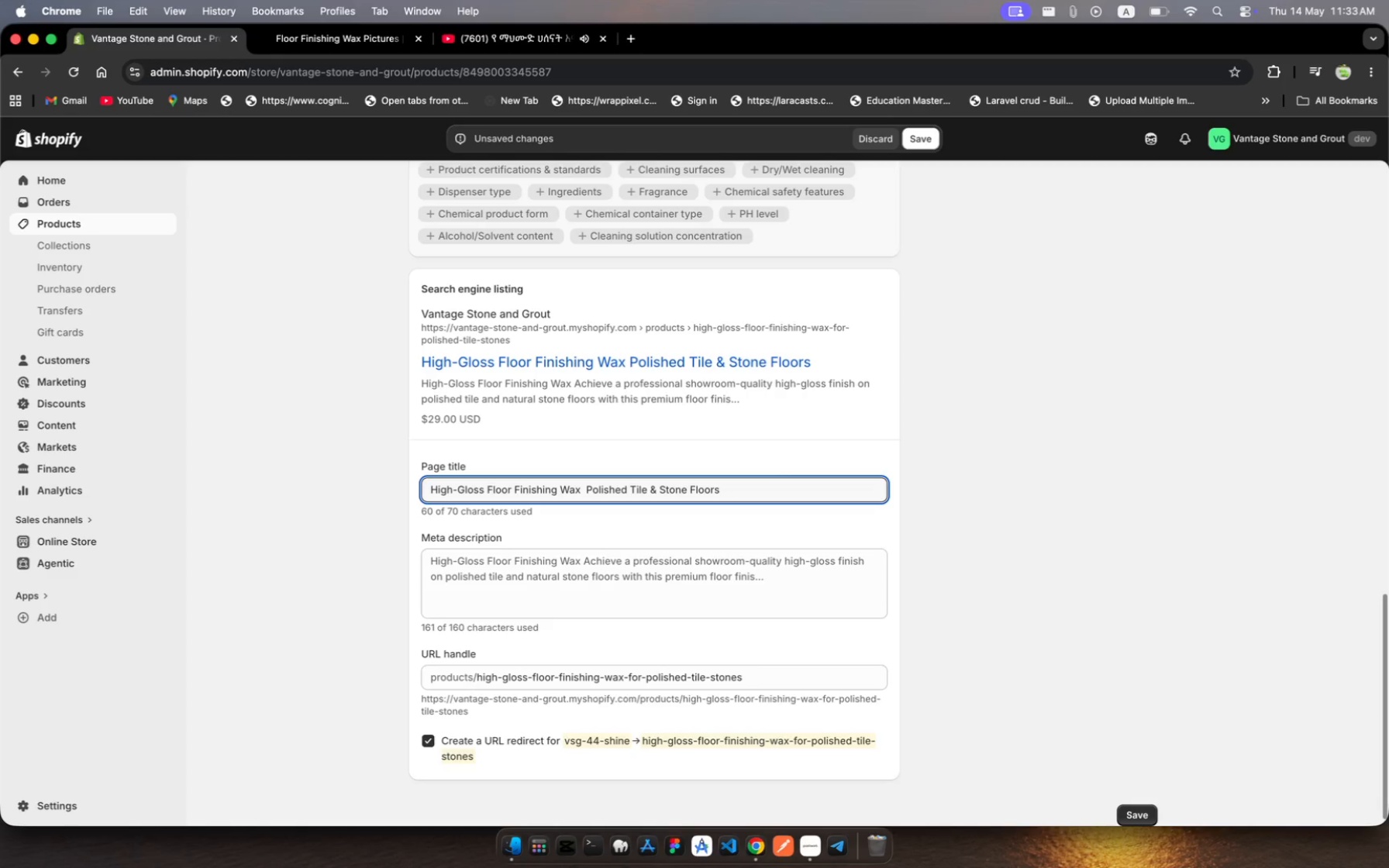 
key(Shift+Backslash)
 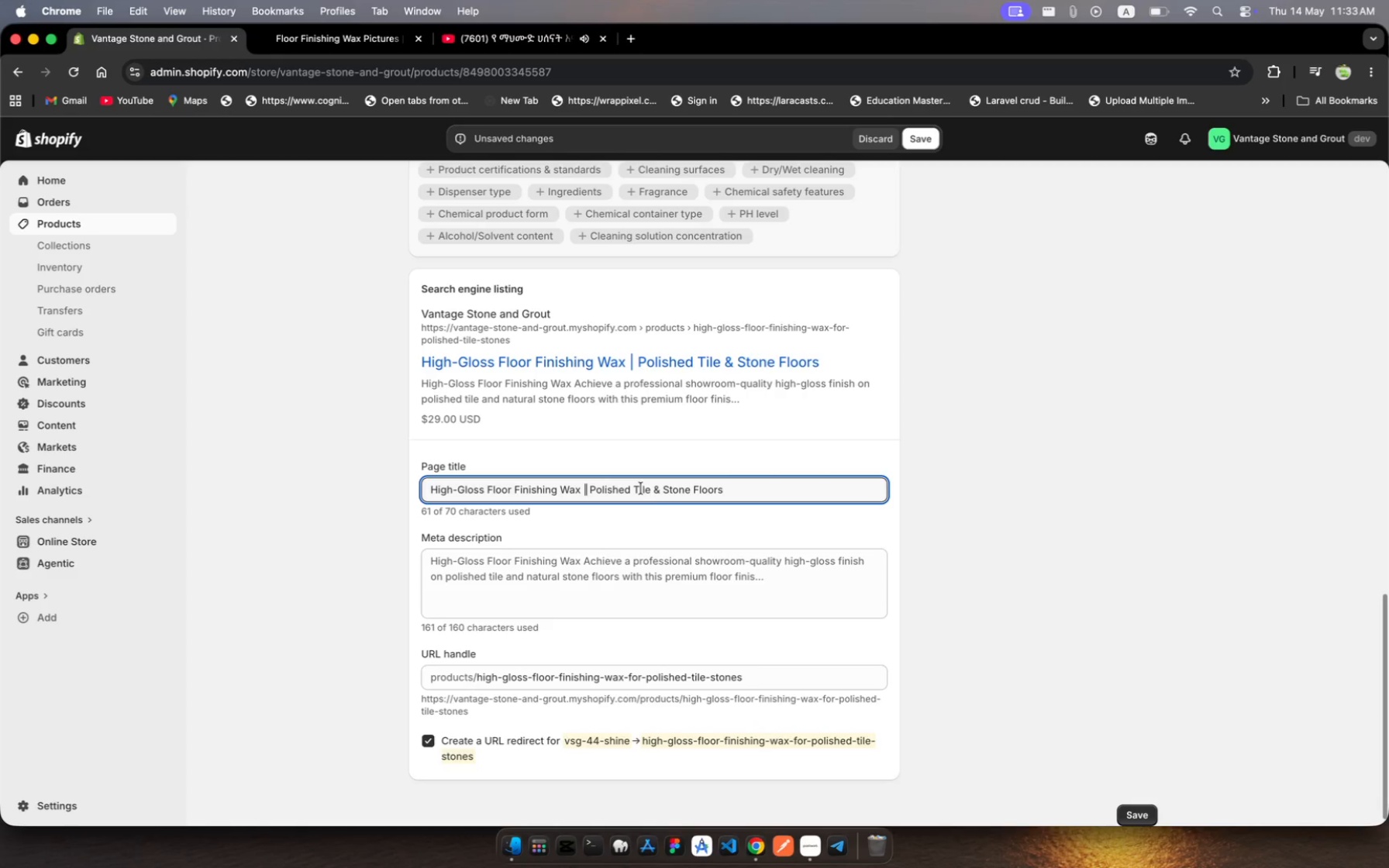 
wait(5.56)
 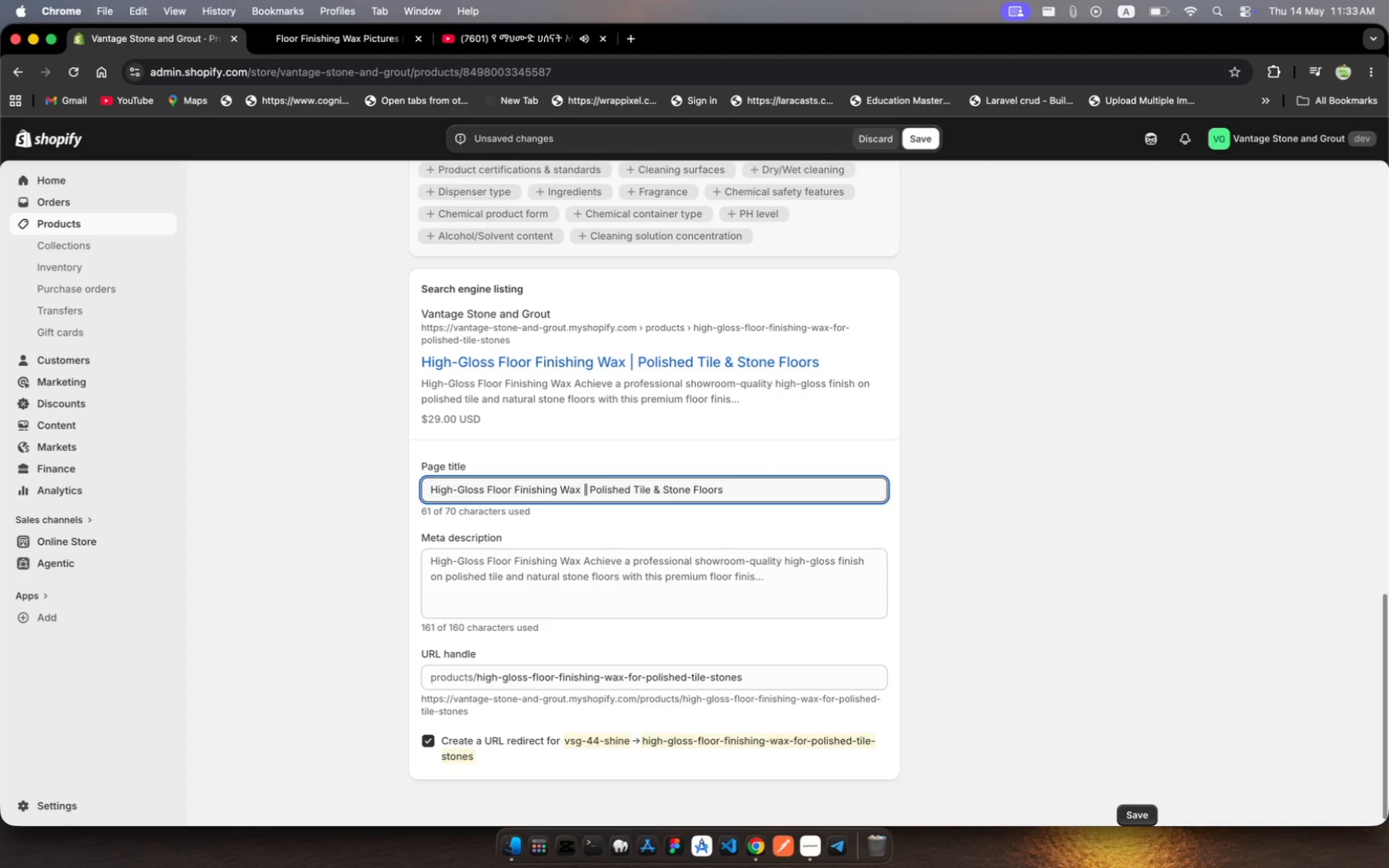 
left_click([662, 489])
 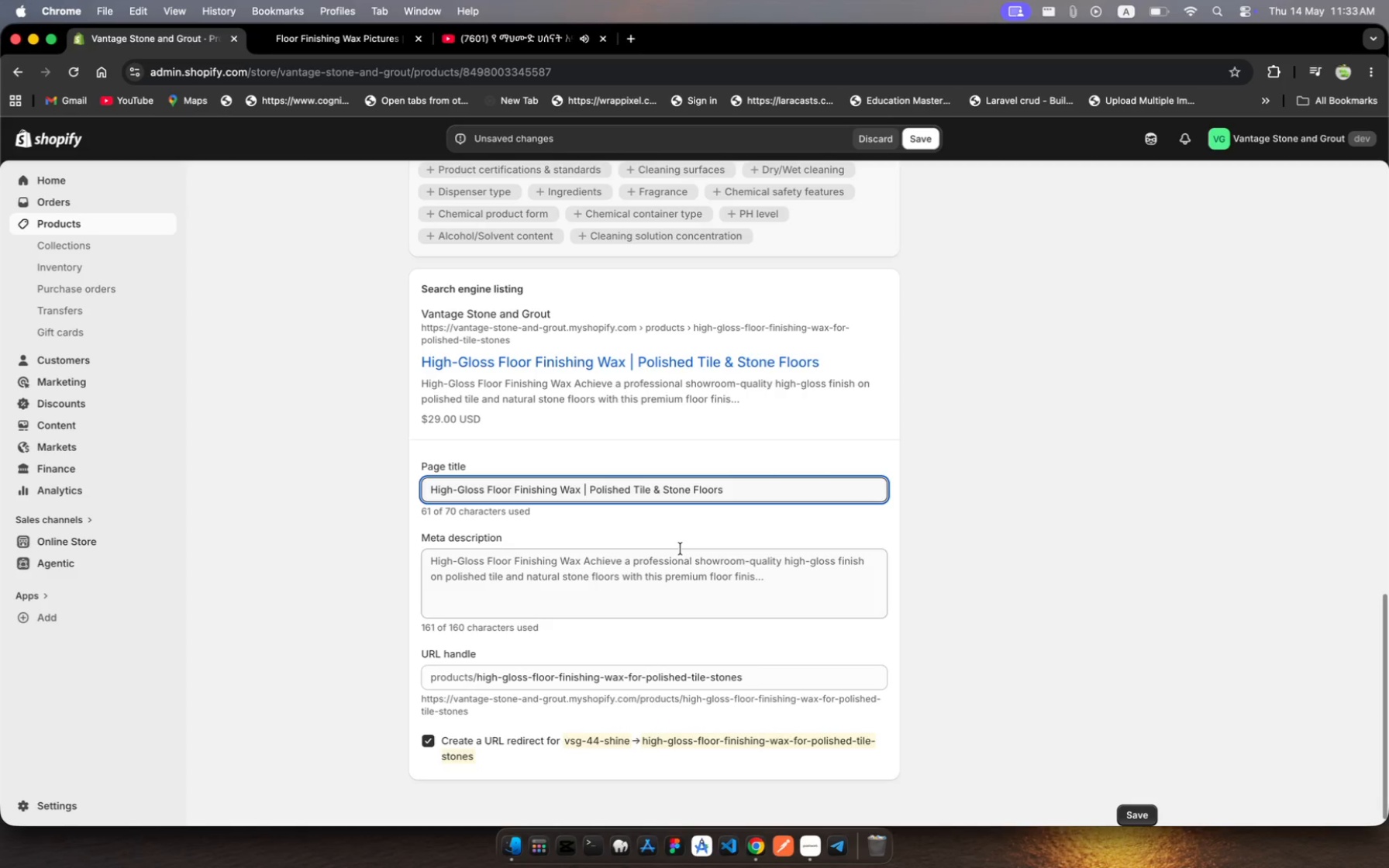 
key(Backspace)
 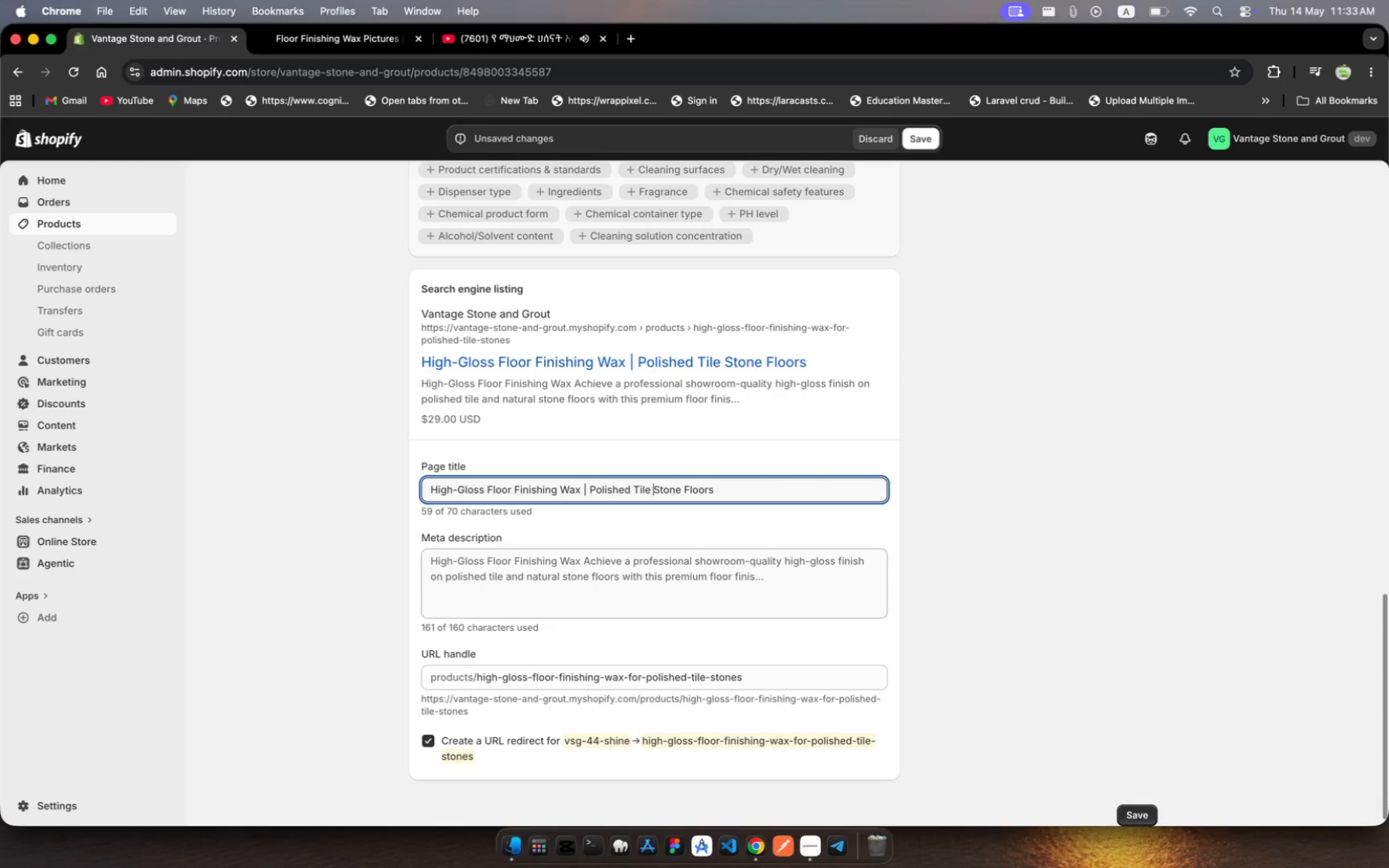 
key(Backspace)
 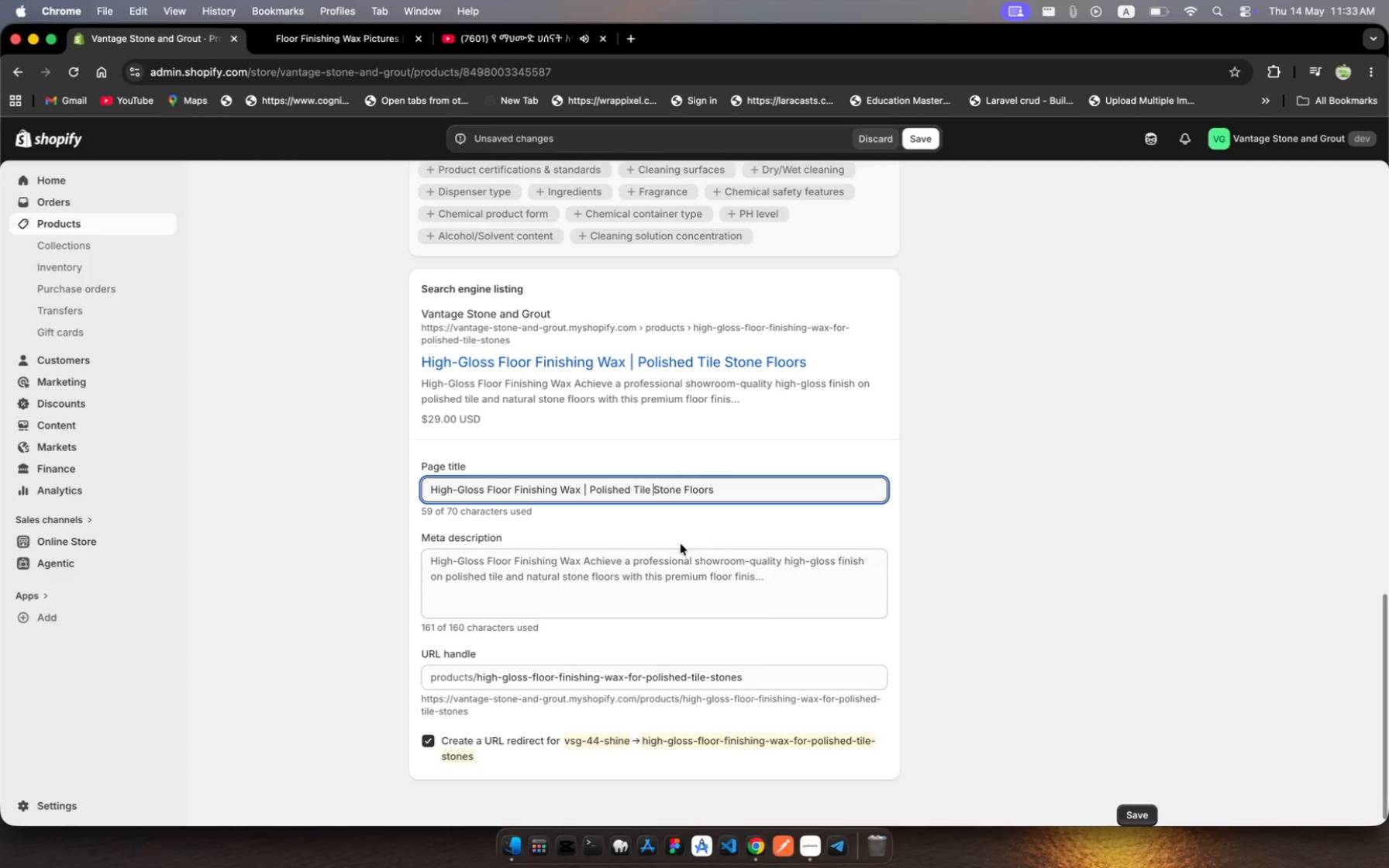 
wait(6.48)
 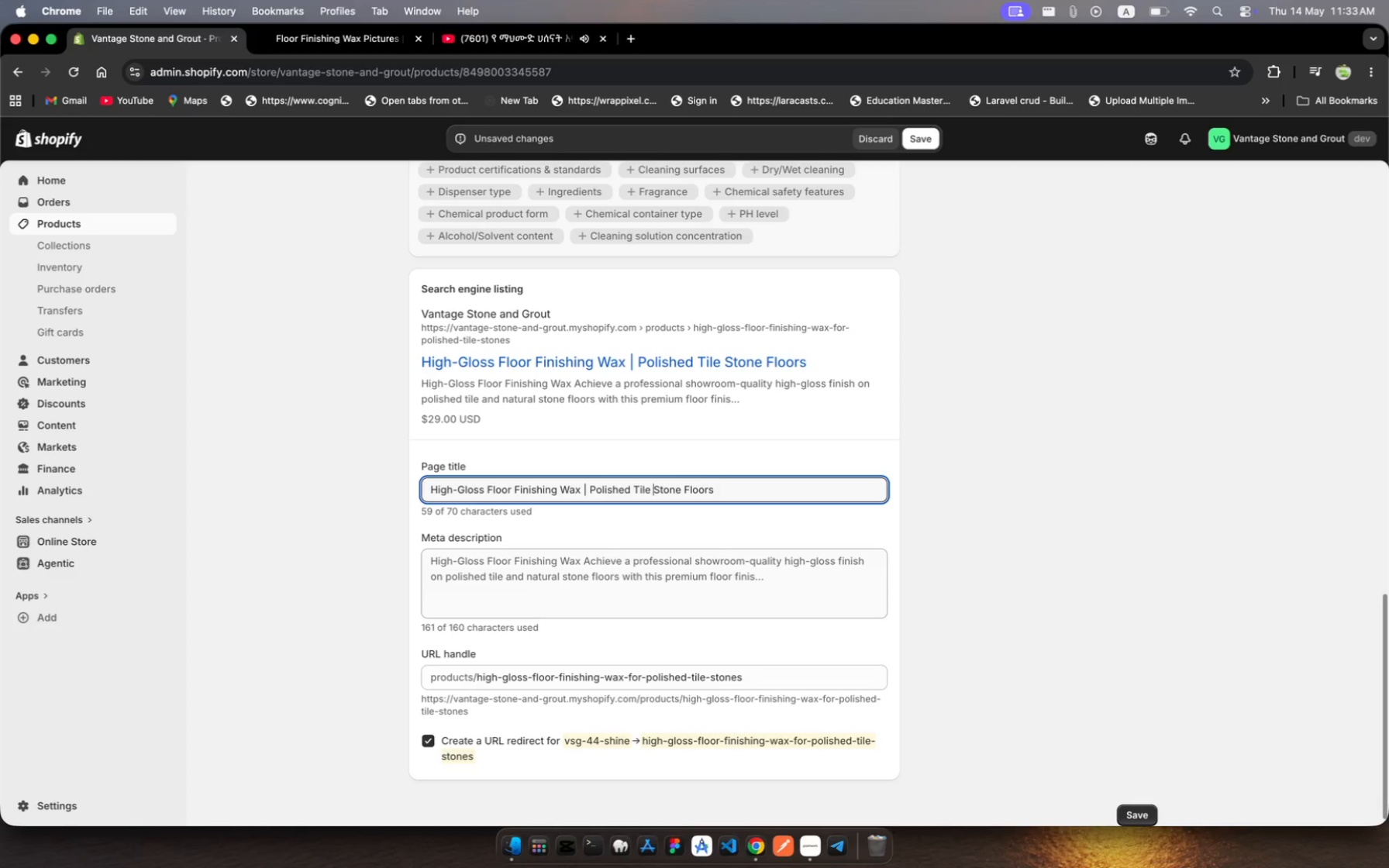 
left_click([681, 487])
 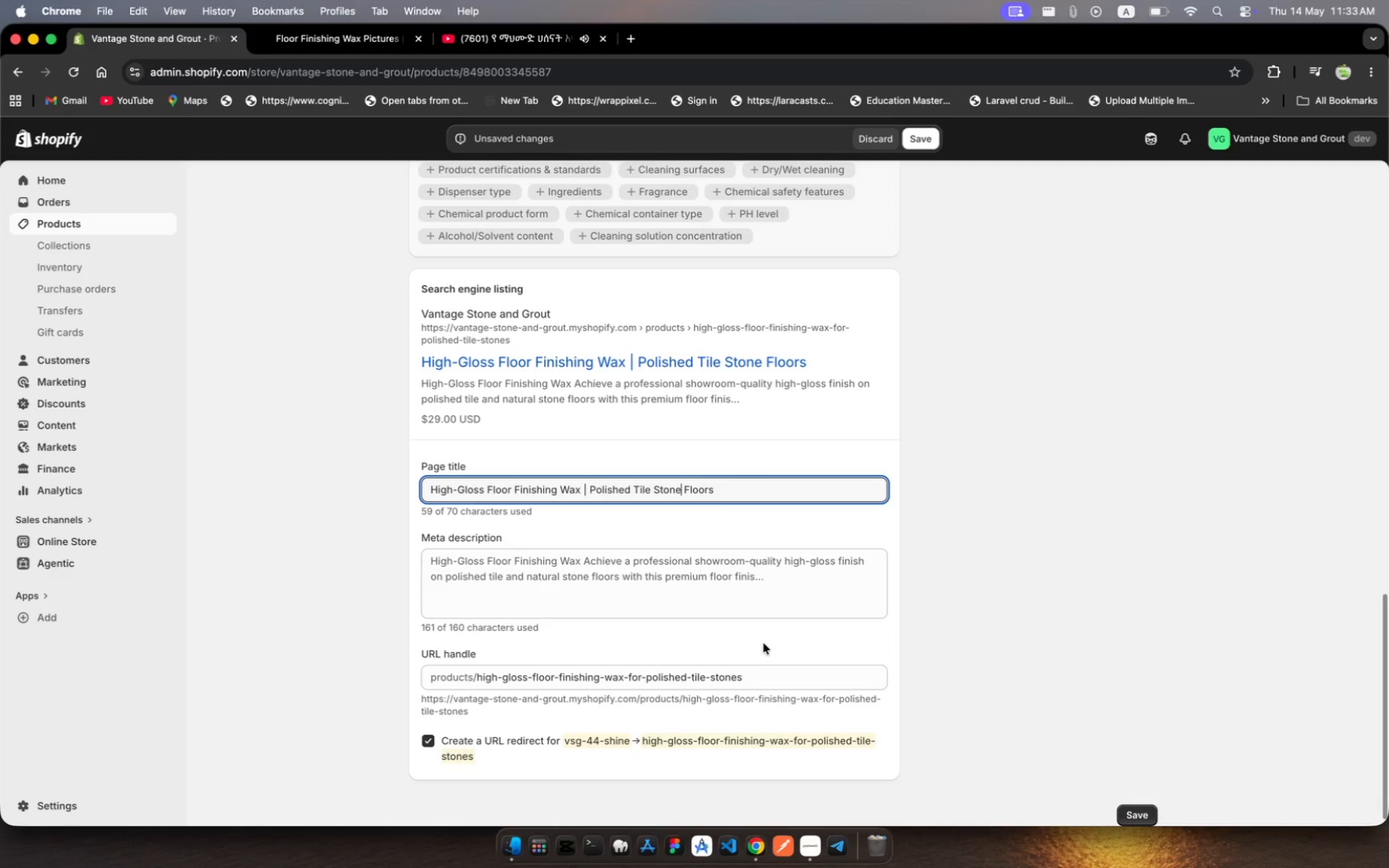 
key(Space)
 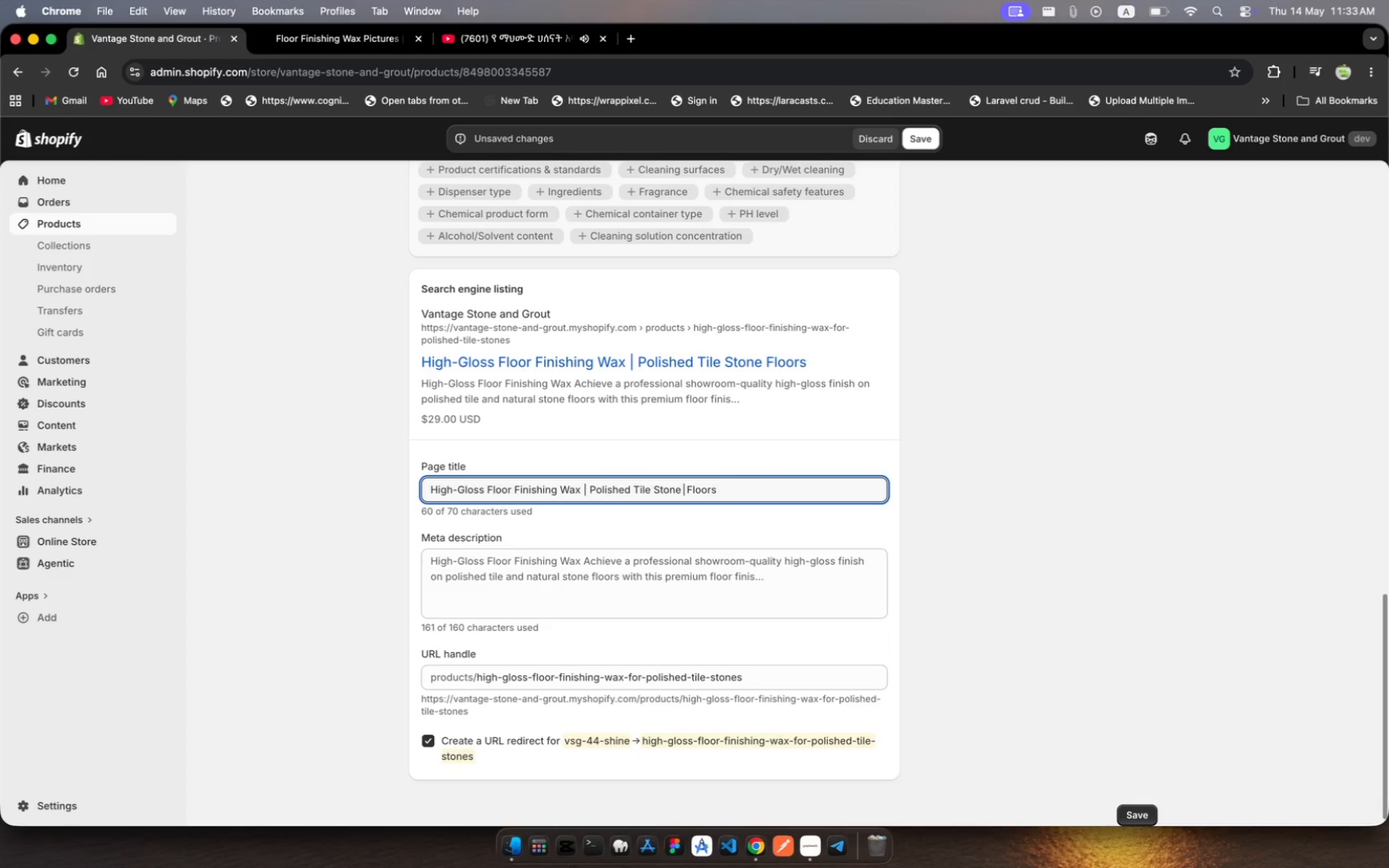 
key(Shift+Backslash)
 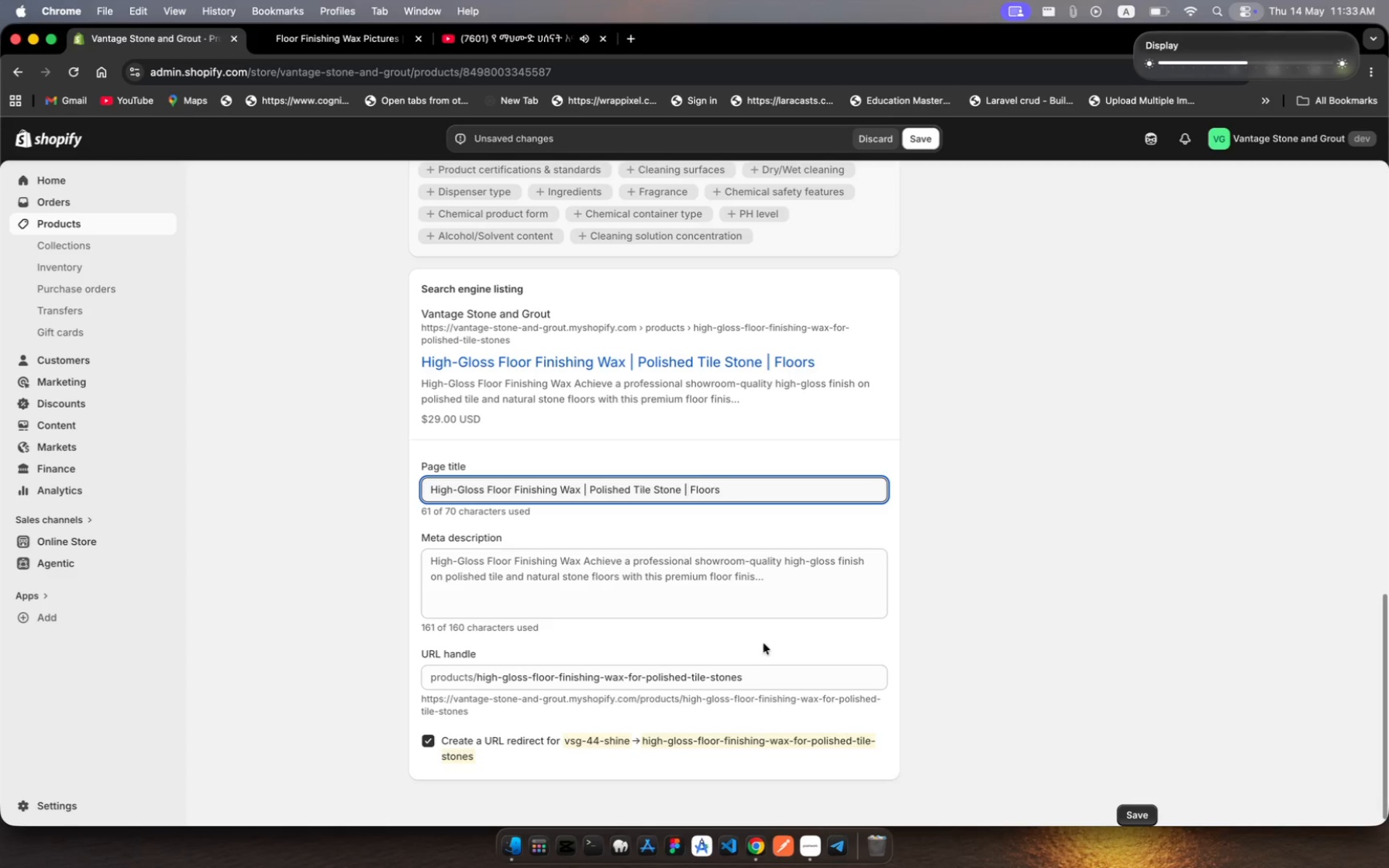 
wait(5.88)
 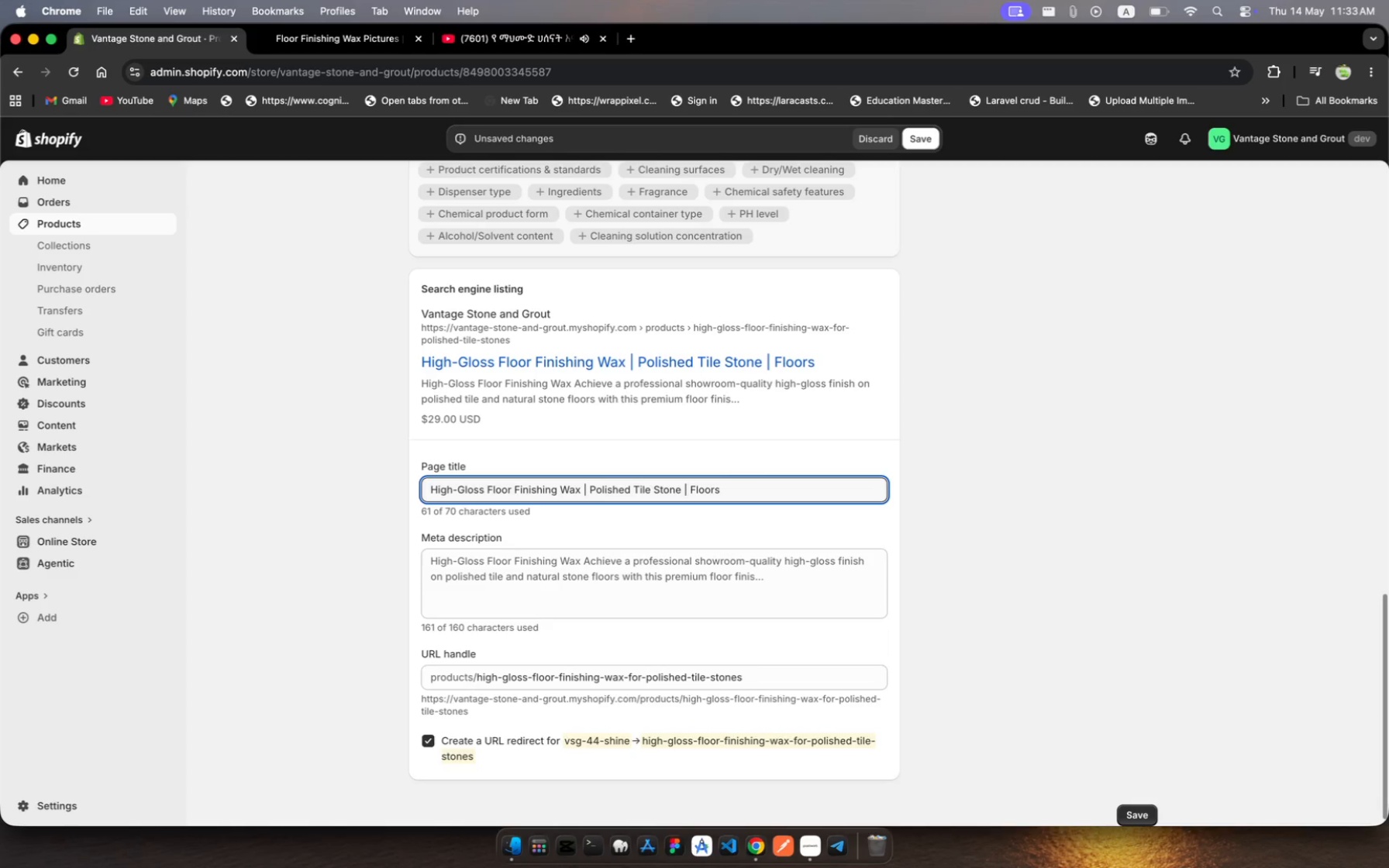 
left_click([720, 486])
 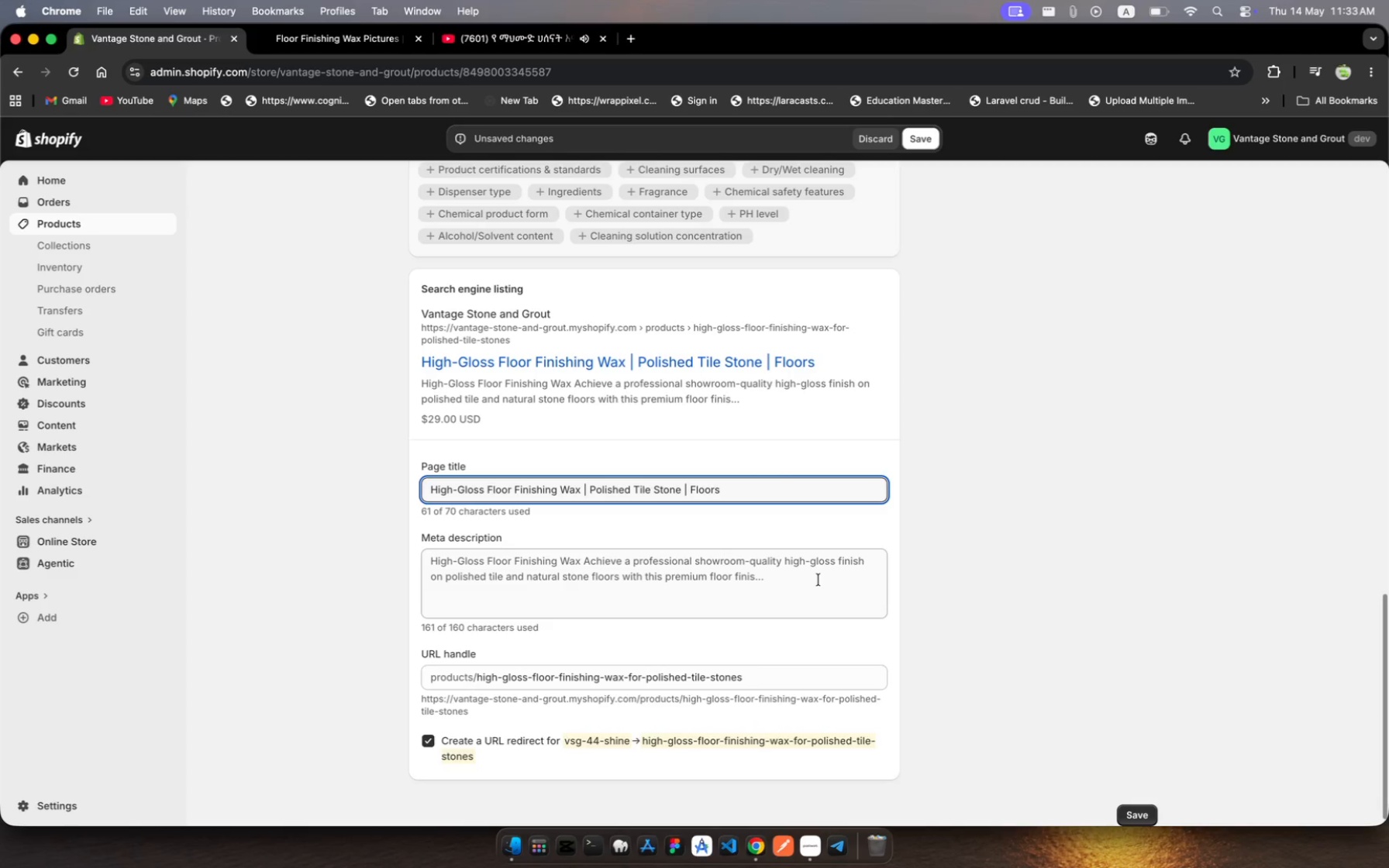 
key(Backspace)
 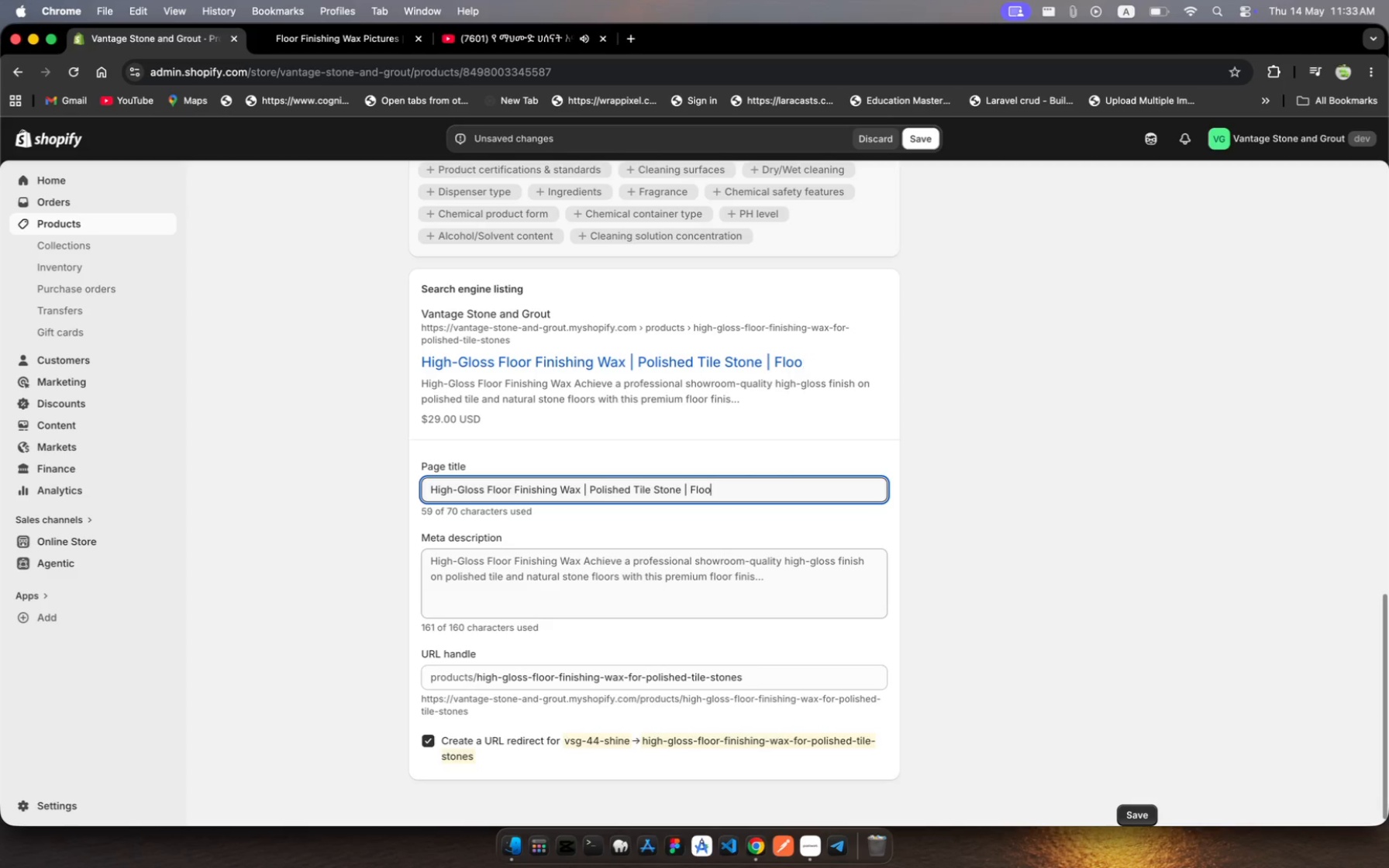 
key(Backspace)
 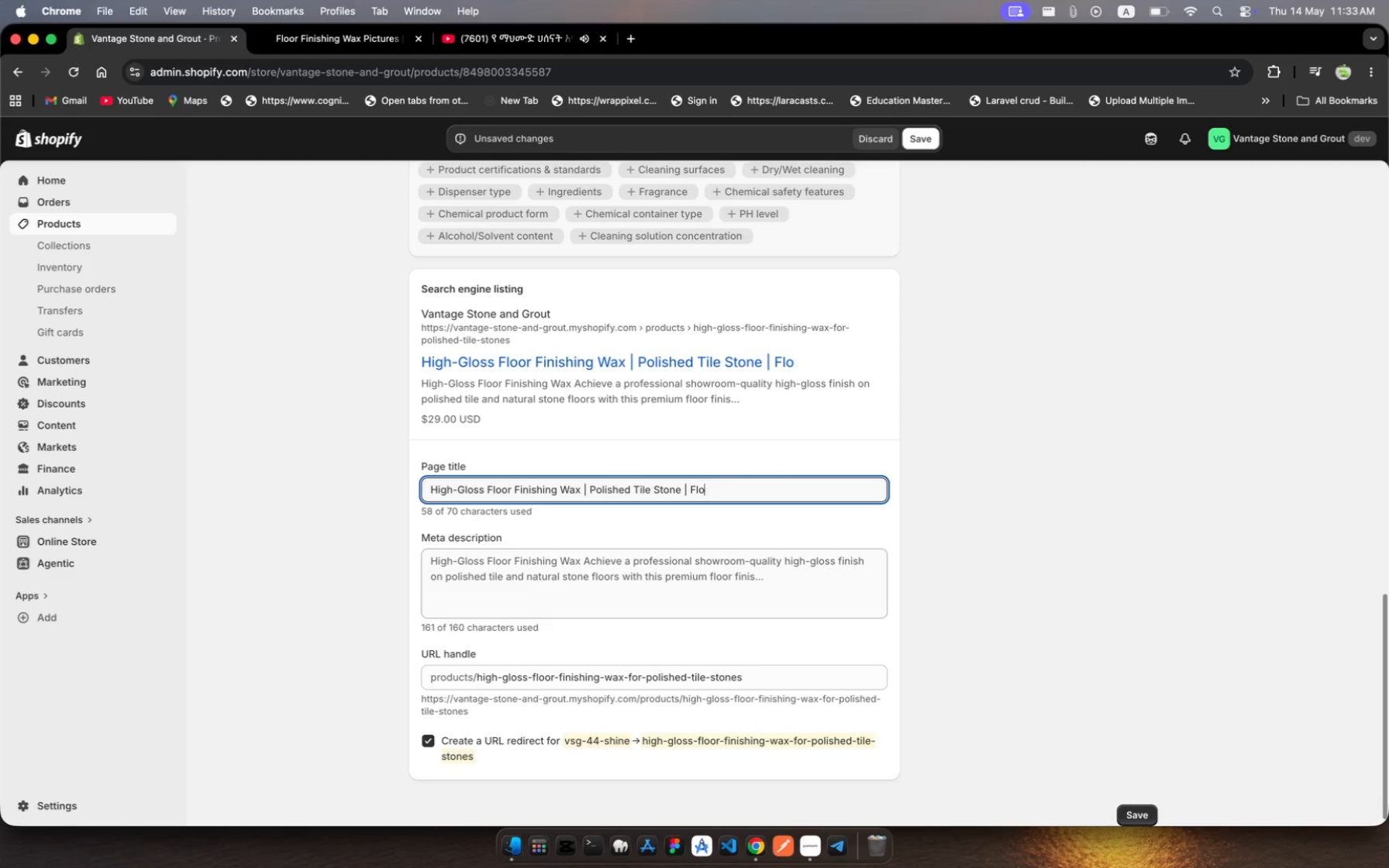 
key(Backspace)
 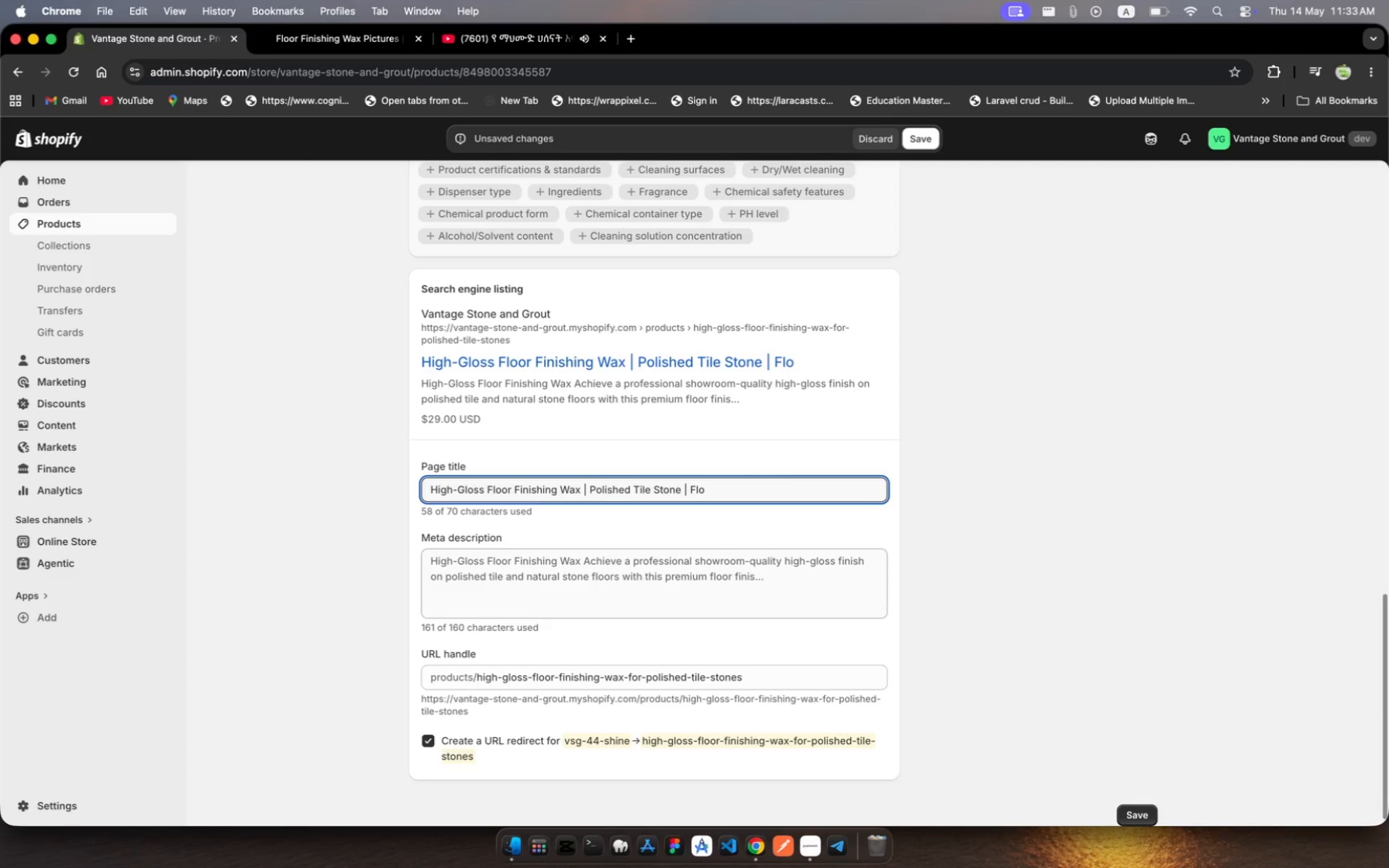 
key(Backspace)
 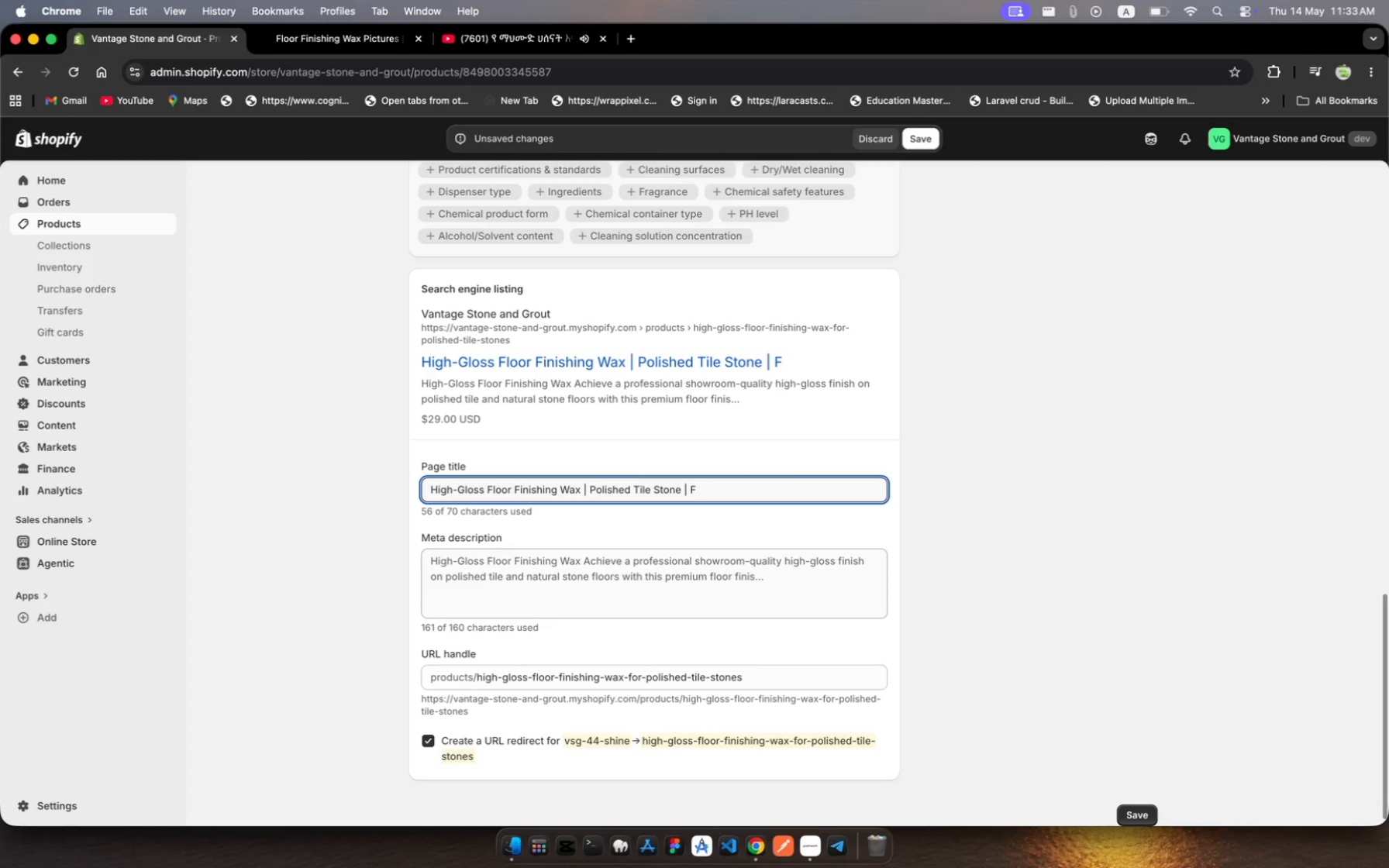 
key(Backspace)
 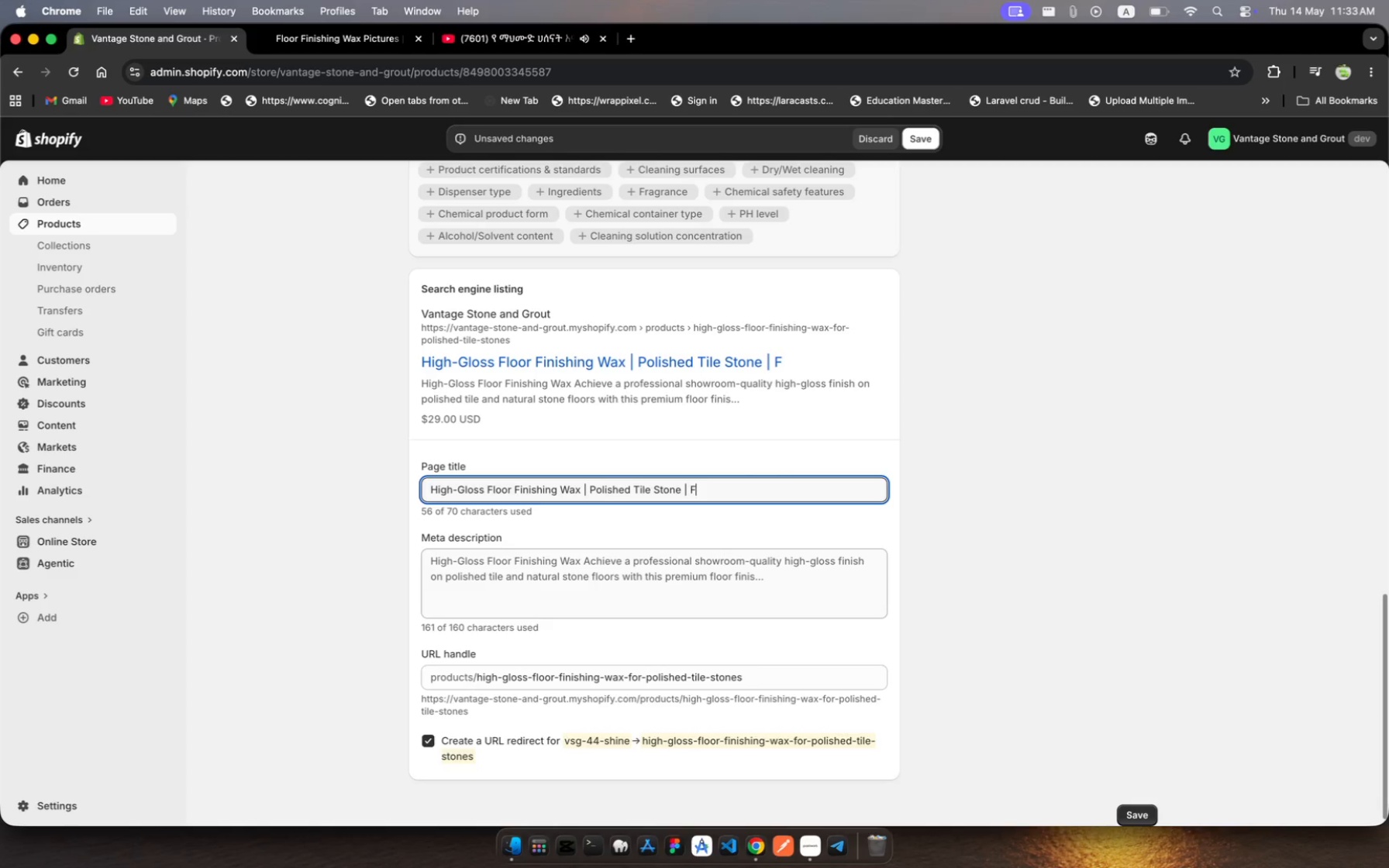 
key(Backspace)
 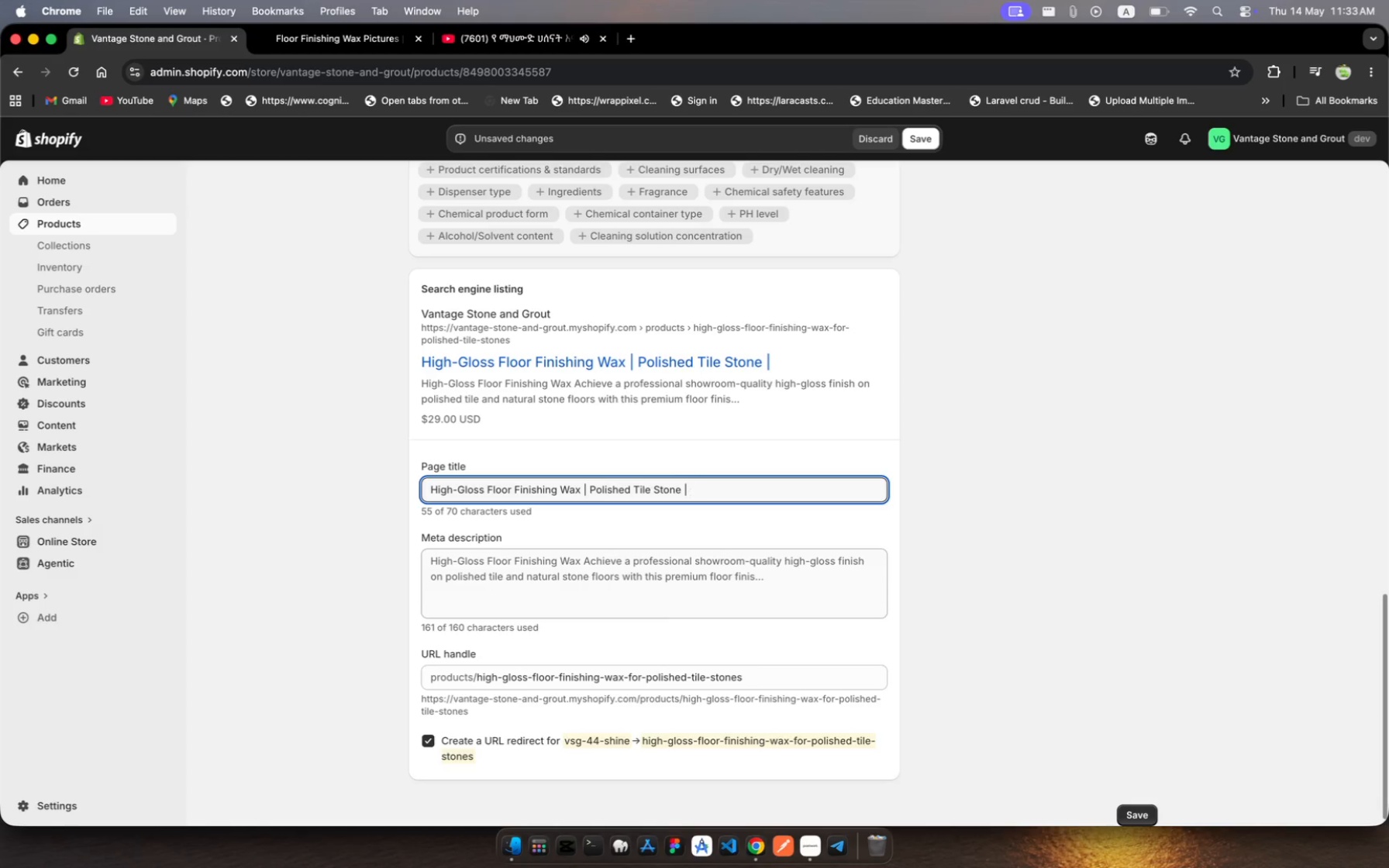 
wait(7.06)
 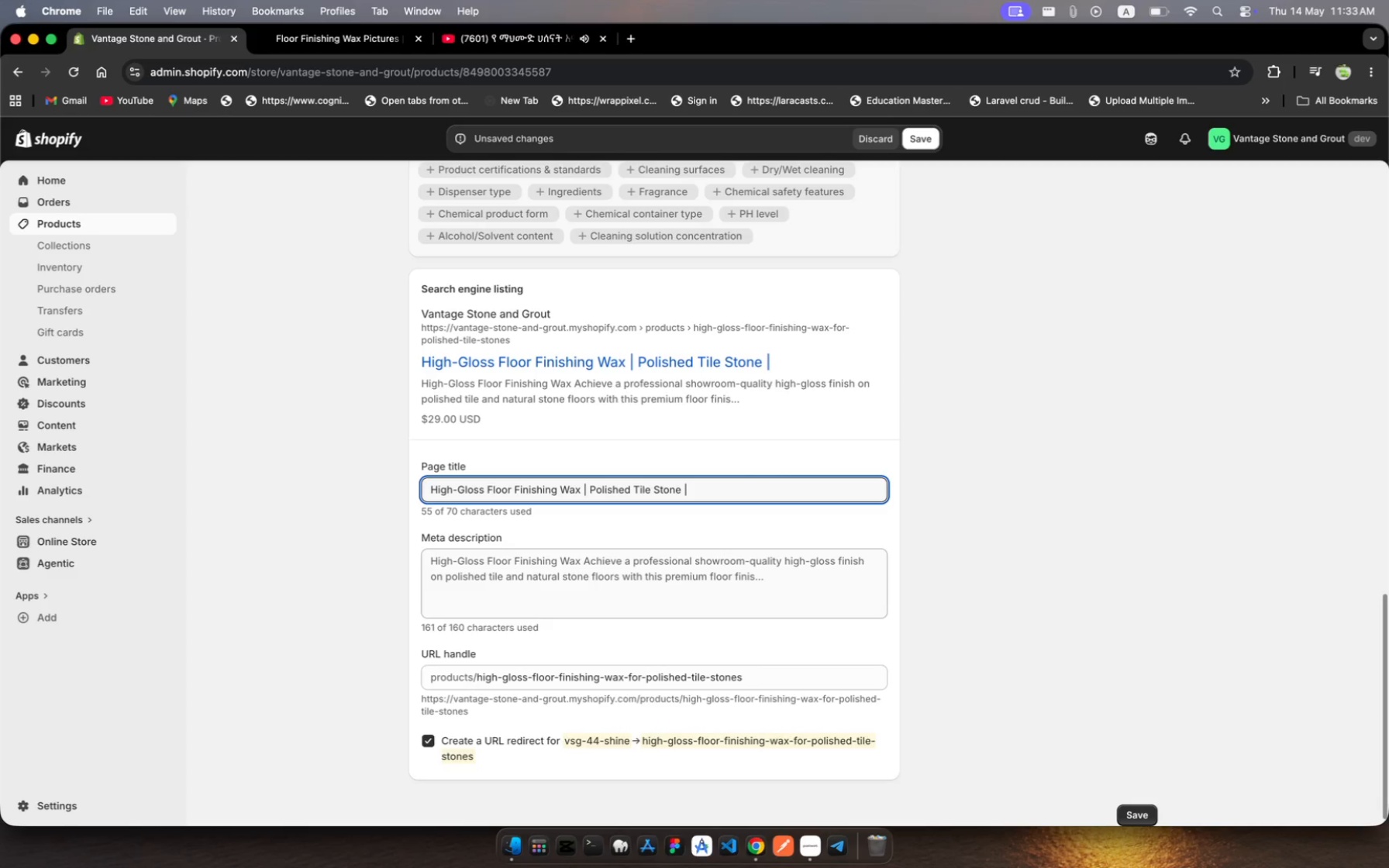 
type(Vantage)
 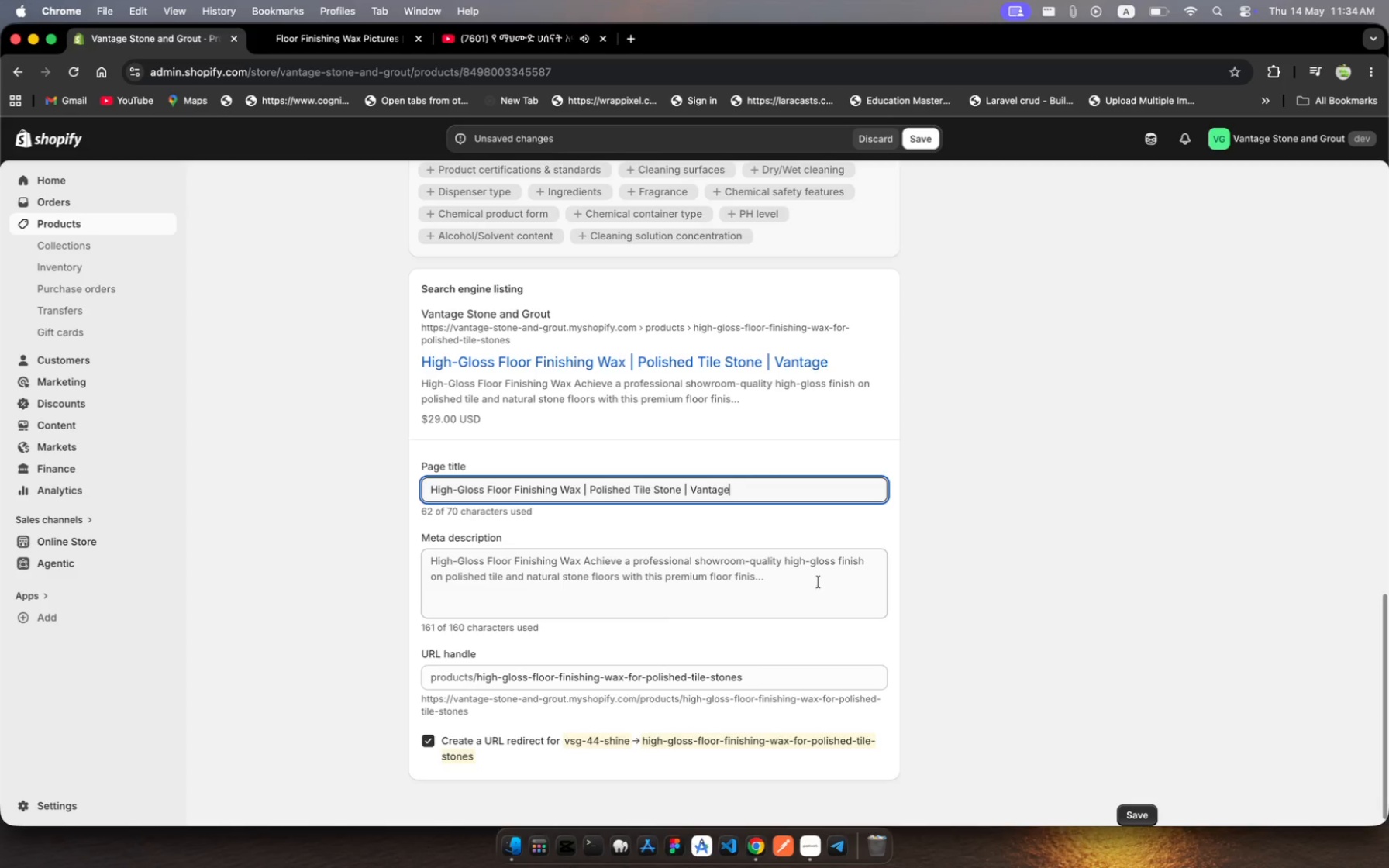 
left_click([735, 574])
 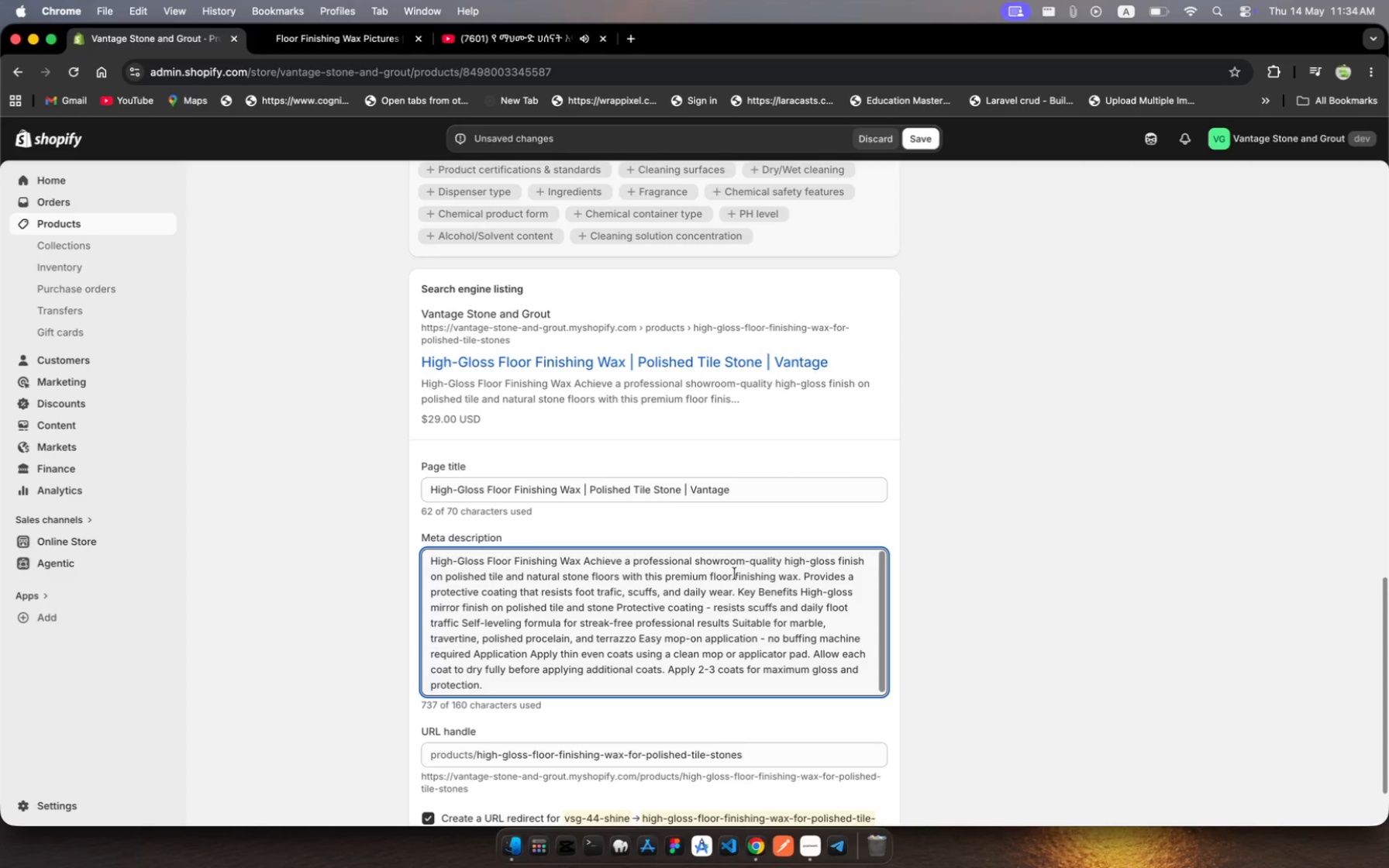 
key(Meta+A)
 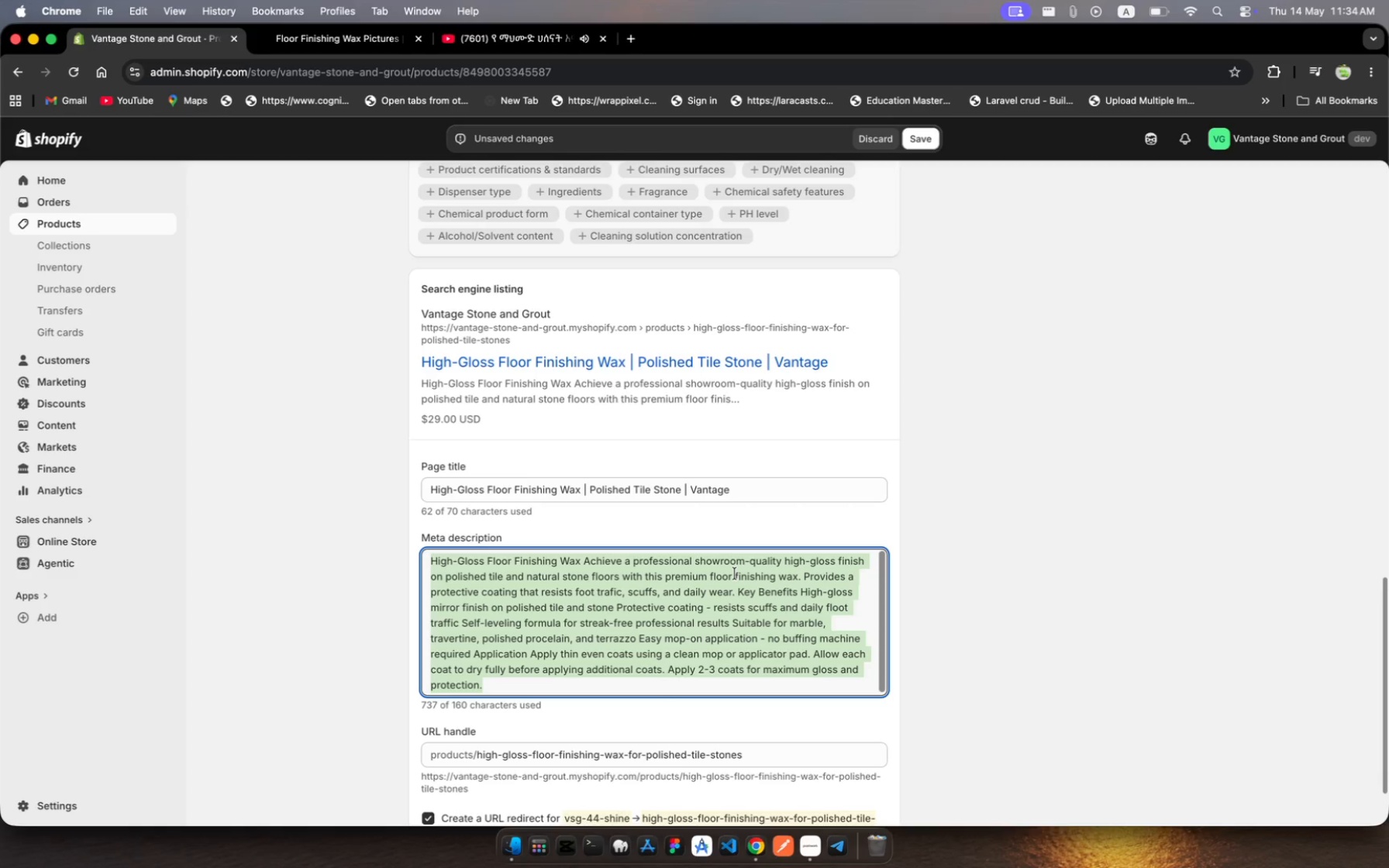 
wait(5.56)
 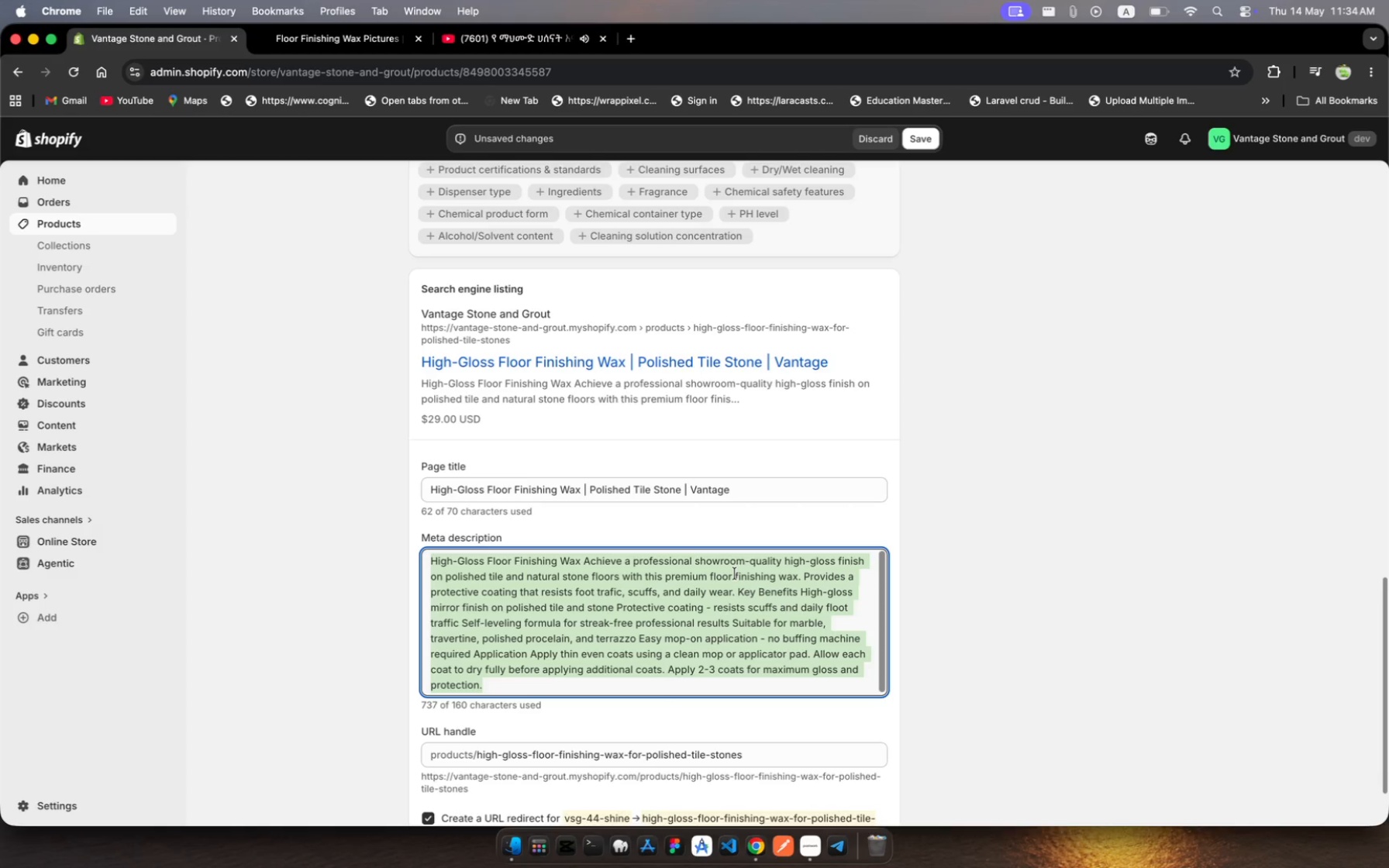 
type(Professional high)
 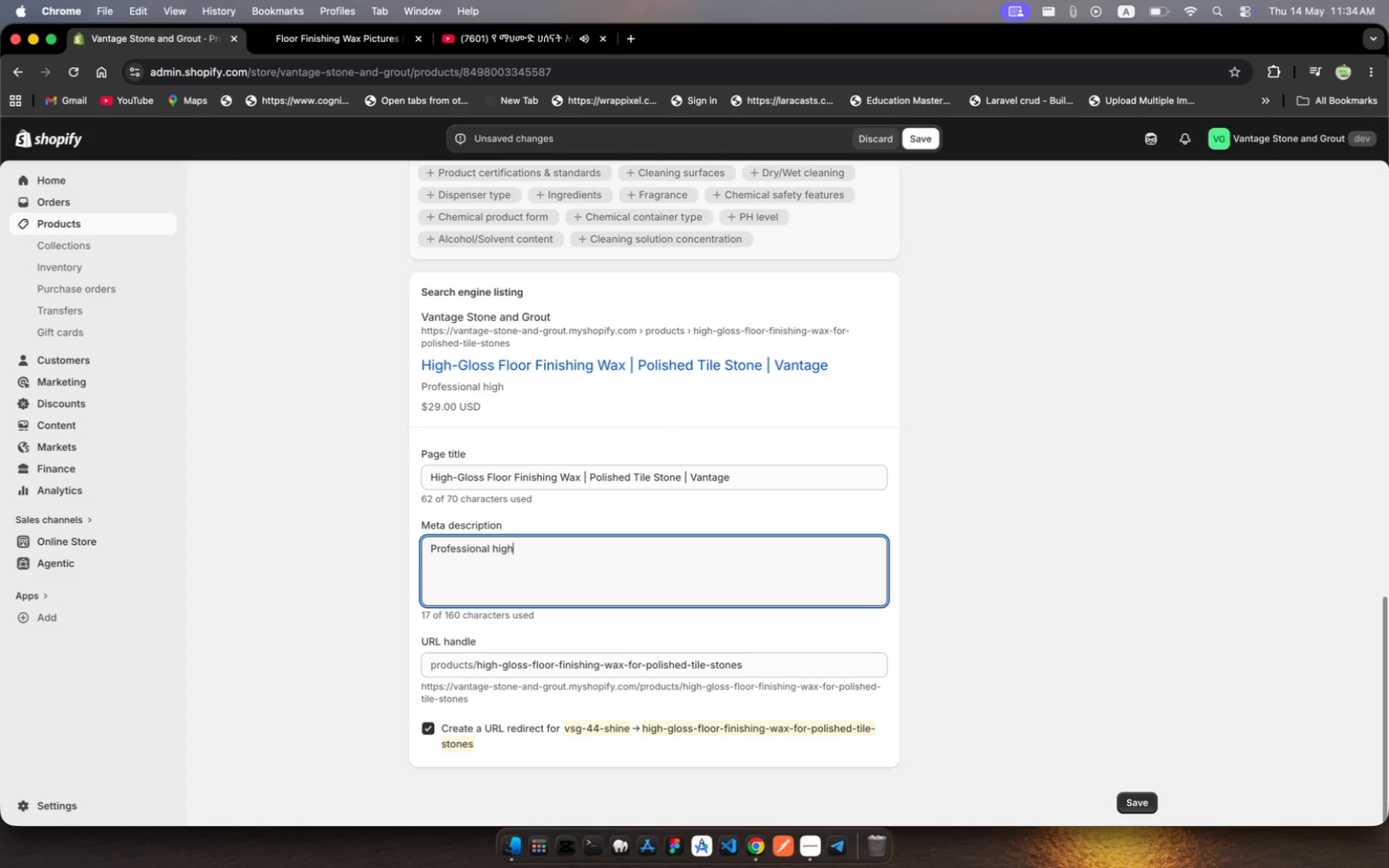 
type(-gloss finishing wax for polished )
 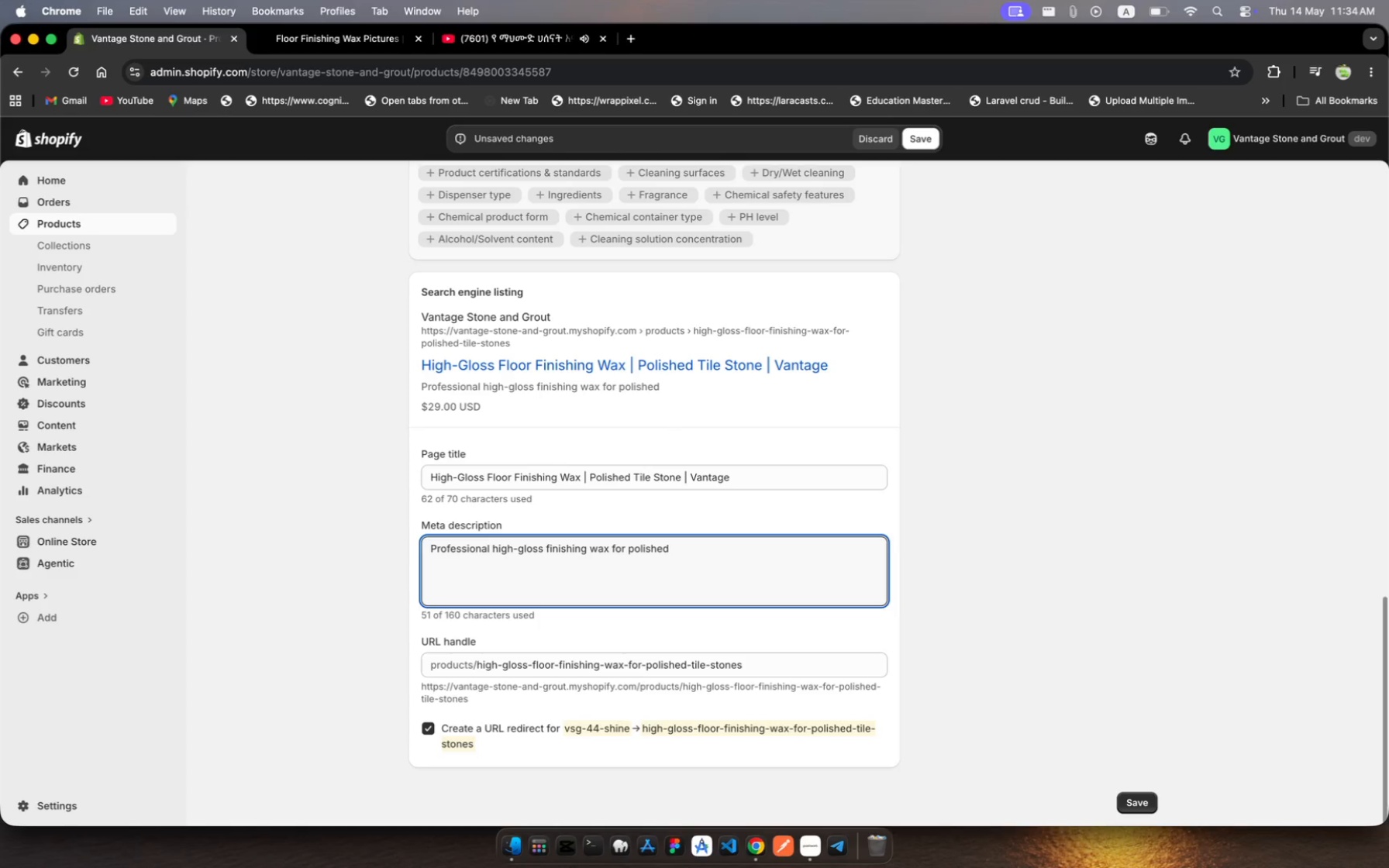 
type(tie)
 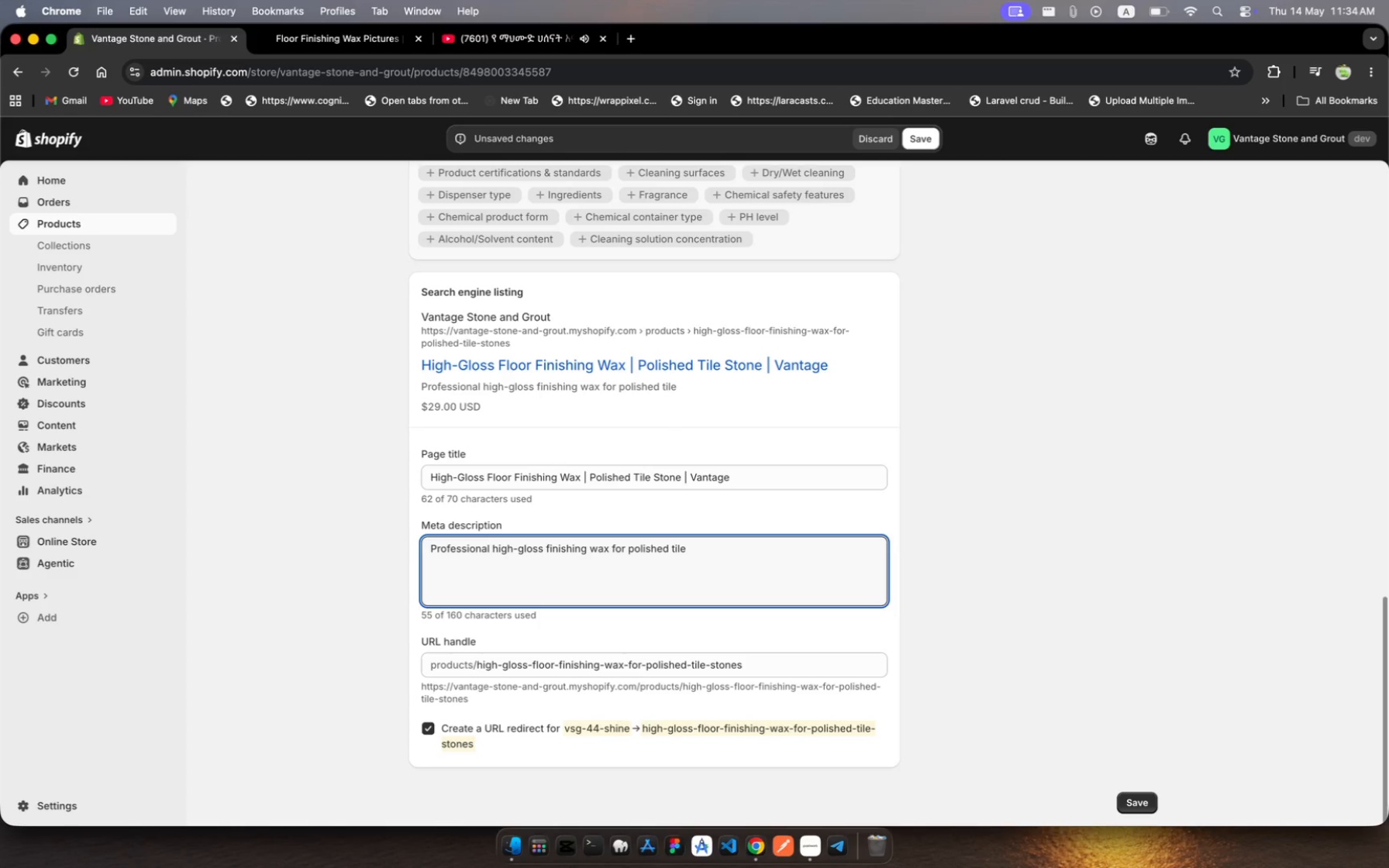 
hold_key(key=L, duration=0.32)
 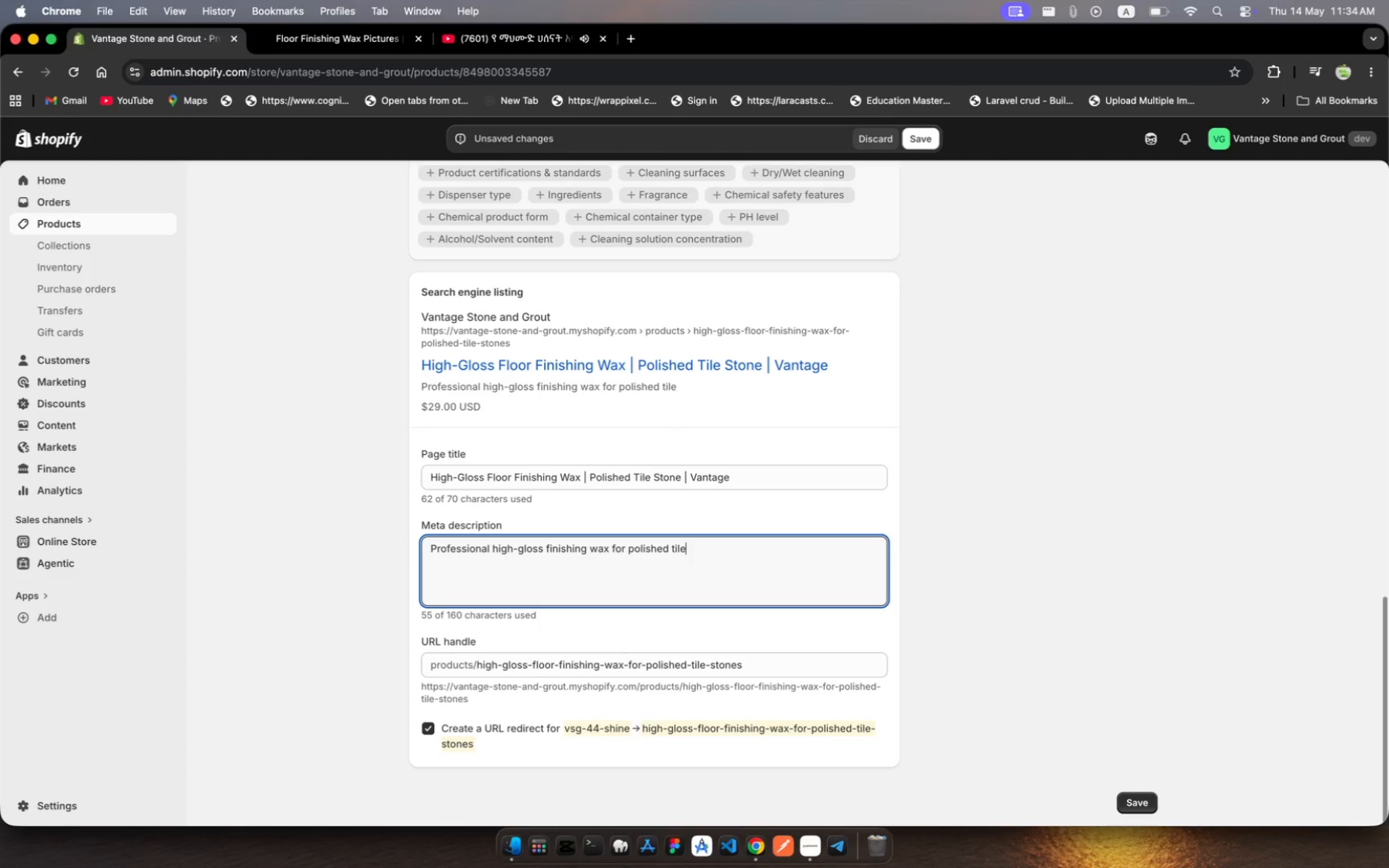 
type( and stone floors. Self-levling)
 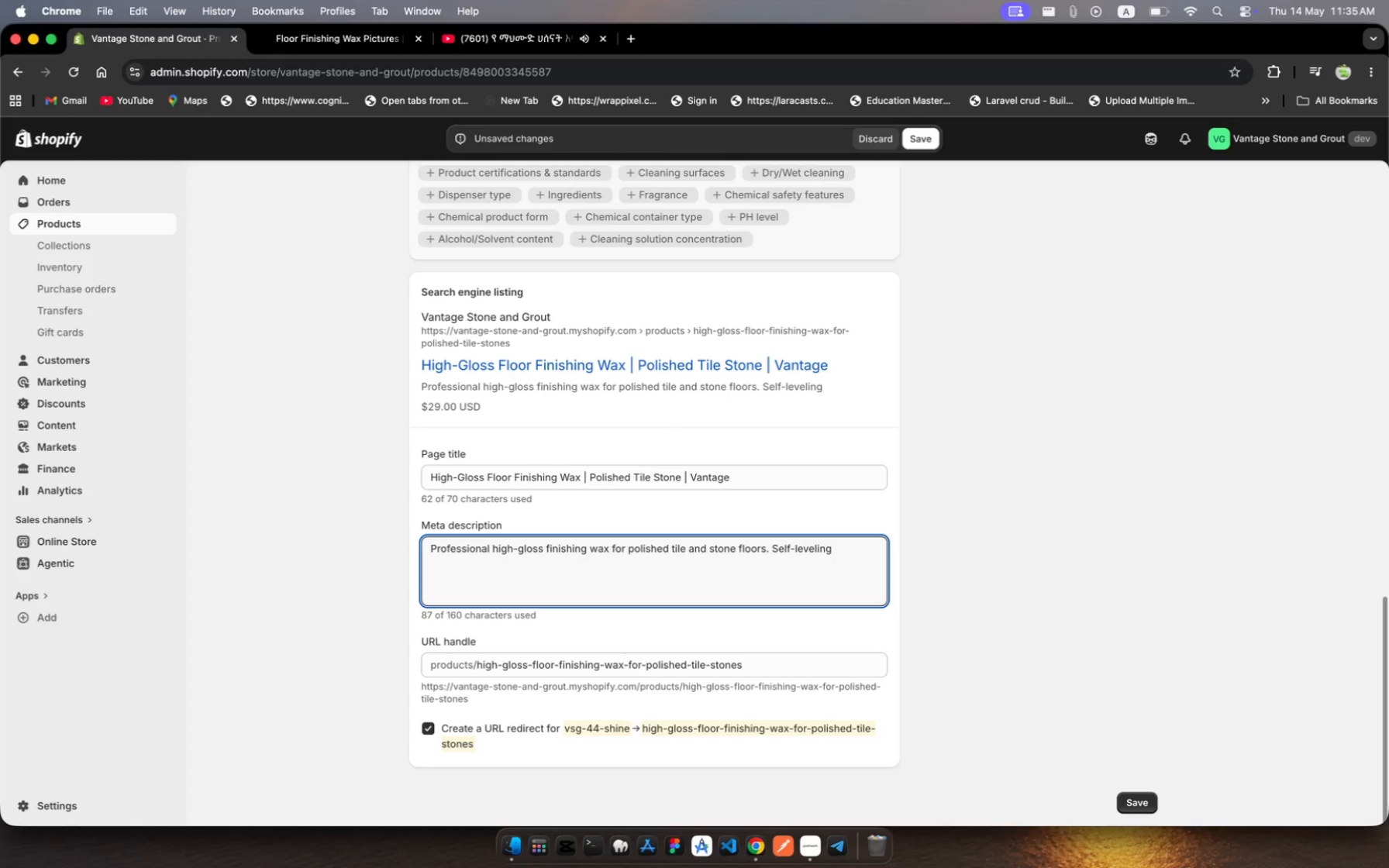 
wait(5.94)
 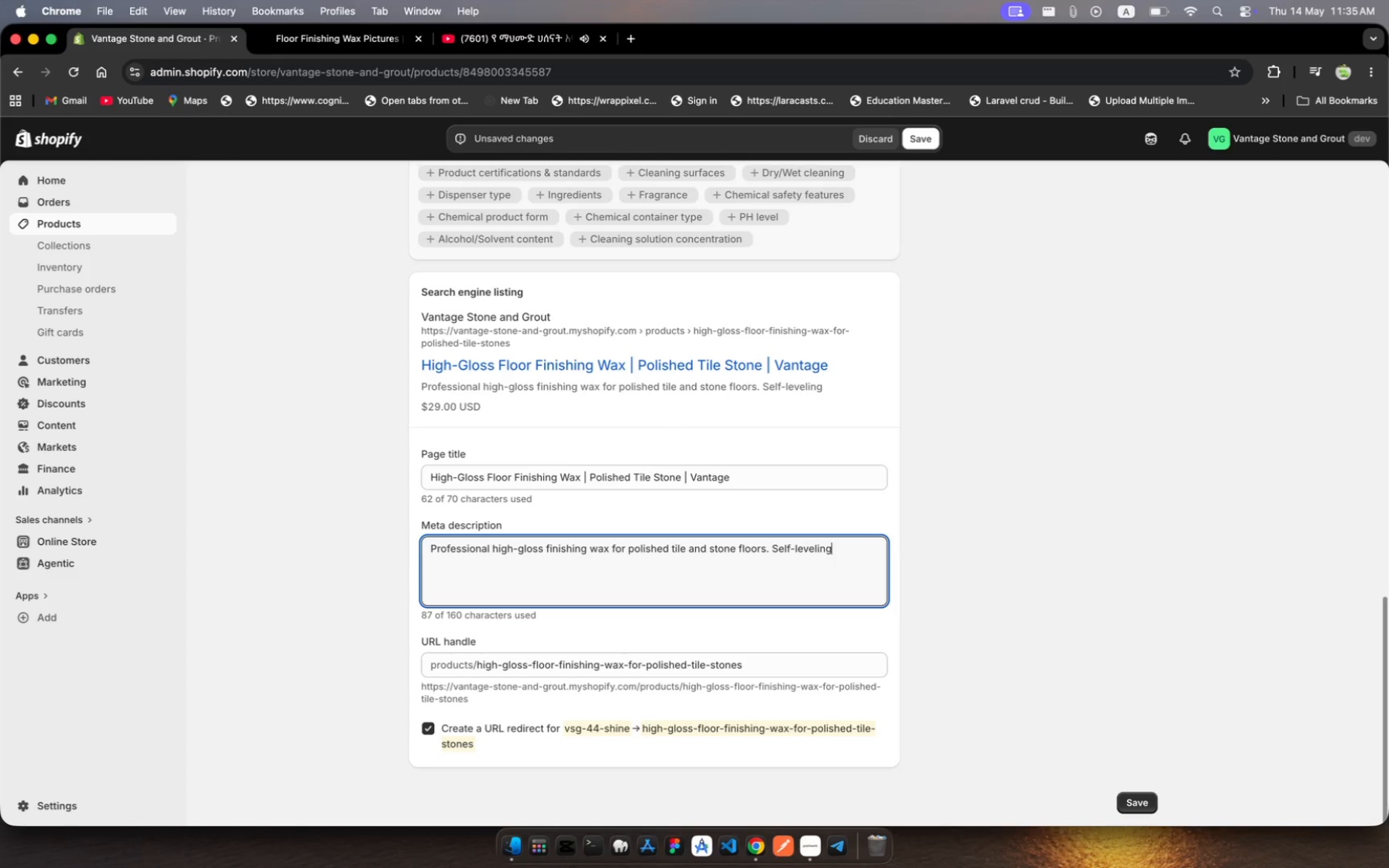 
type(, scuff resistat )
key(Backspace)
type(. No buffing matchine required. Shop Vantage Stone $)
key(Backspace)
type(& Grout.)
 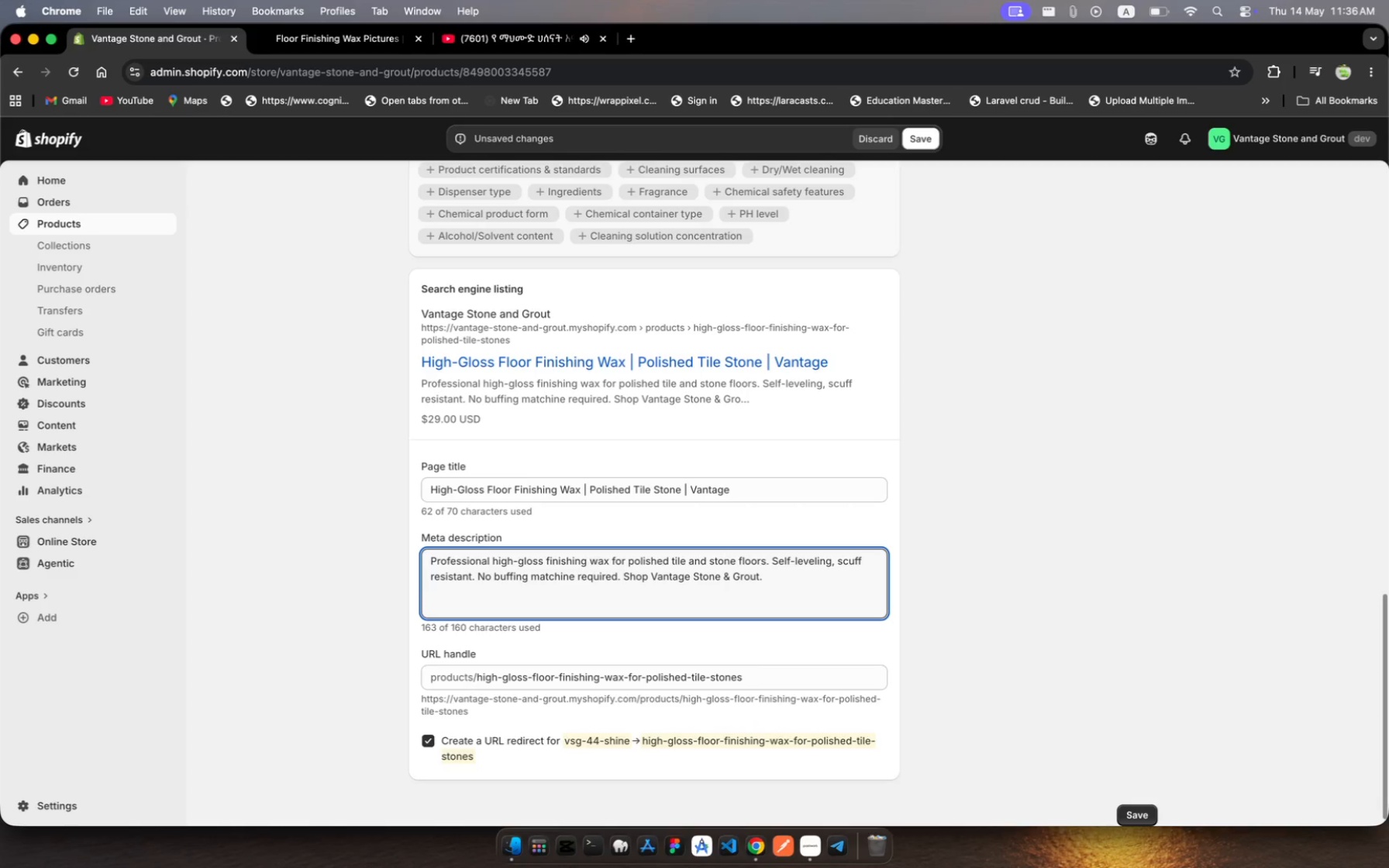 
scroll: coordinate [750, 539], scroll_direction: up, amount: 220.0
 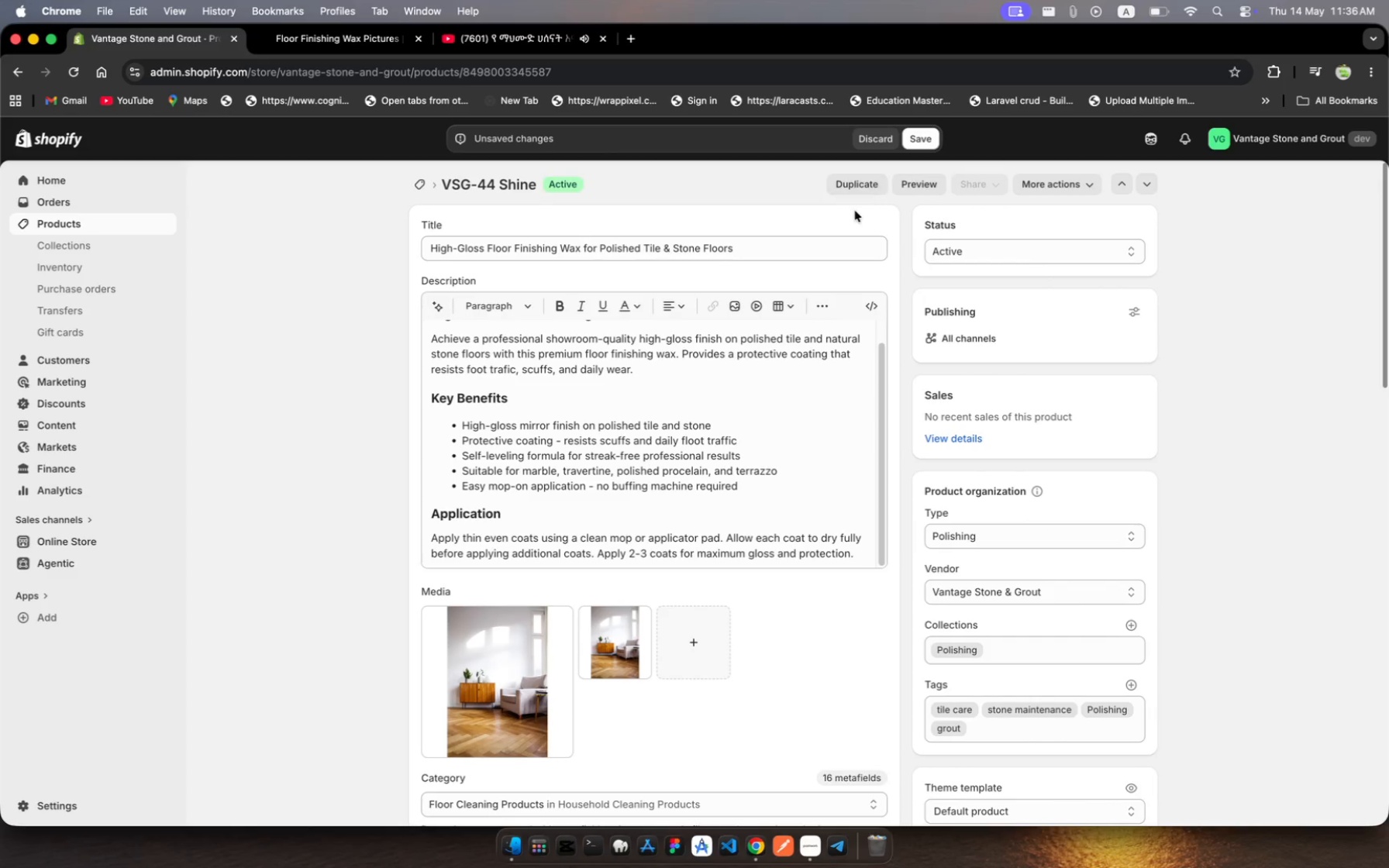 
scroll: coordinate [759, 470], scroll_direction: down, amount: 62.0
 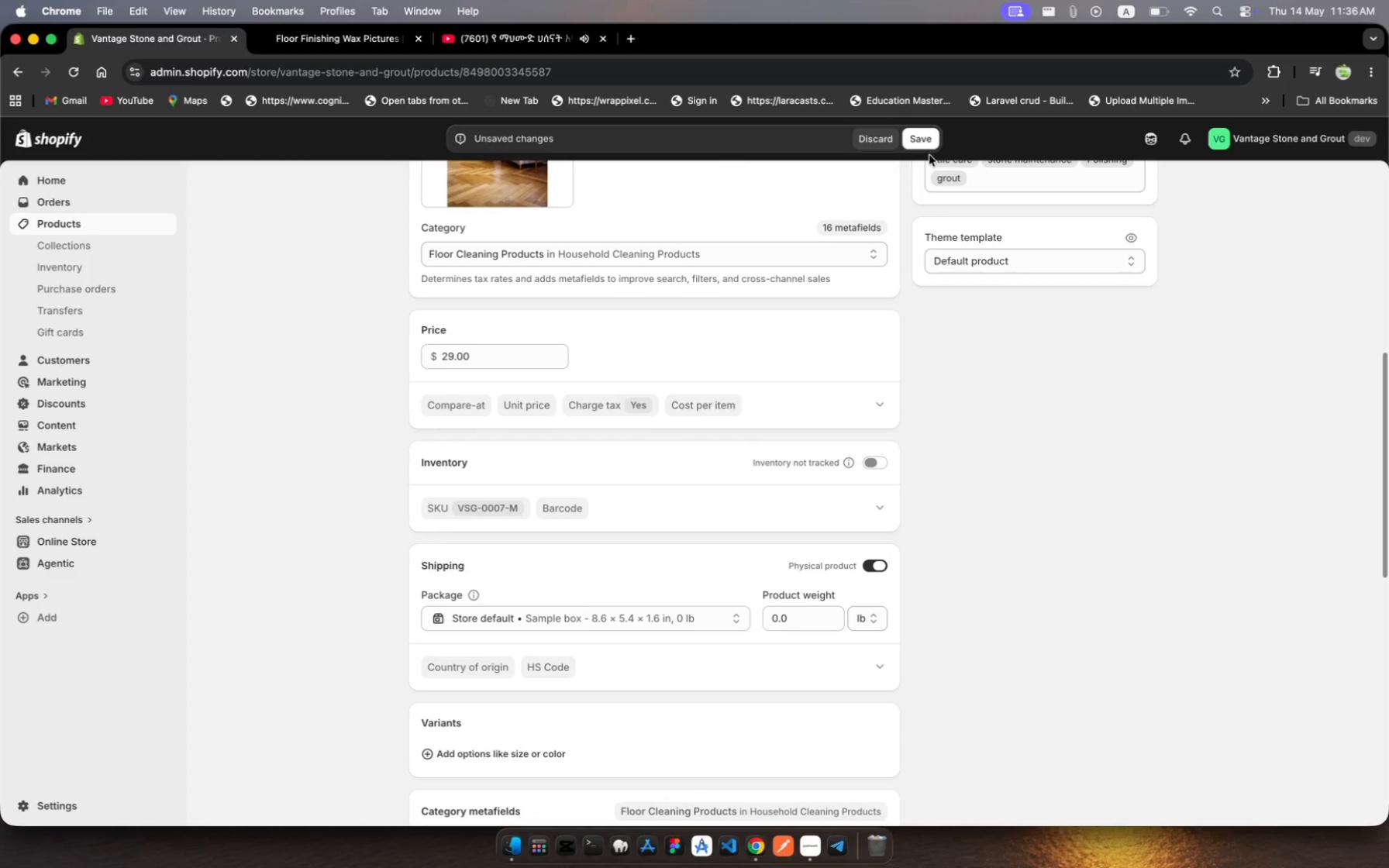 
left_click([929, 128])
 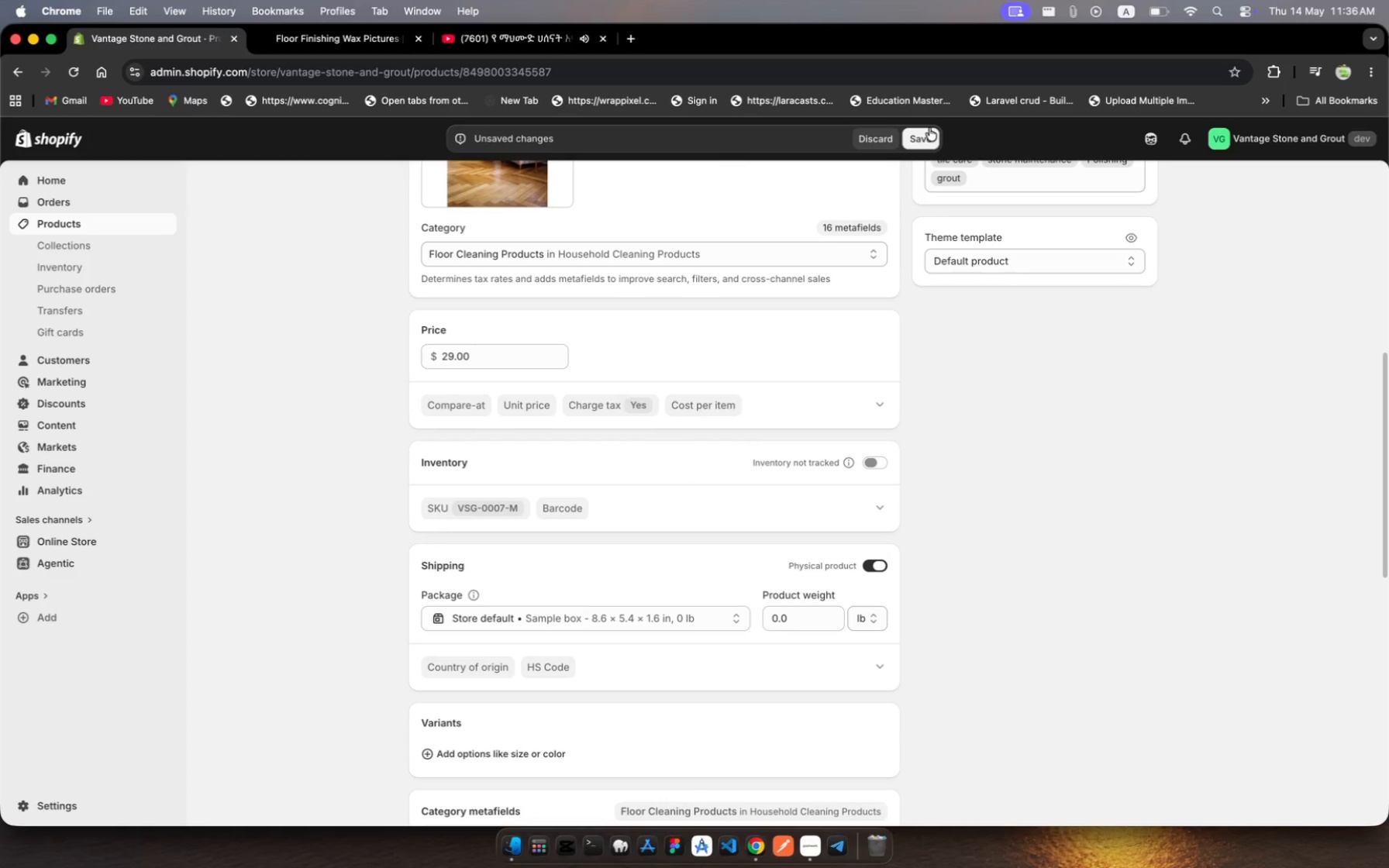 
left_click([929, 128])
 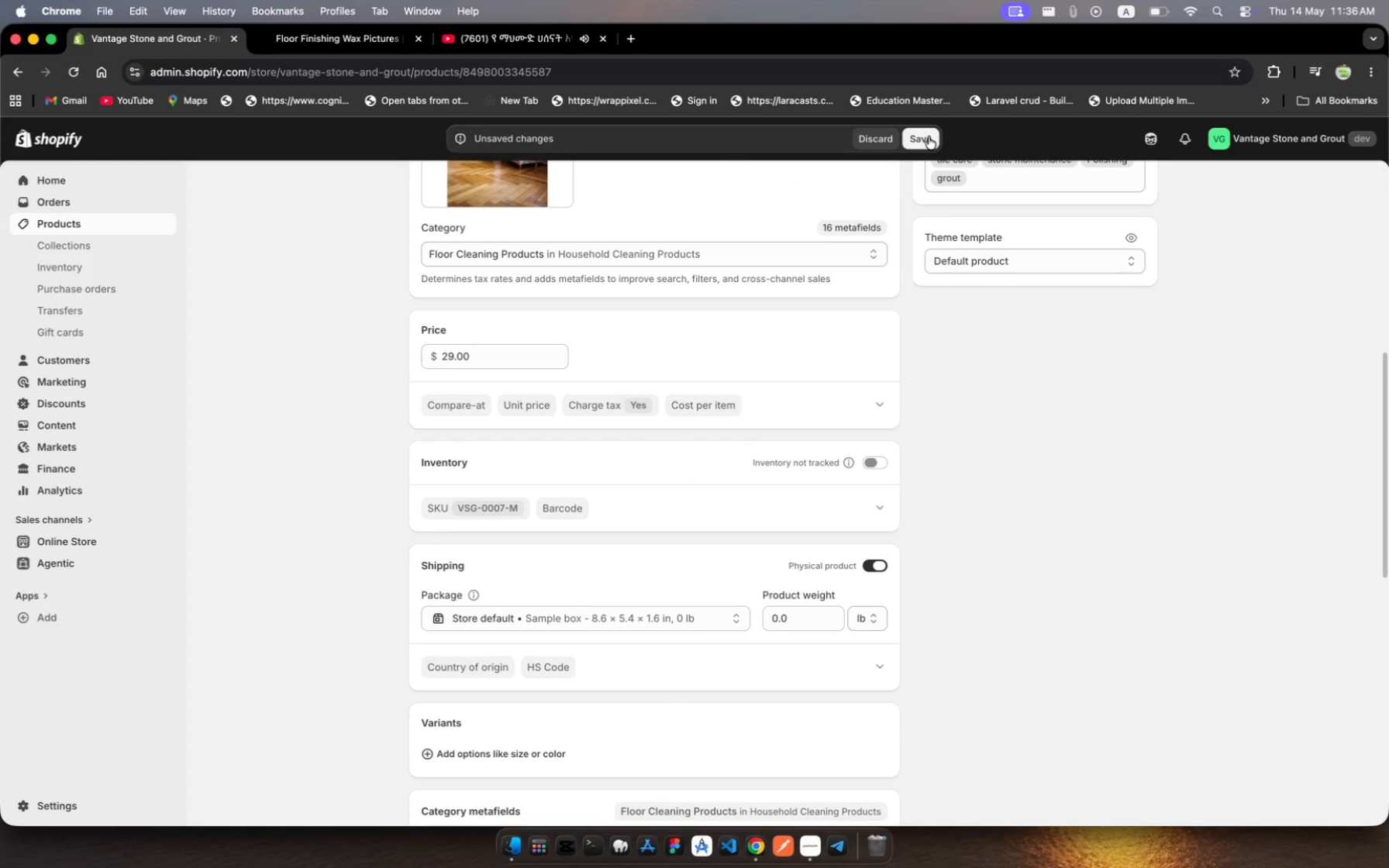 
left_click([929, 136])
 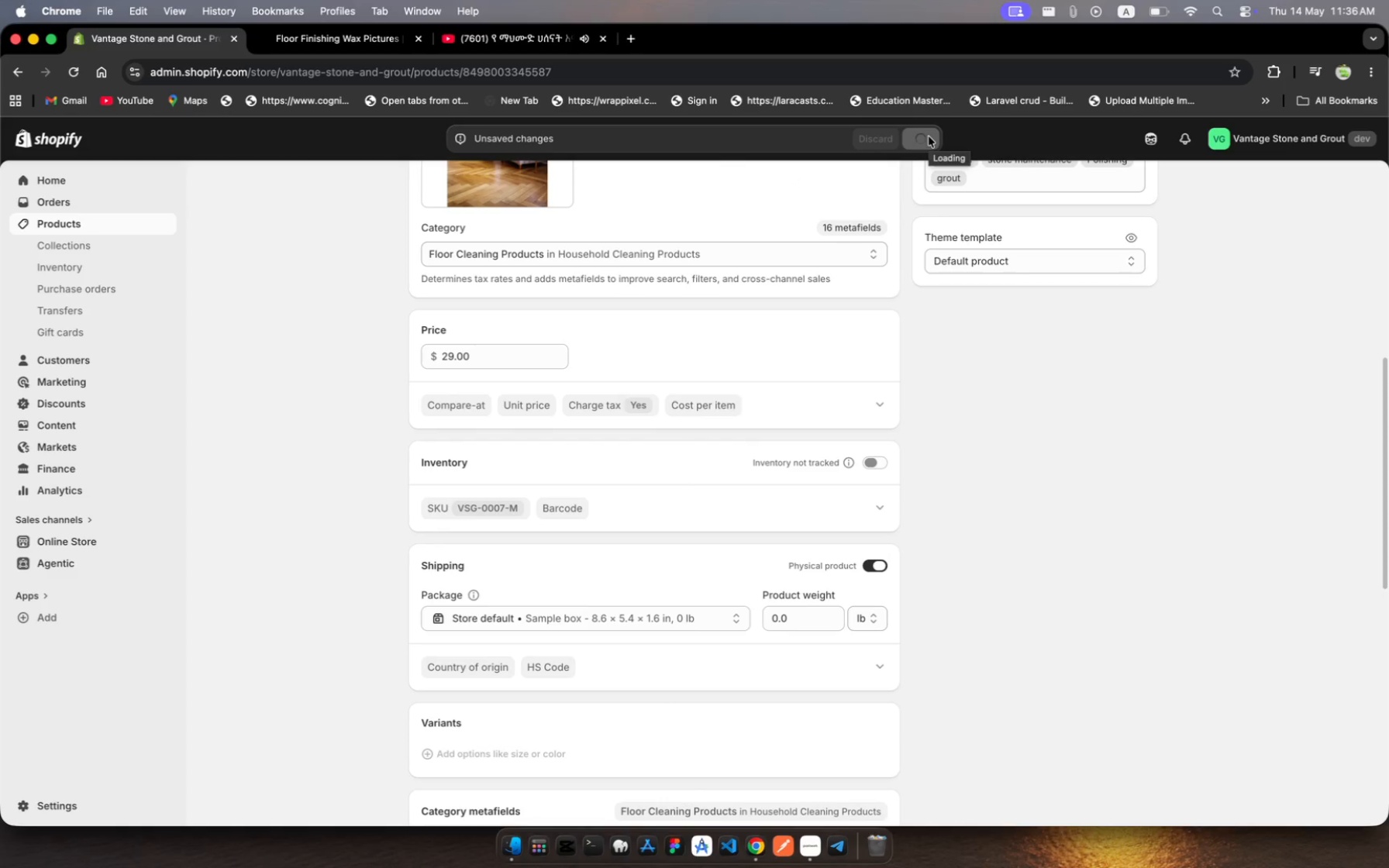 
wait(8.2)
 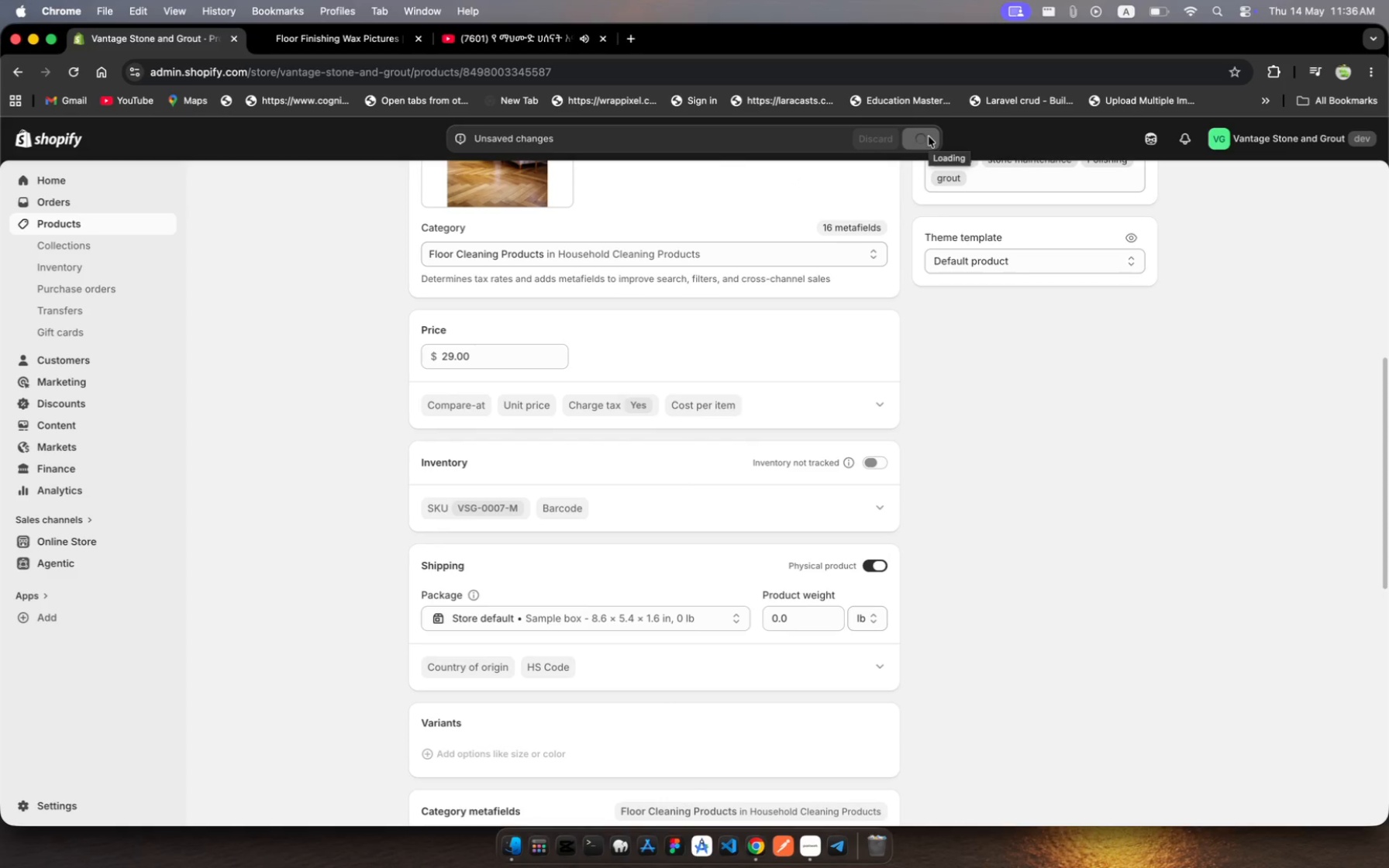 
left_click([105, 219])
 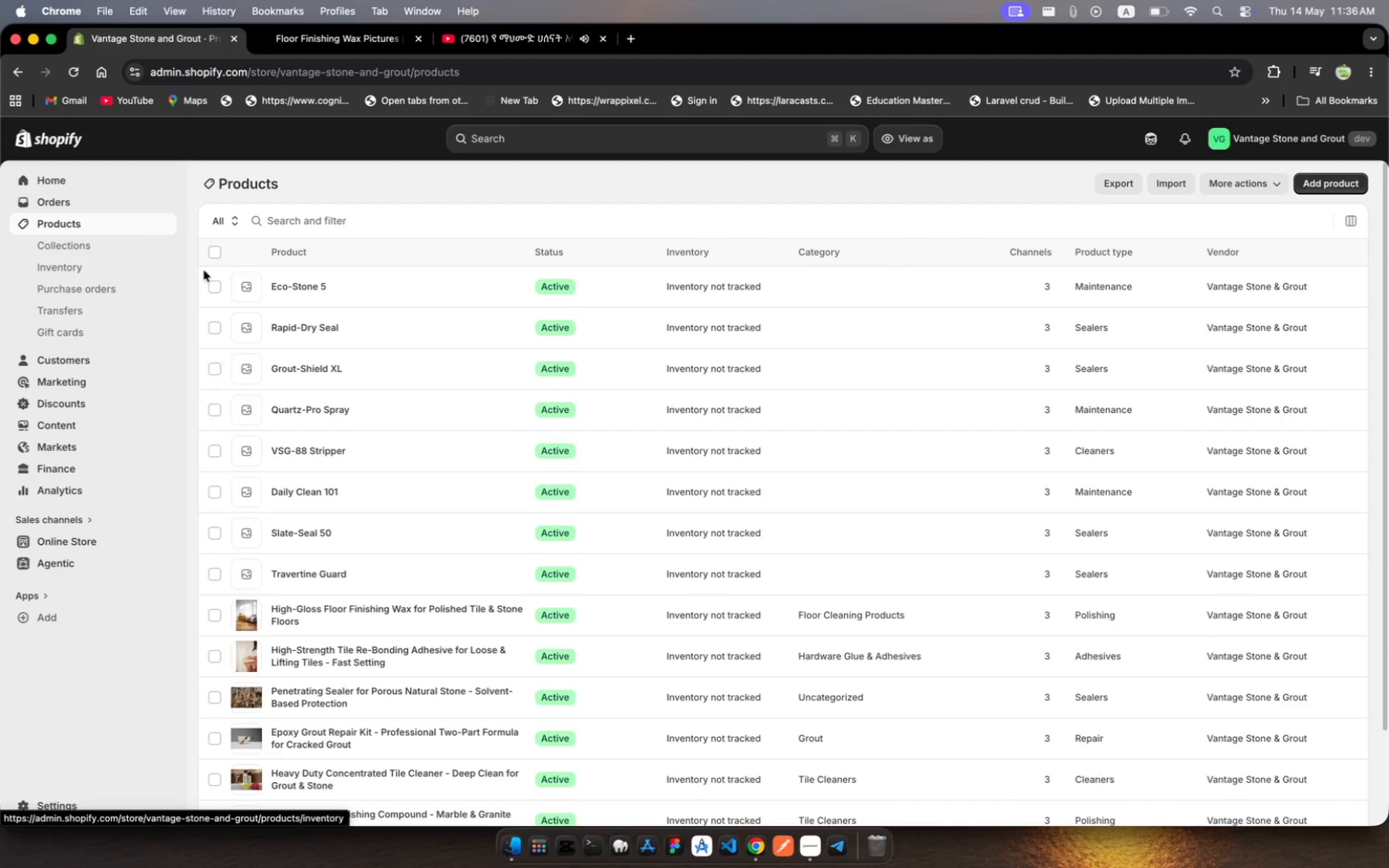 
scroll: coordinate [515, 375], scroll_direction: down, amount: 12.0
 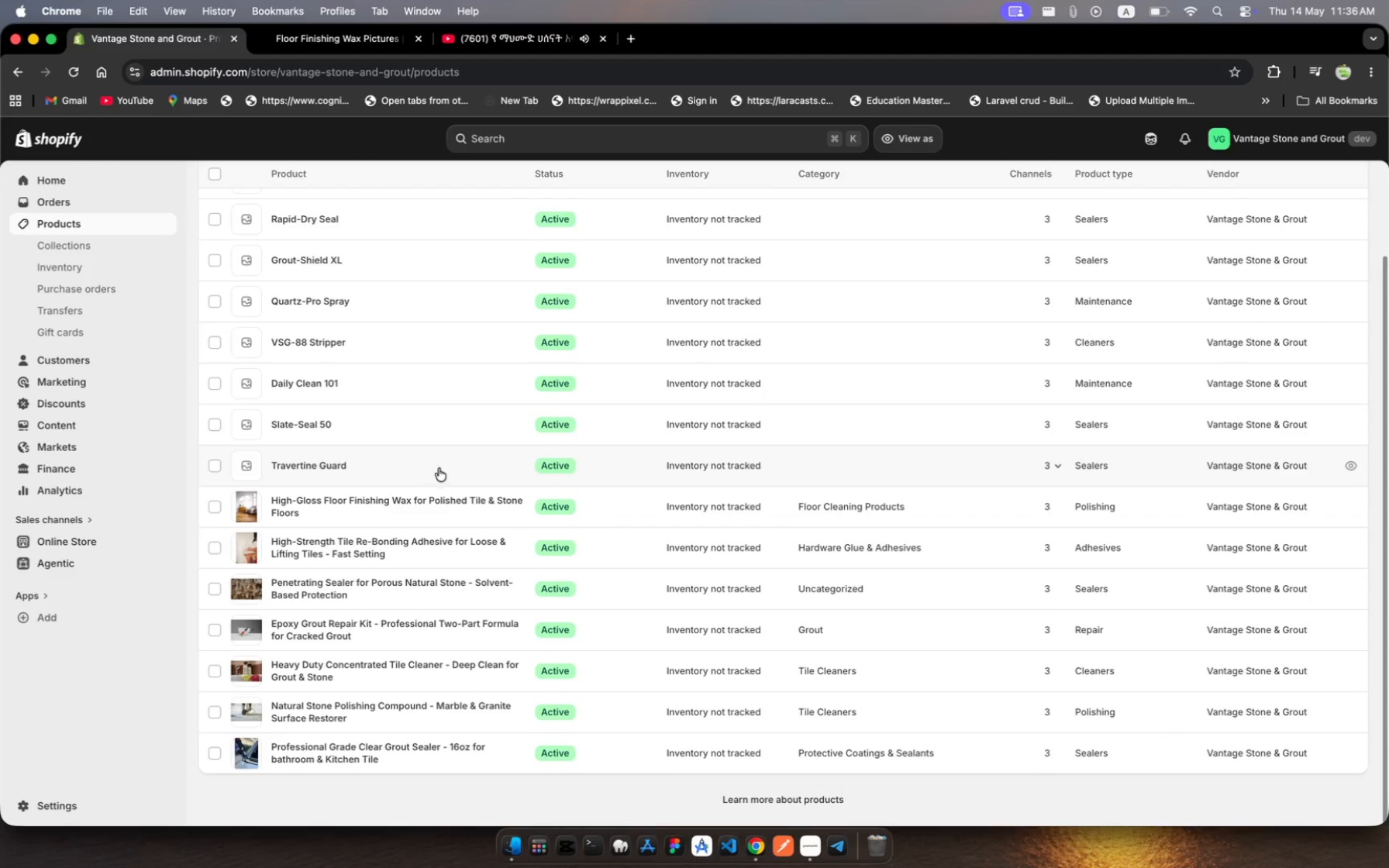 
left_click([441, 470])
 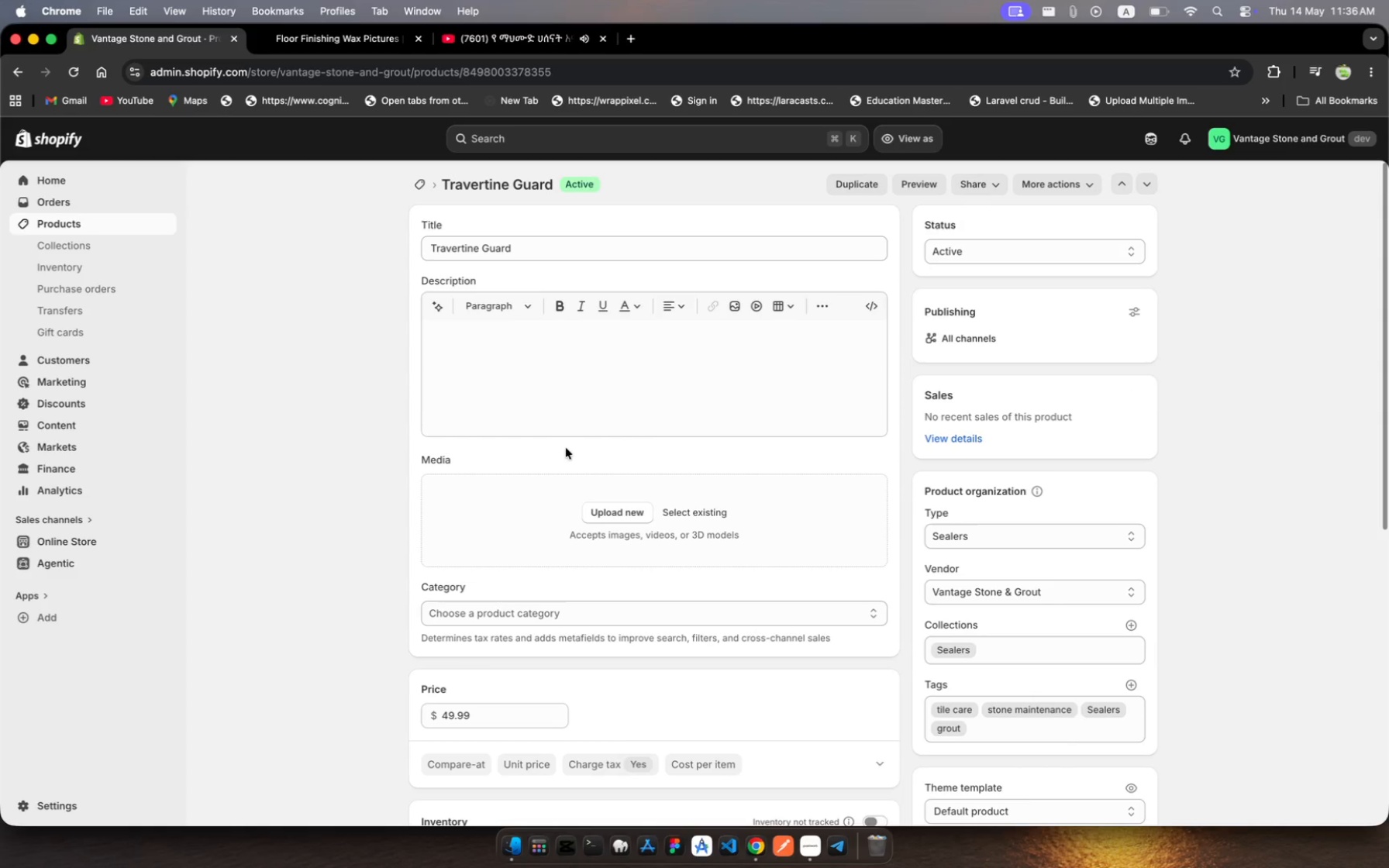 
scroll: coordinate [630, 443], scroll_direction: down, amount: 39.0
 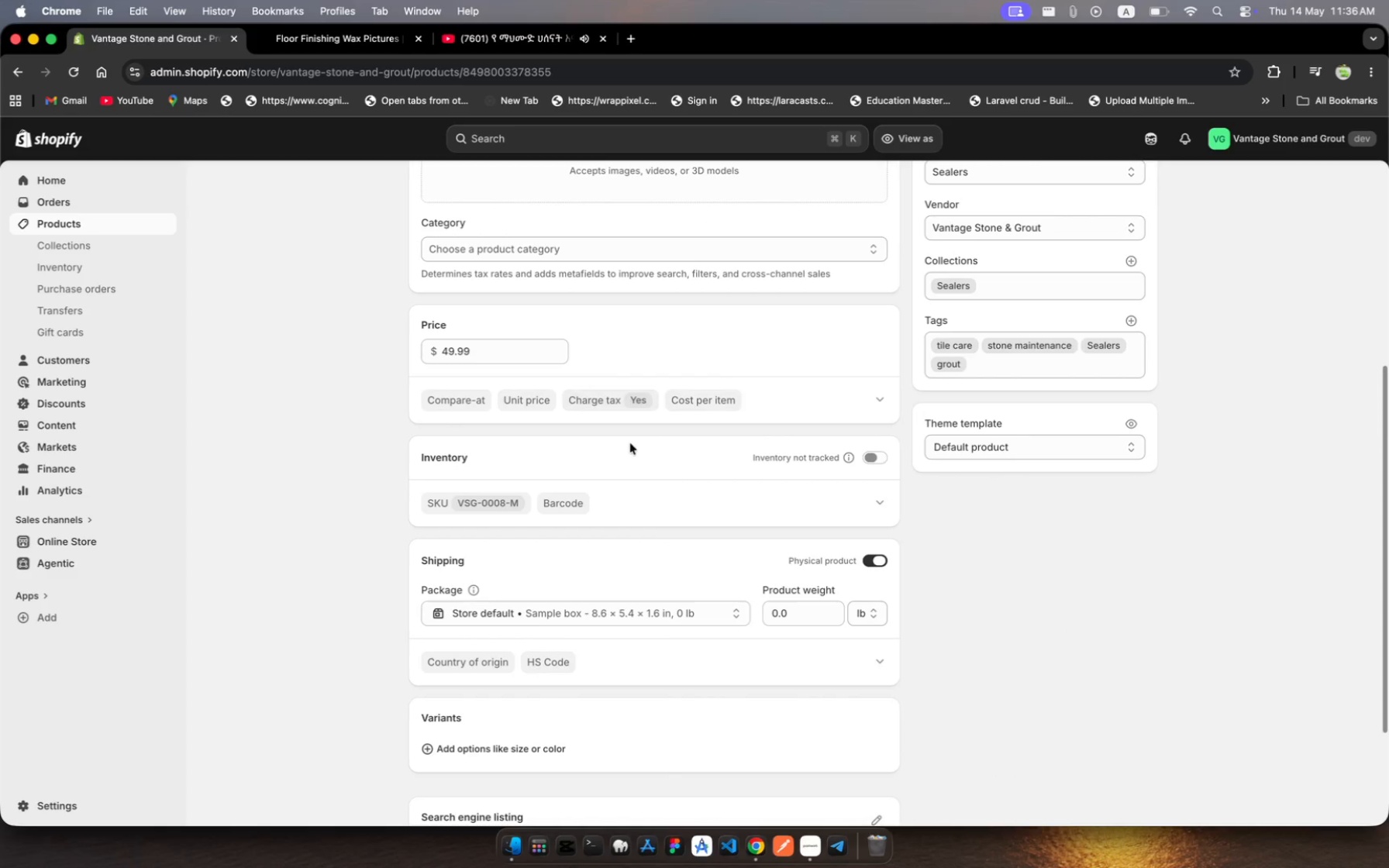 
scroll: coordinate [630, 443], scroll_direction: up, amount: 245.0
 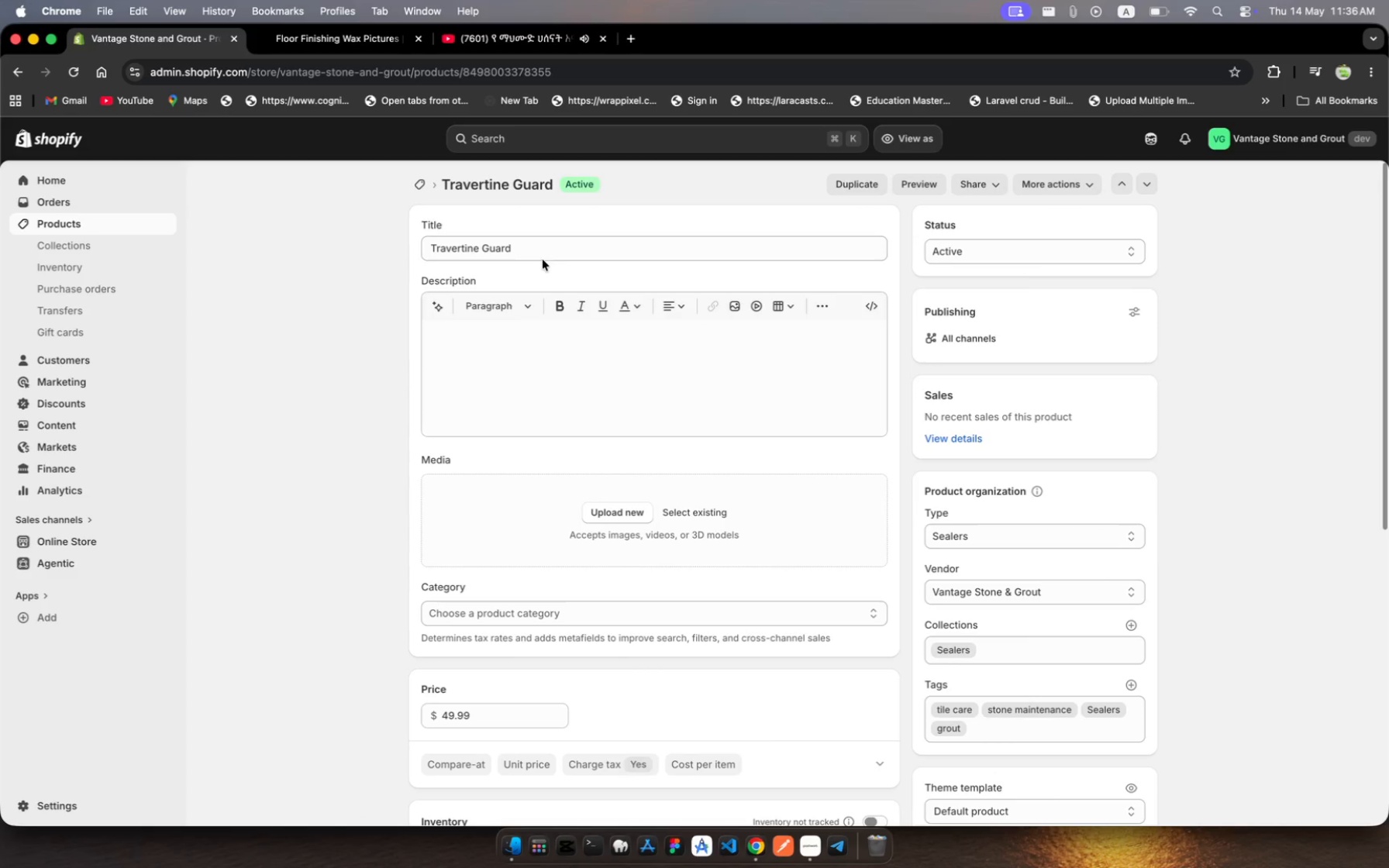 
left_click([531, 248])
 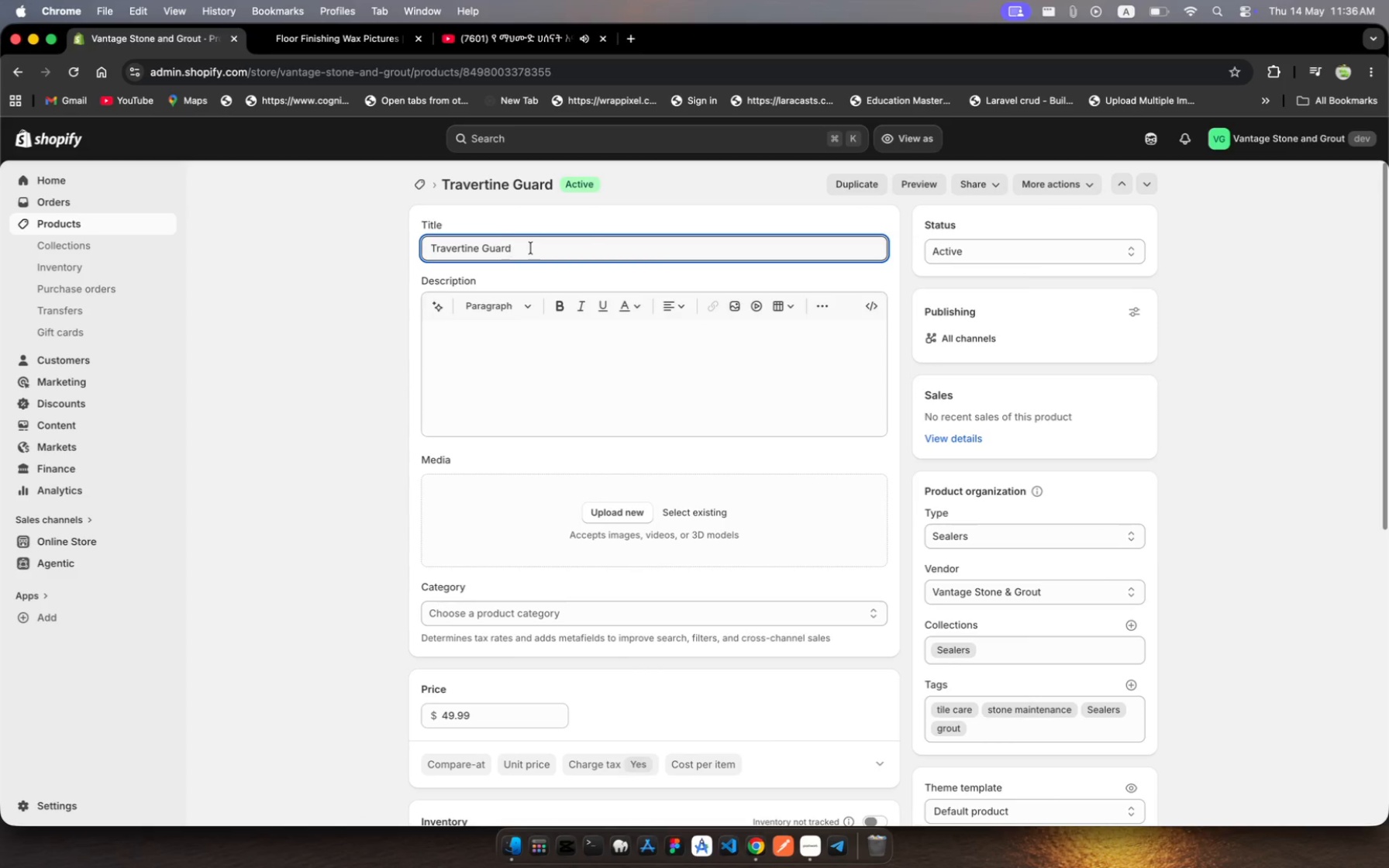 
left_click_drag(start_coordinate=[531, 248], to_coordinate=[421, 225])
 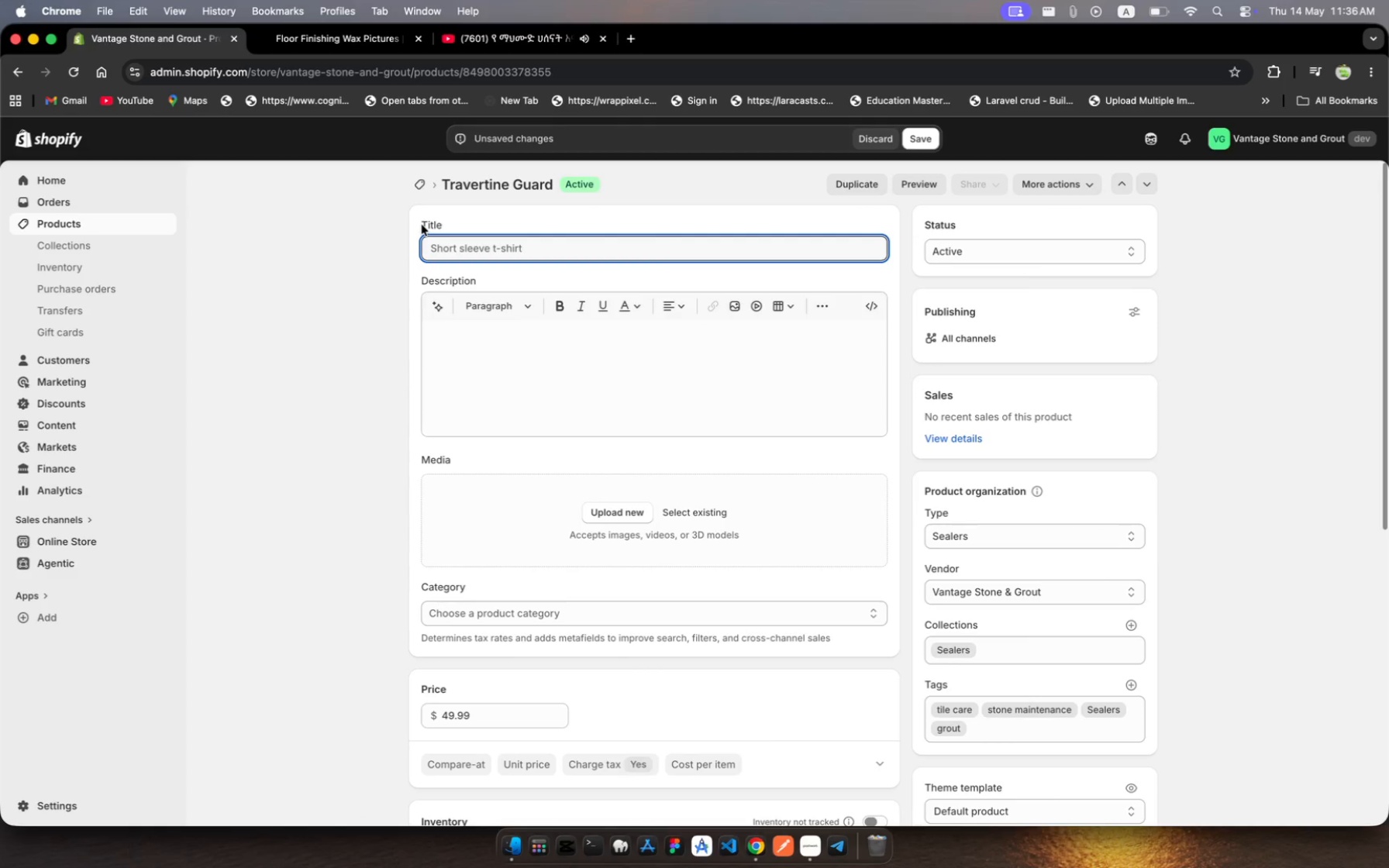 
key(Backspace)
 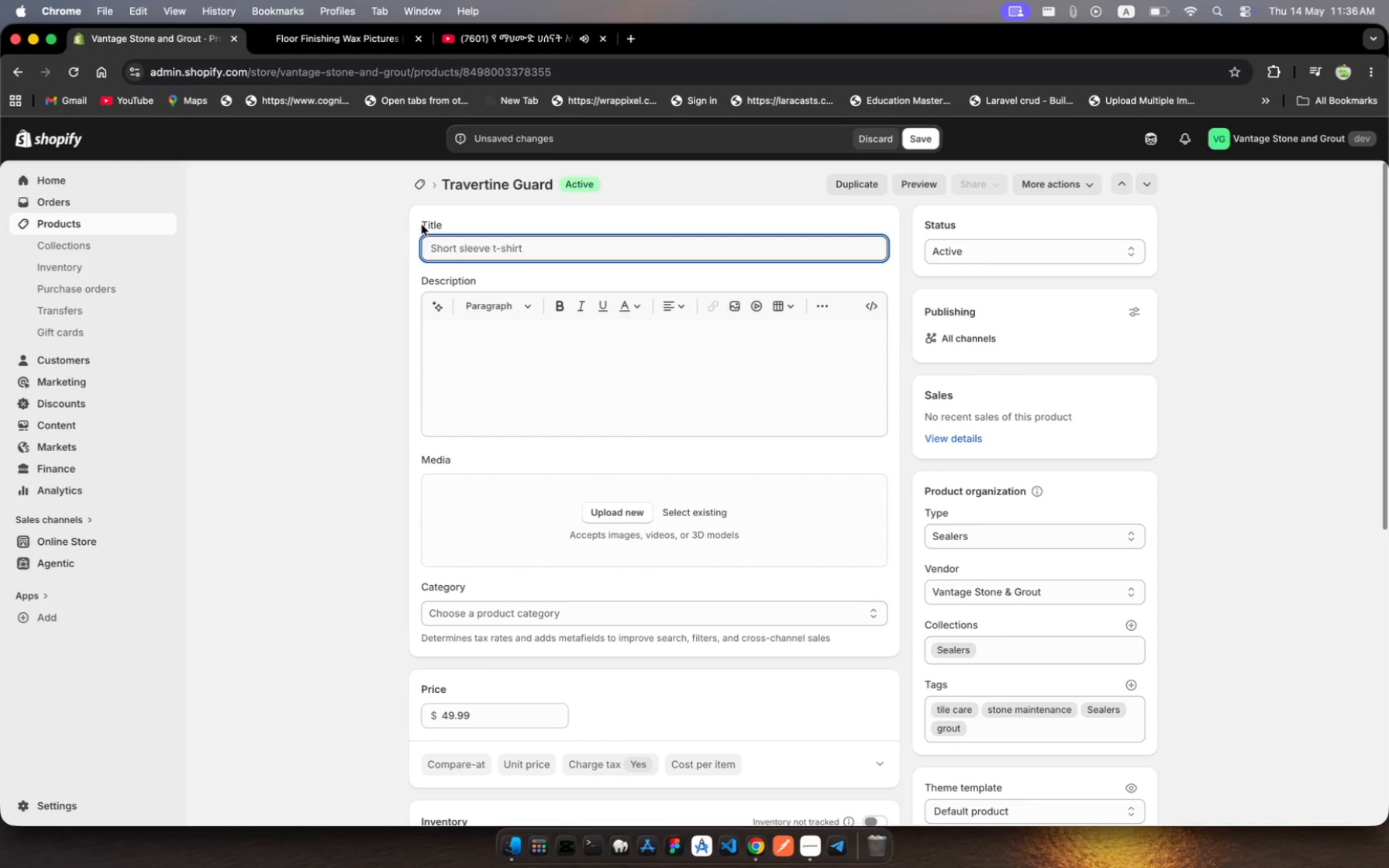 
type(Travertie )
 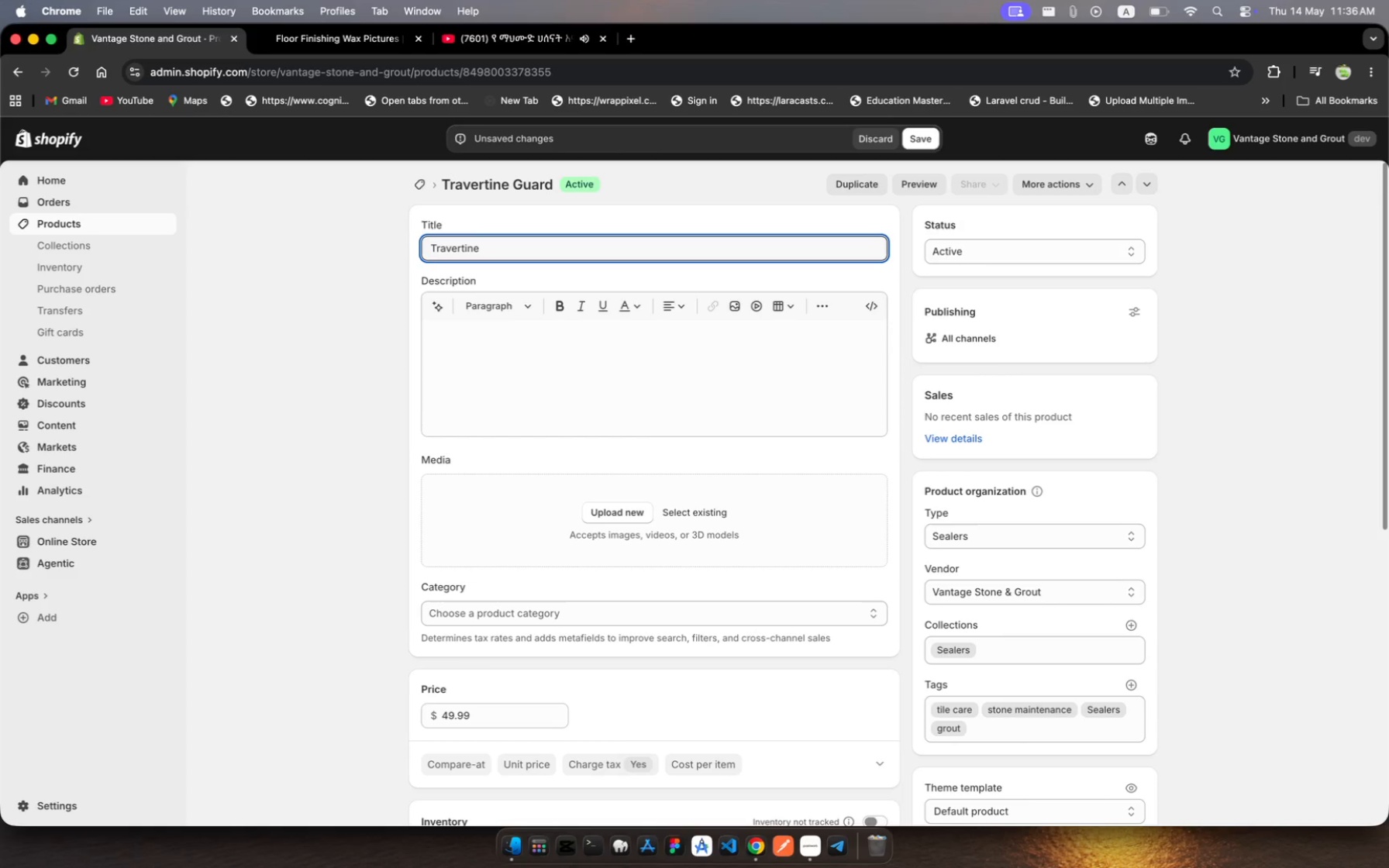 
hold_key(key=N, duration=0.36)
 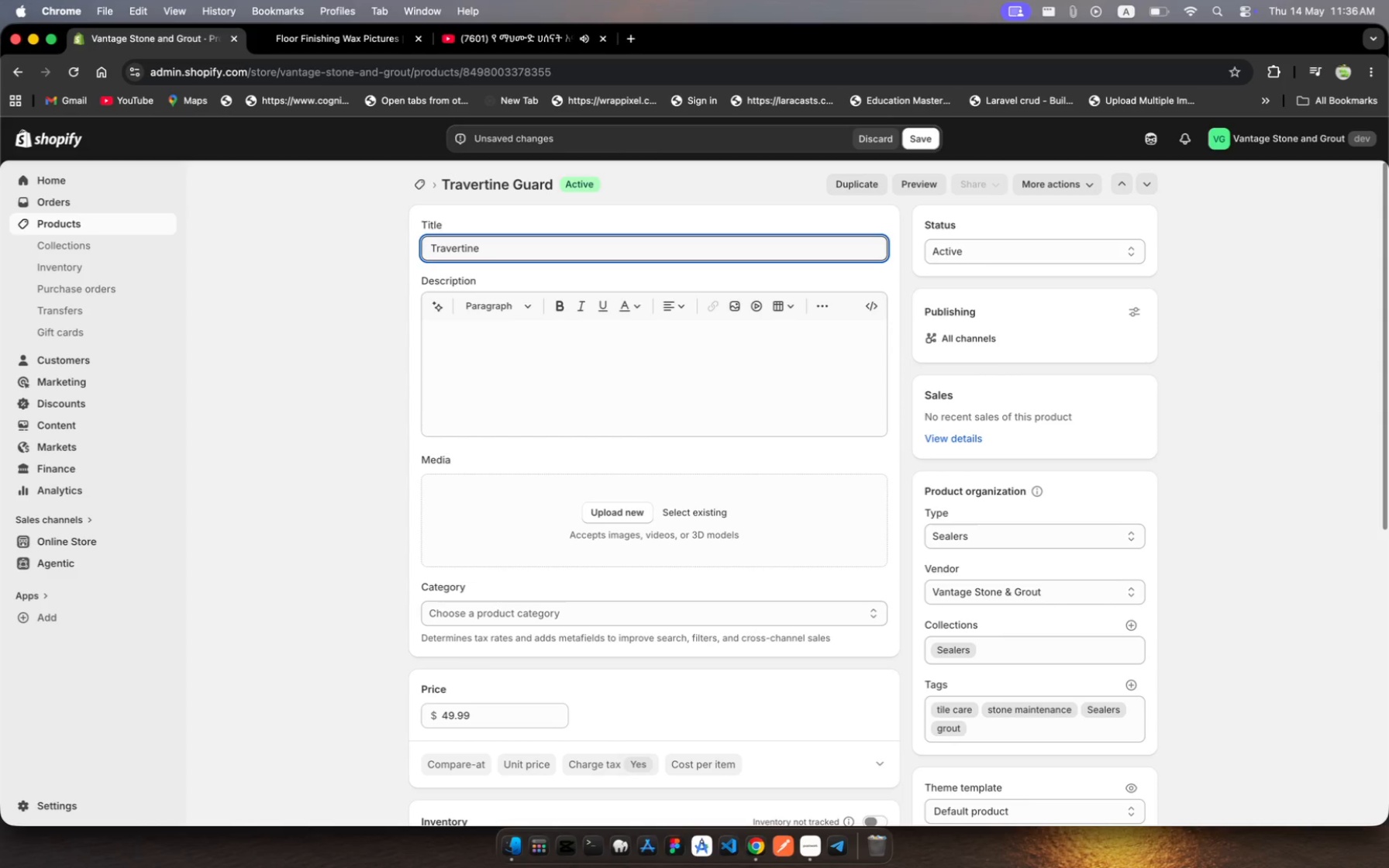 
wait(5.47)
 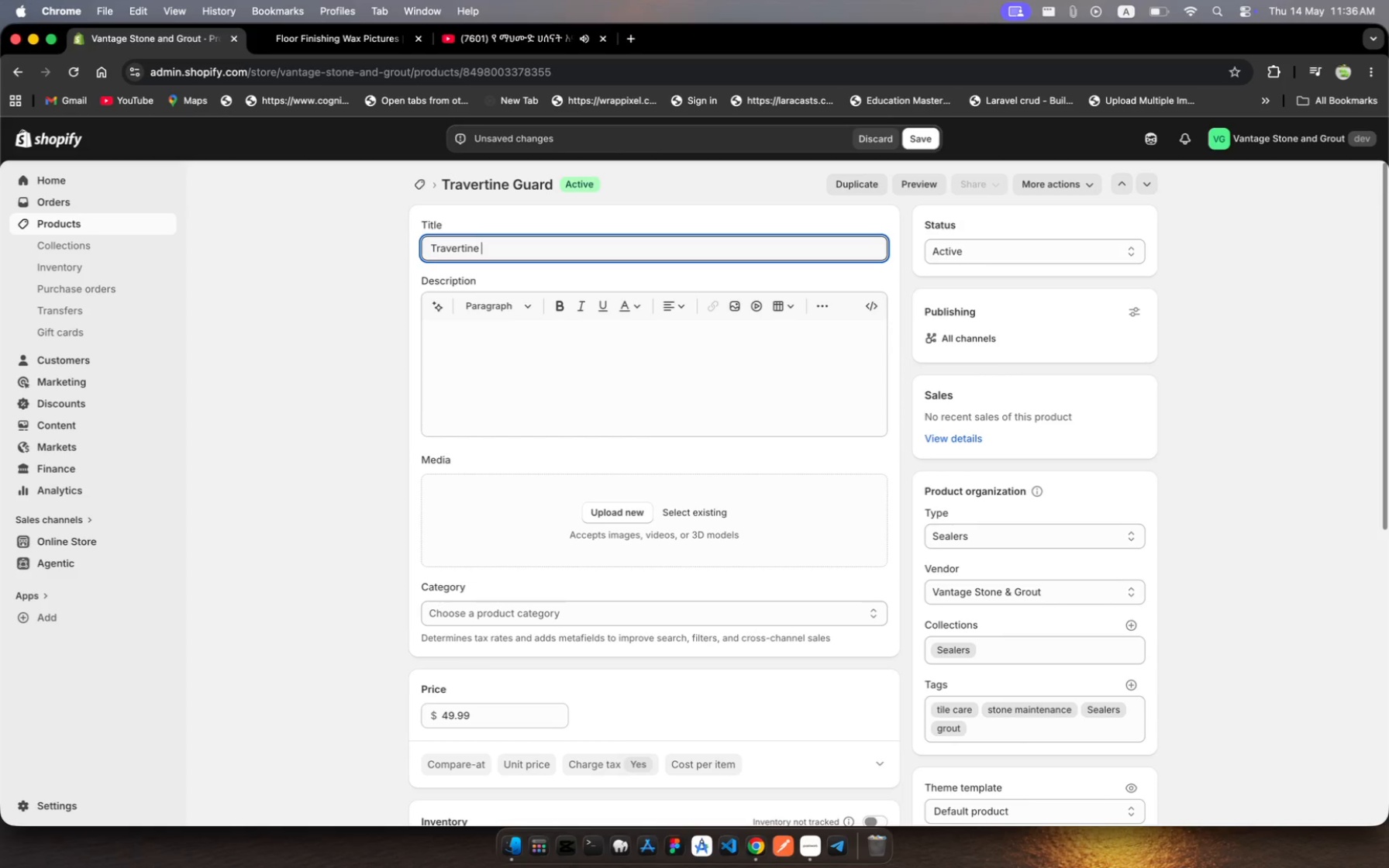 
type(& Shower Flor Water)
 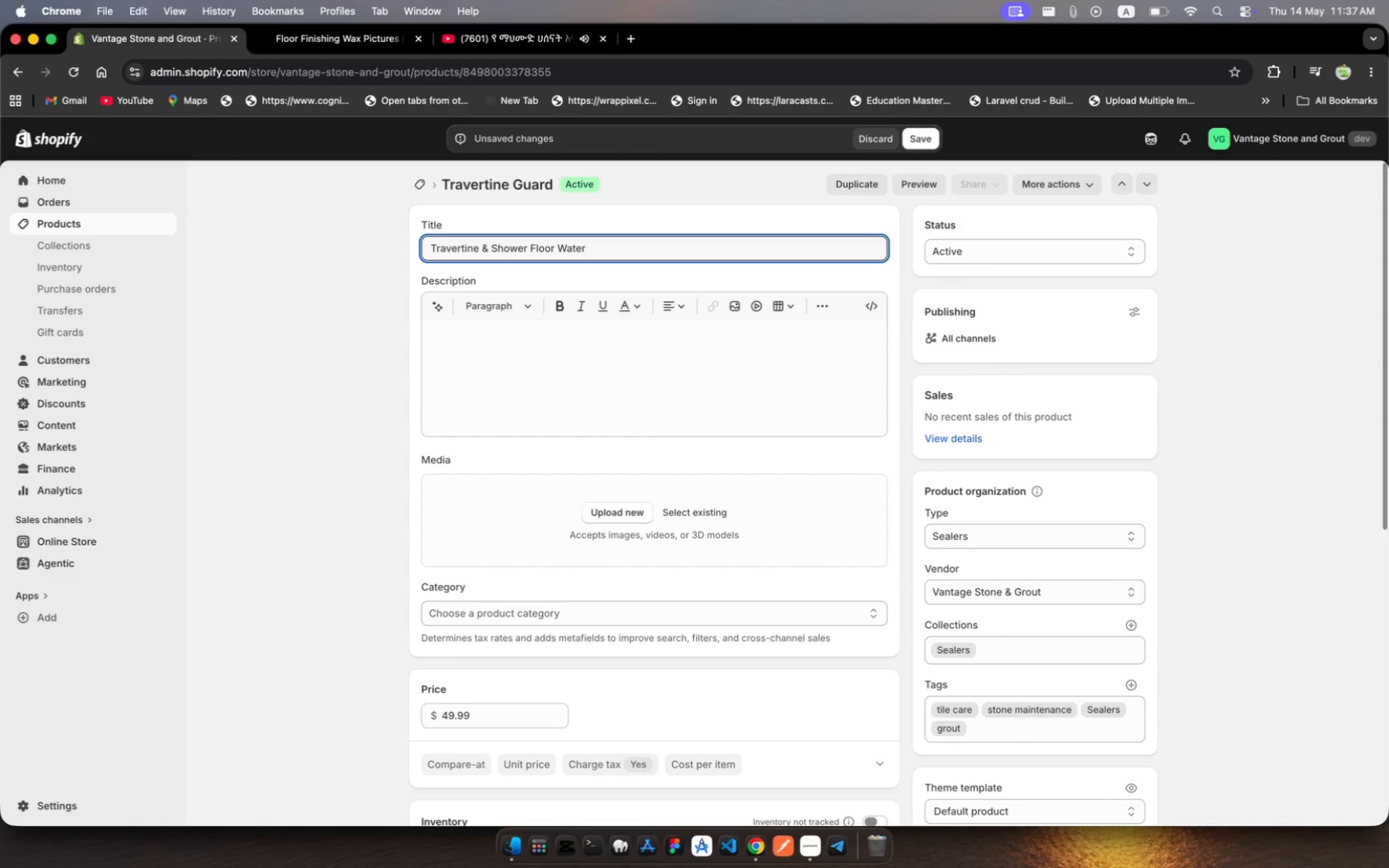 
type(proofing Sealer - )
 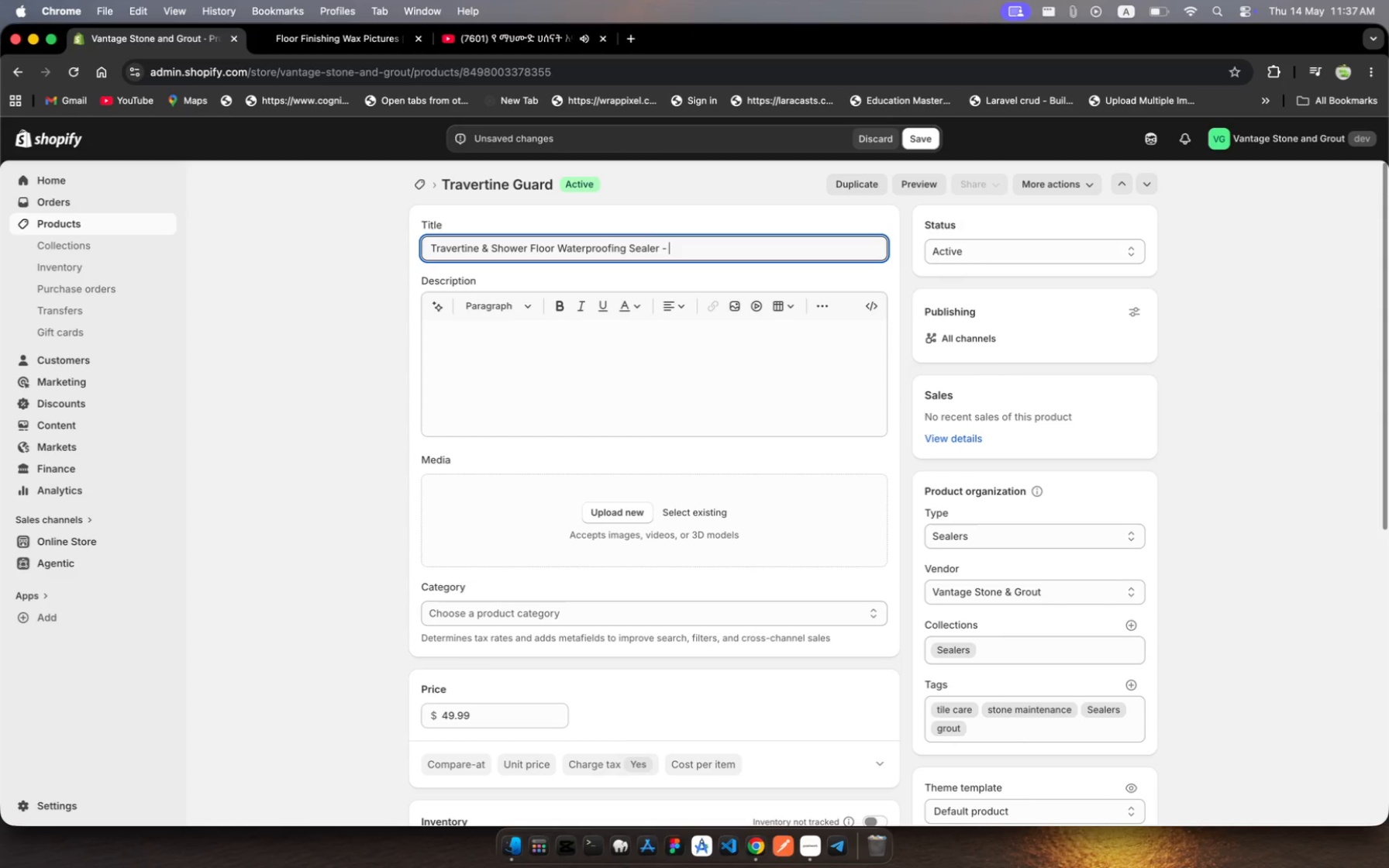 
type(Heavy Duty Protectin)
 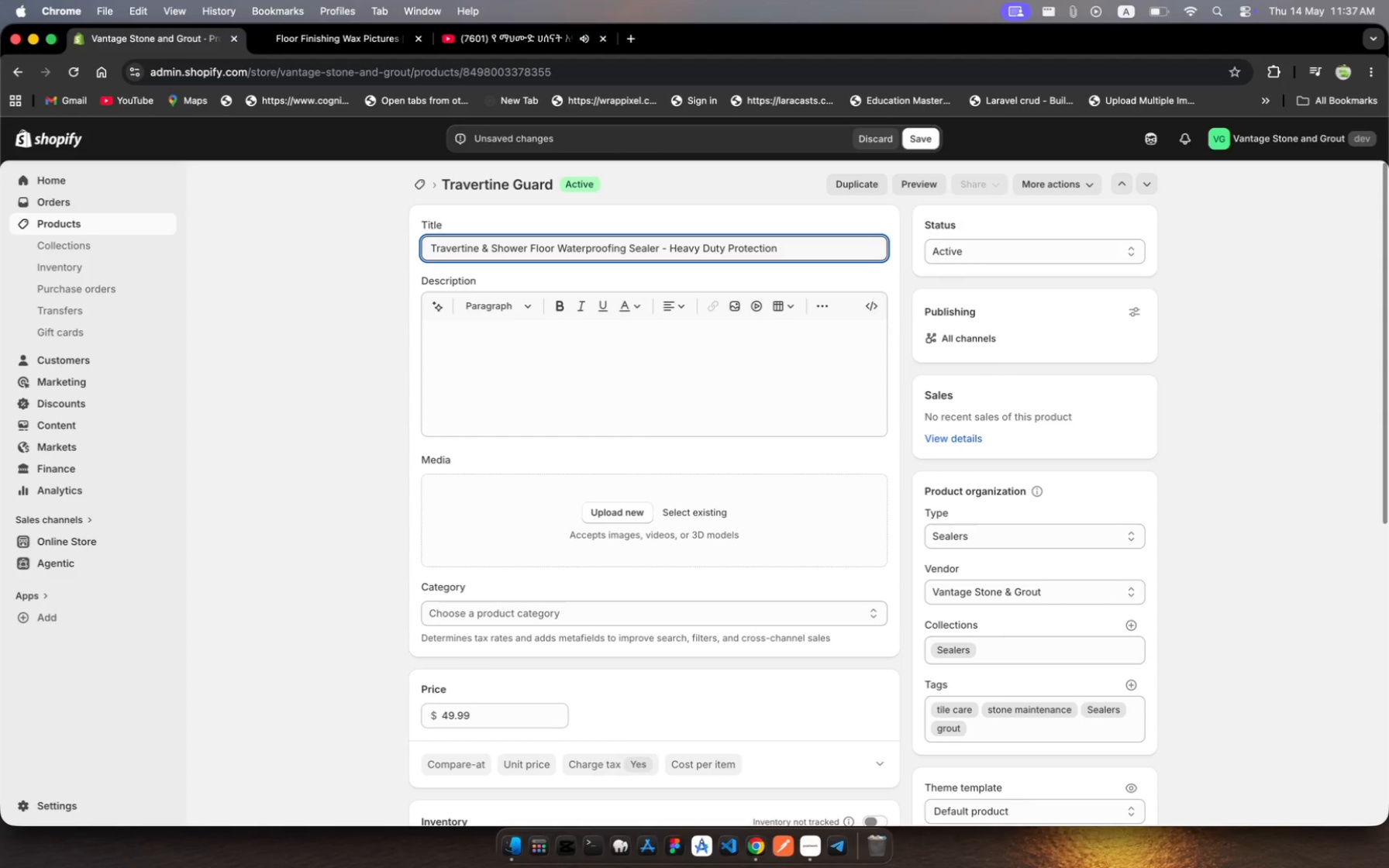 
 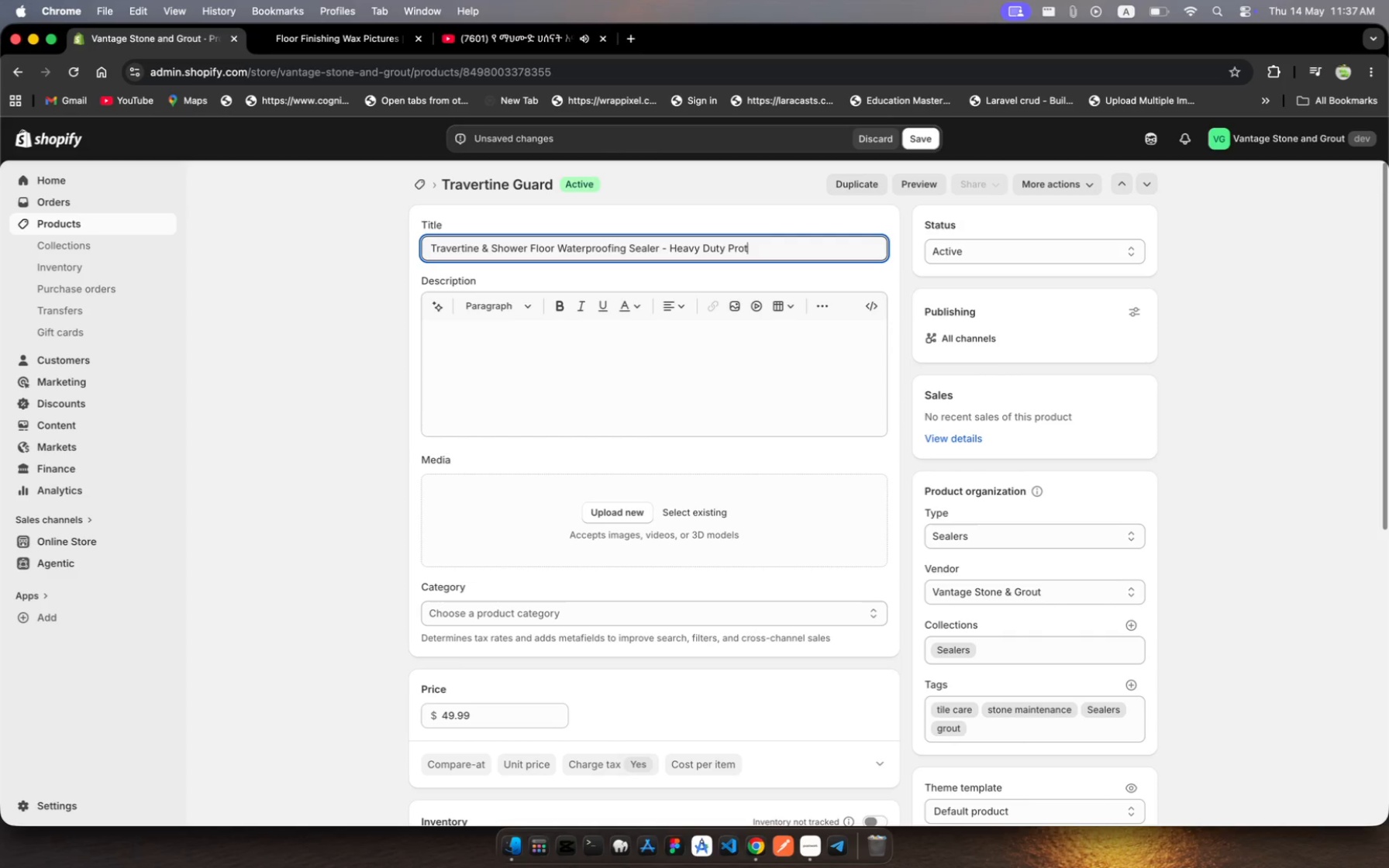 
hold_key(key=O, duration=0.34)
 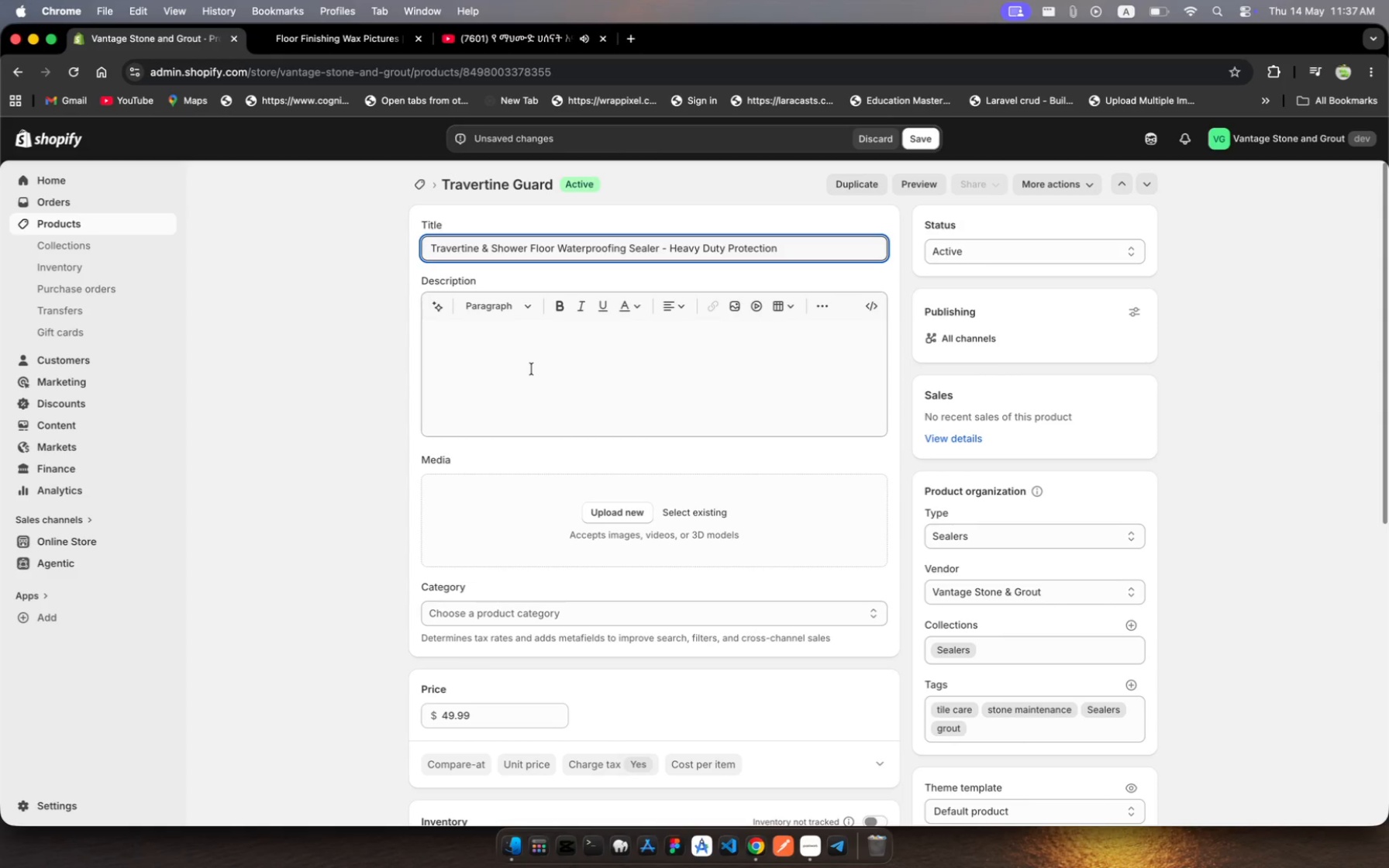 
wait(18.72)
 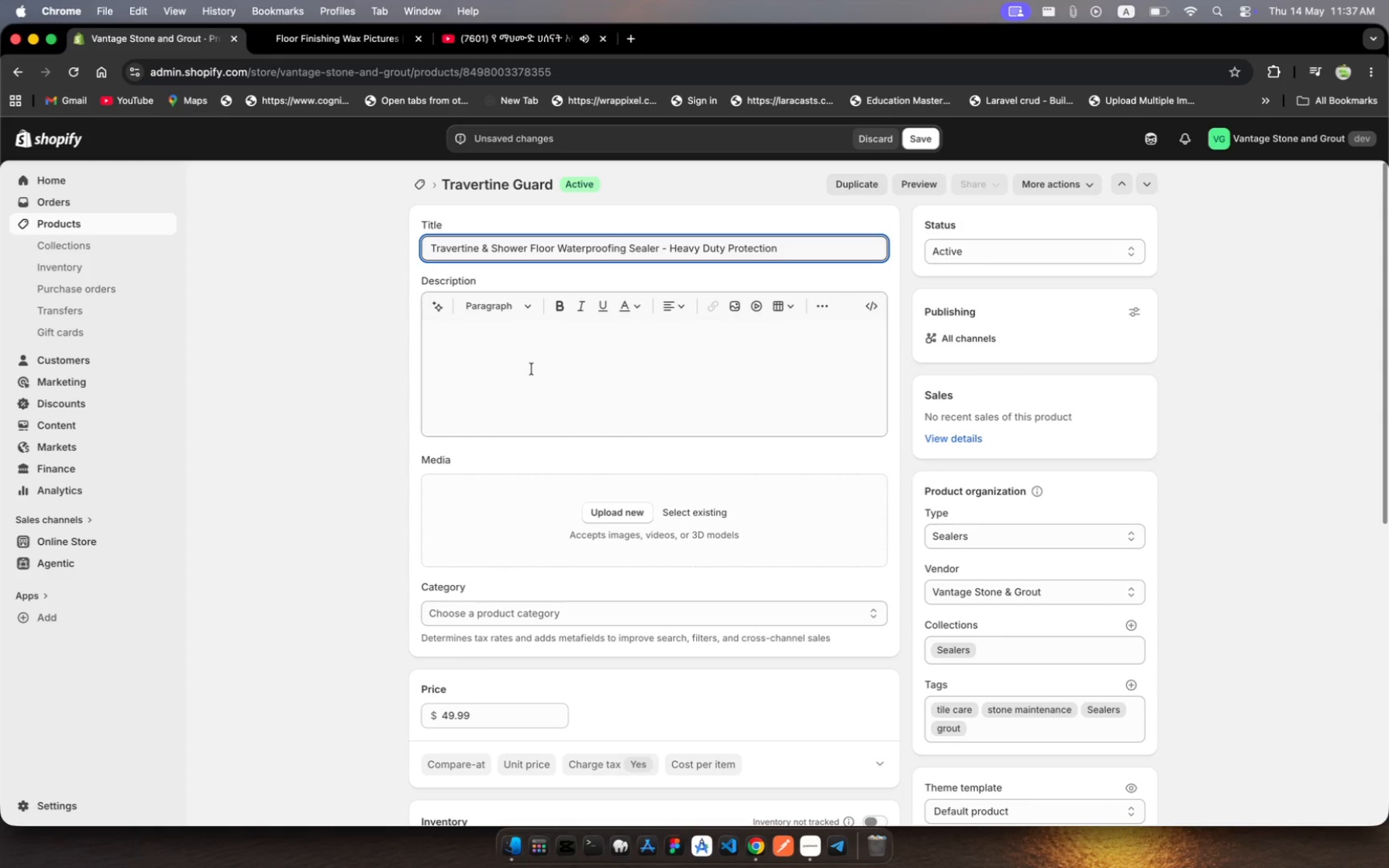 
scroll: coordinate [577, 477], scroll_direction: down, amount: 76.0
 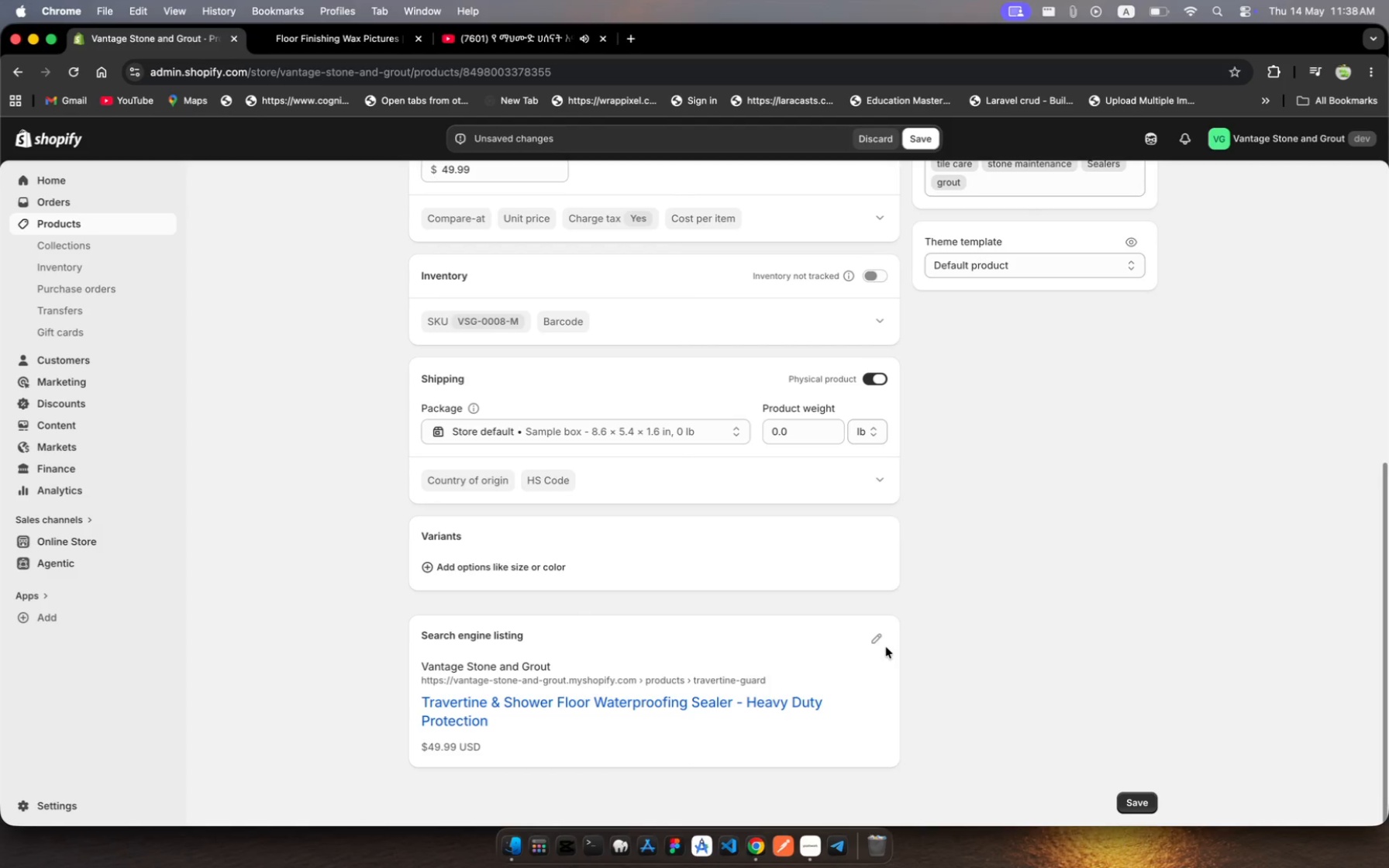 
left_click([877, 640])
 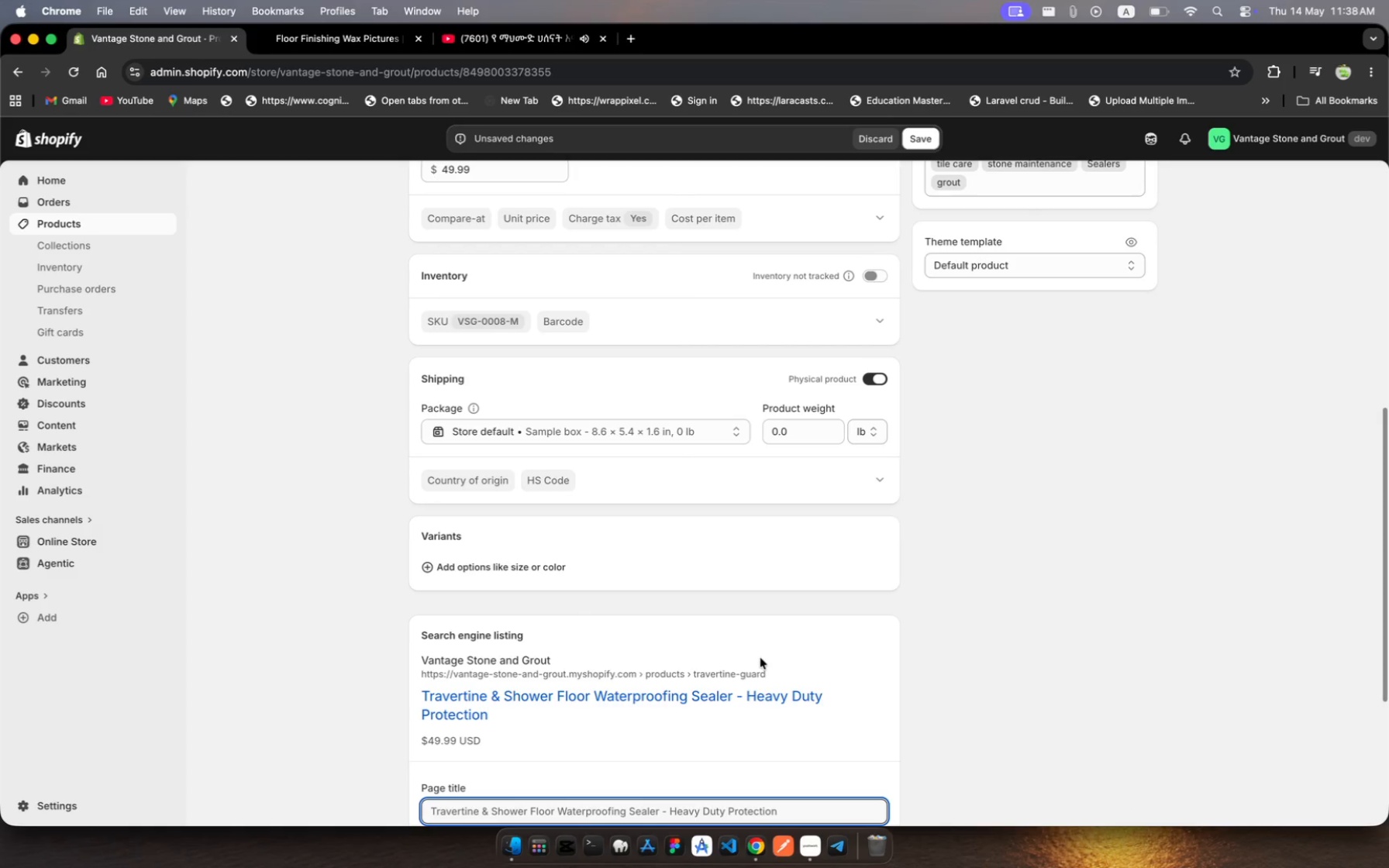 
scroll: coordinate [760, 658], scroll_direction: down, amount: 21.0
 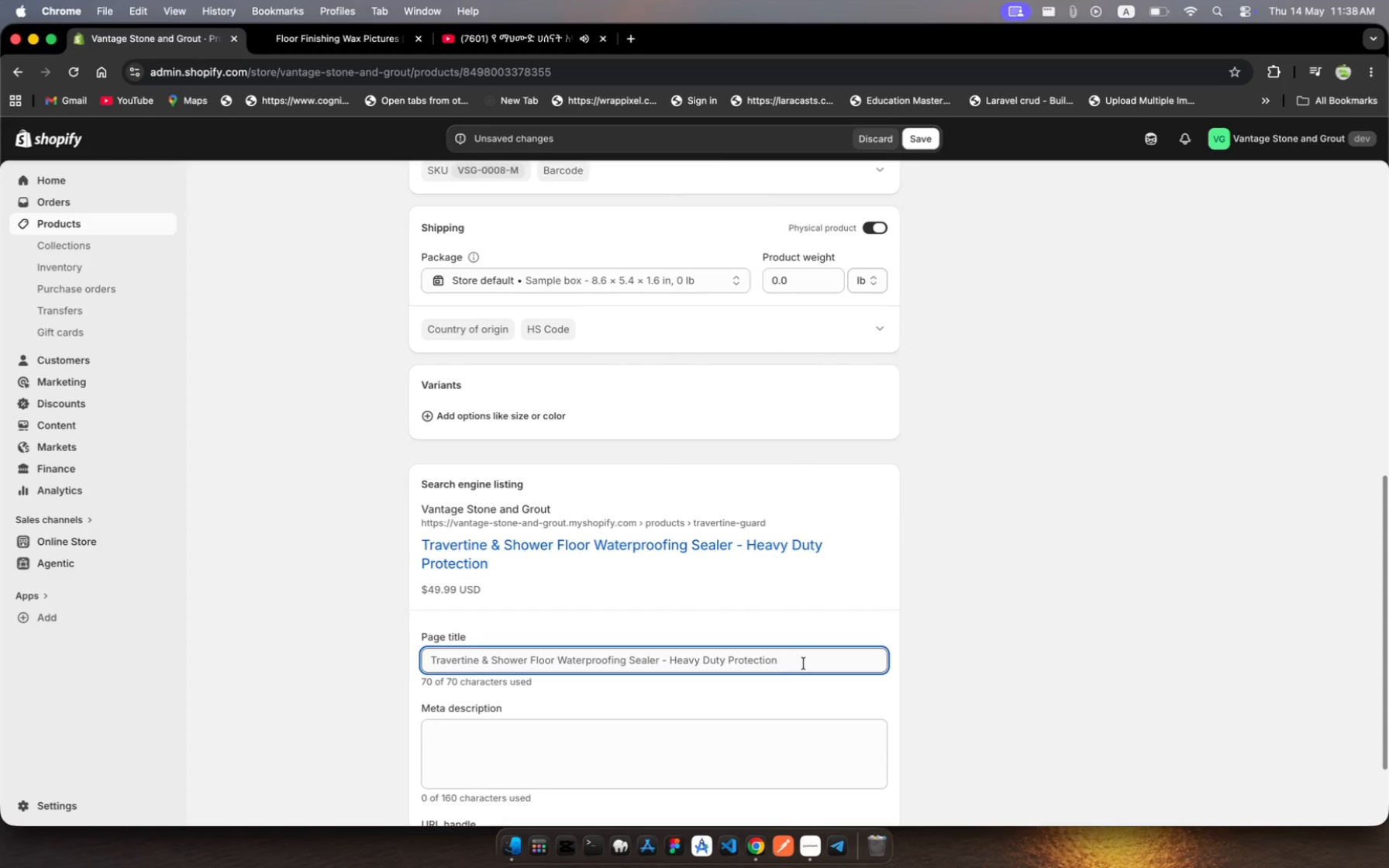 
left_click([805, 664])
 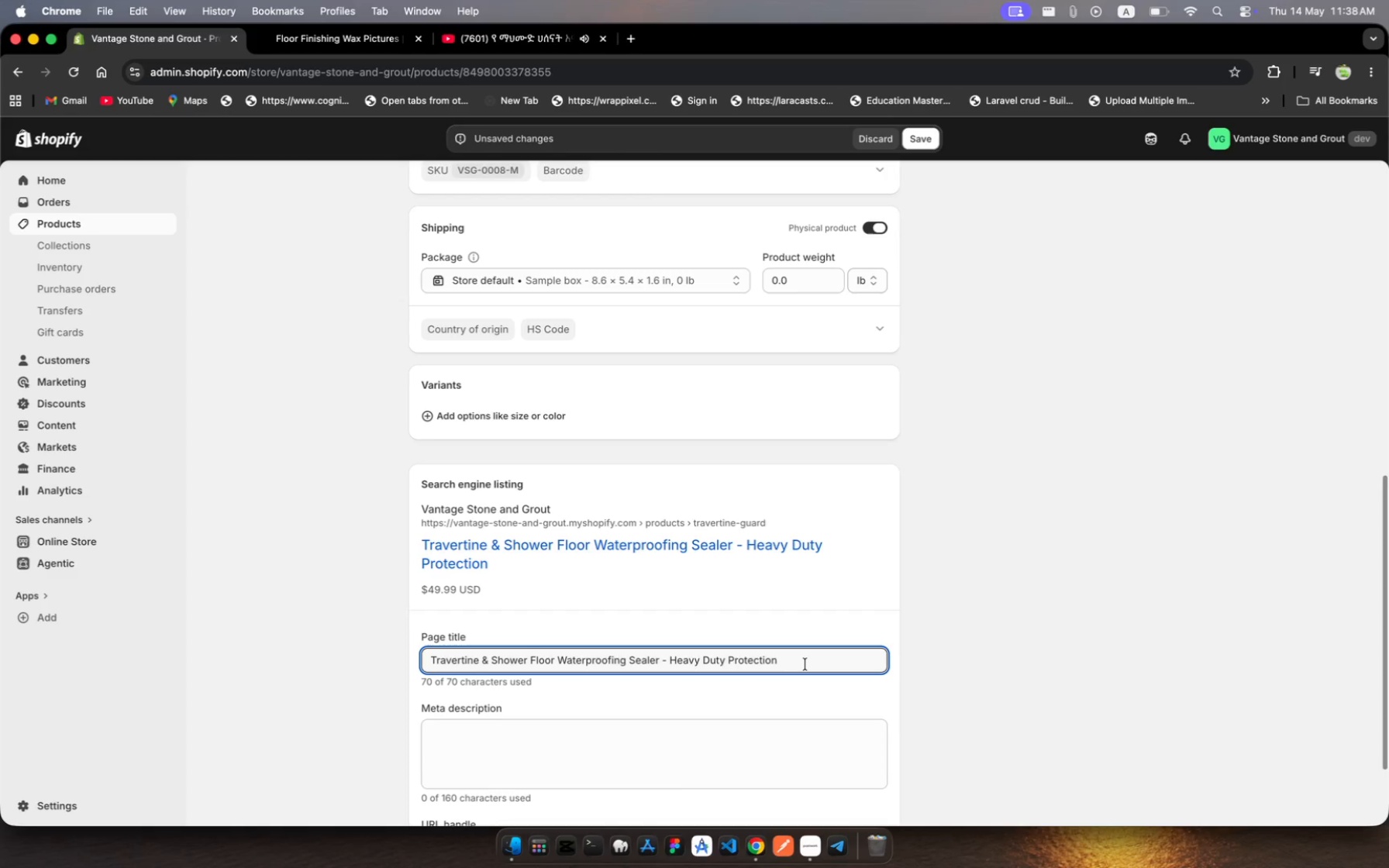 
wait(6.44)
 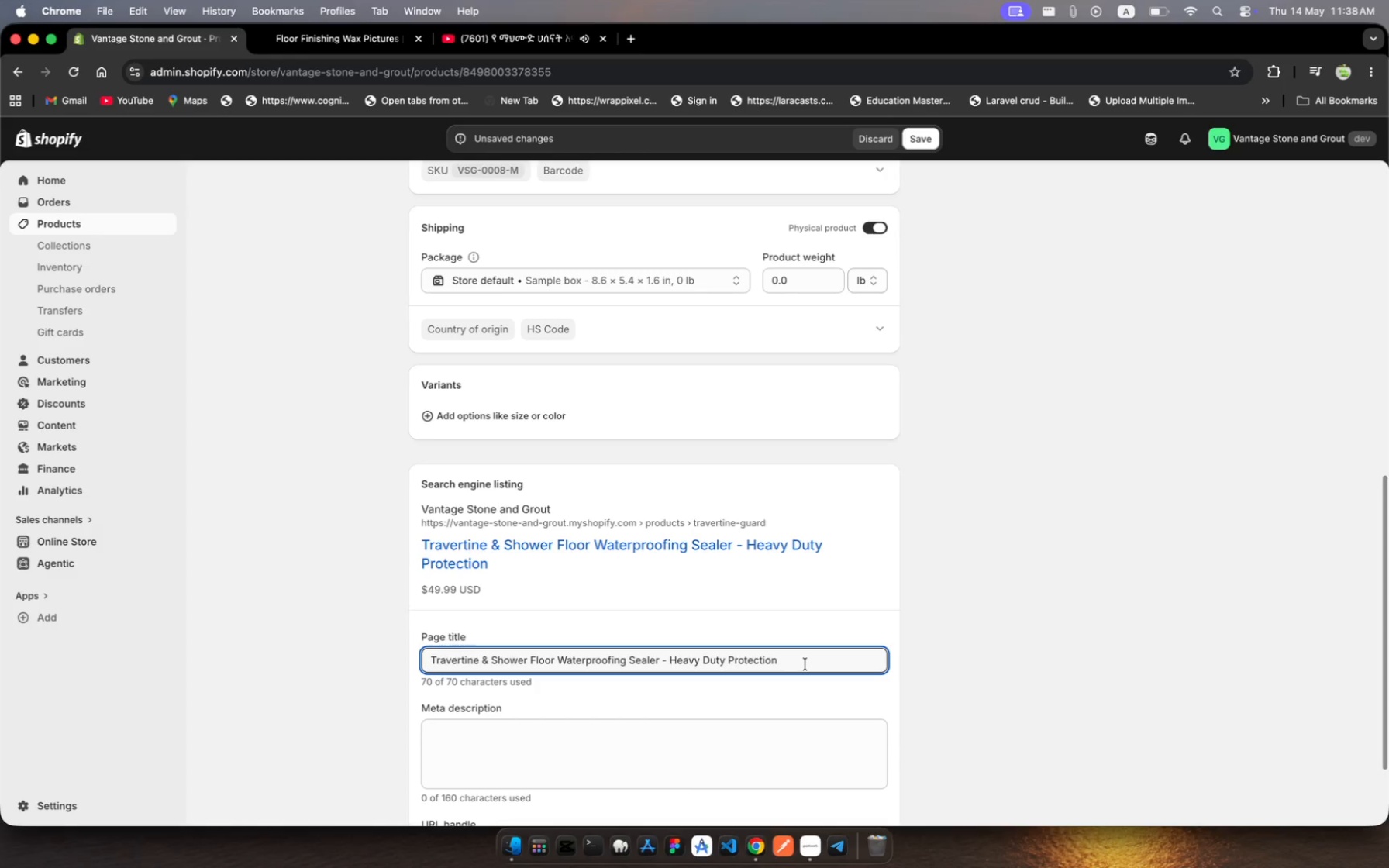 
key(Meta+A)
 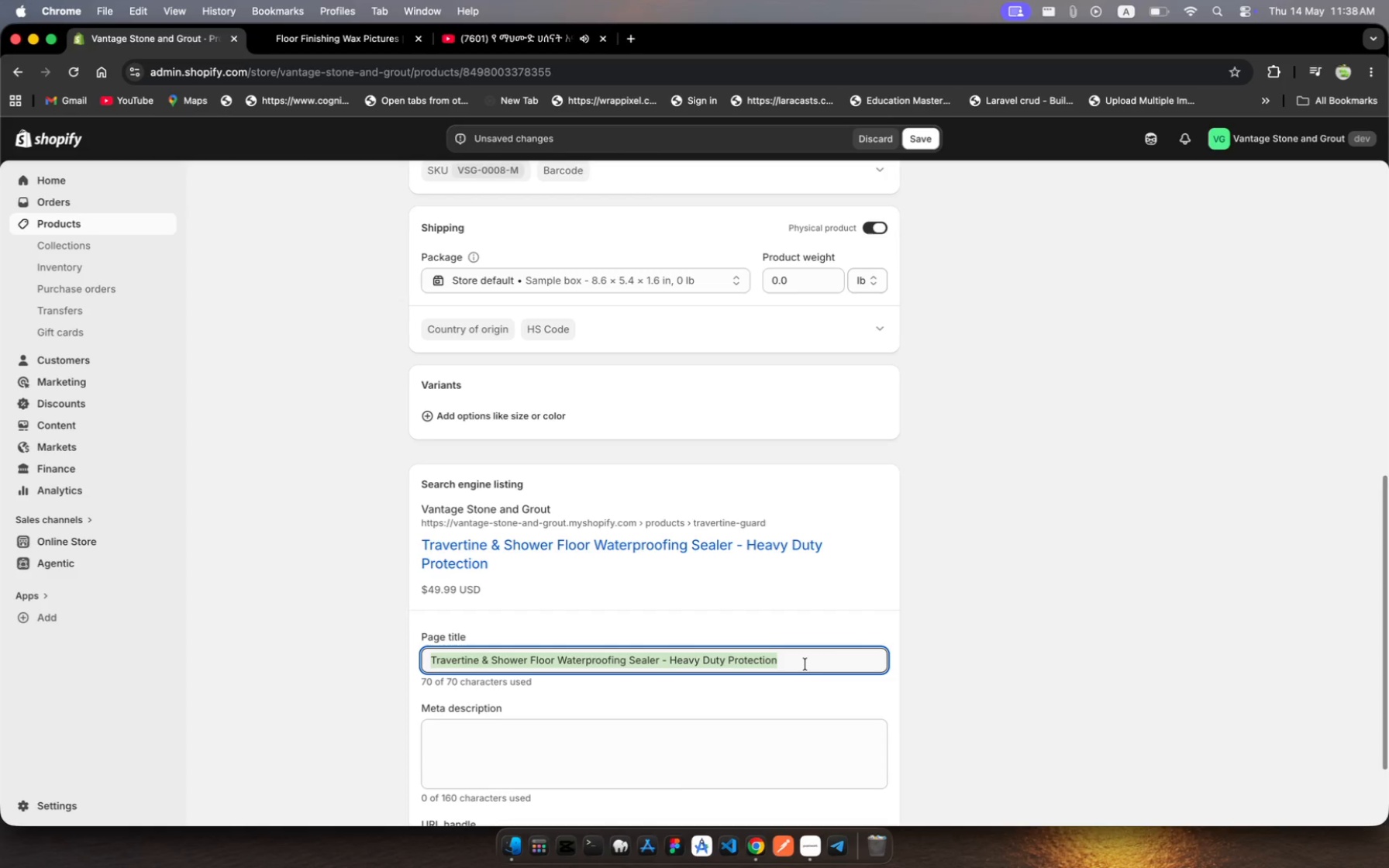 
type(Tr)
 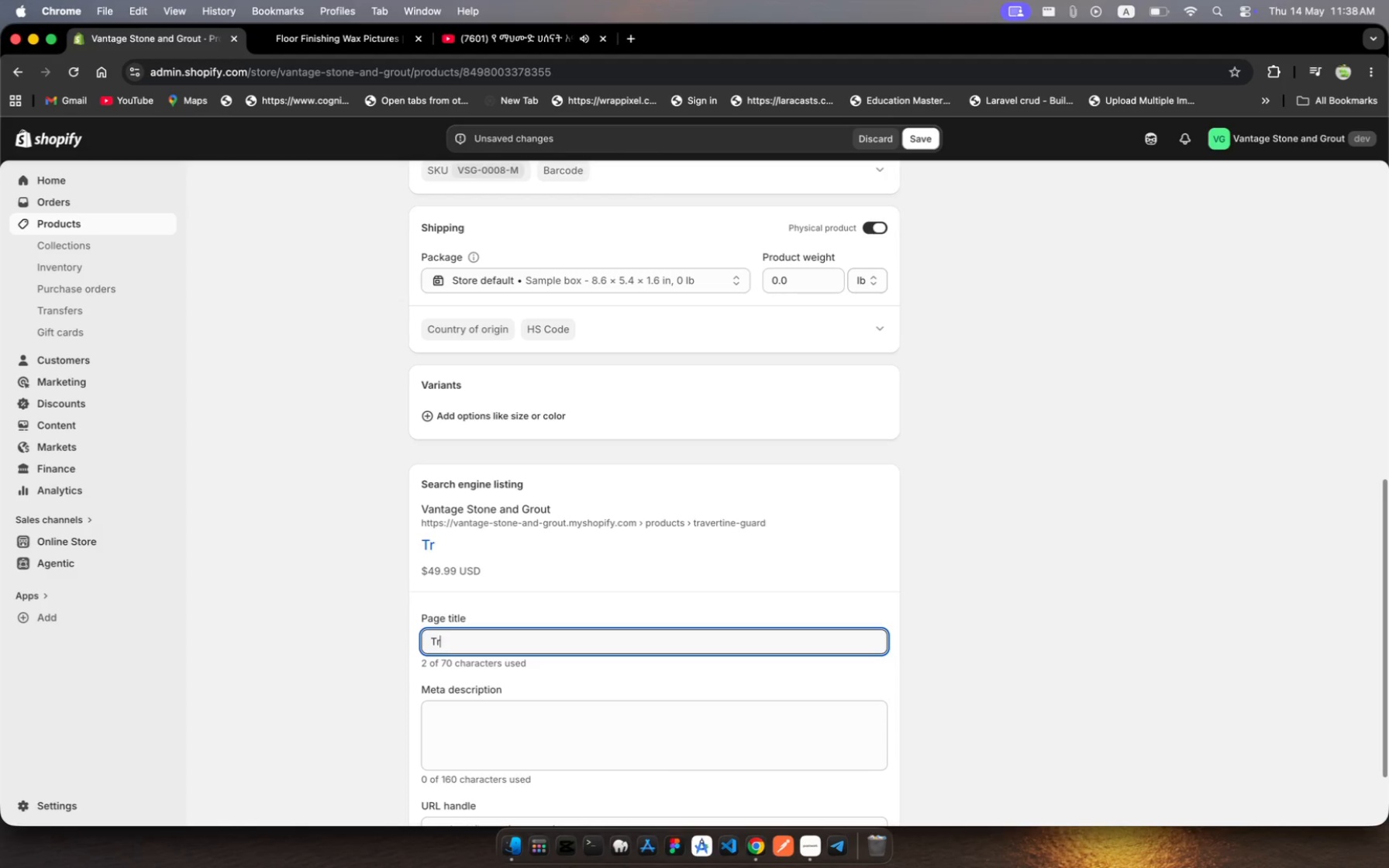 
type(avertine)
 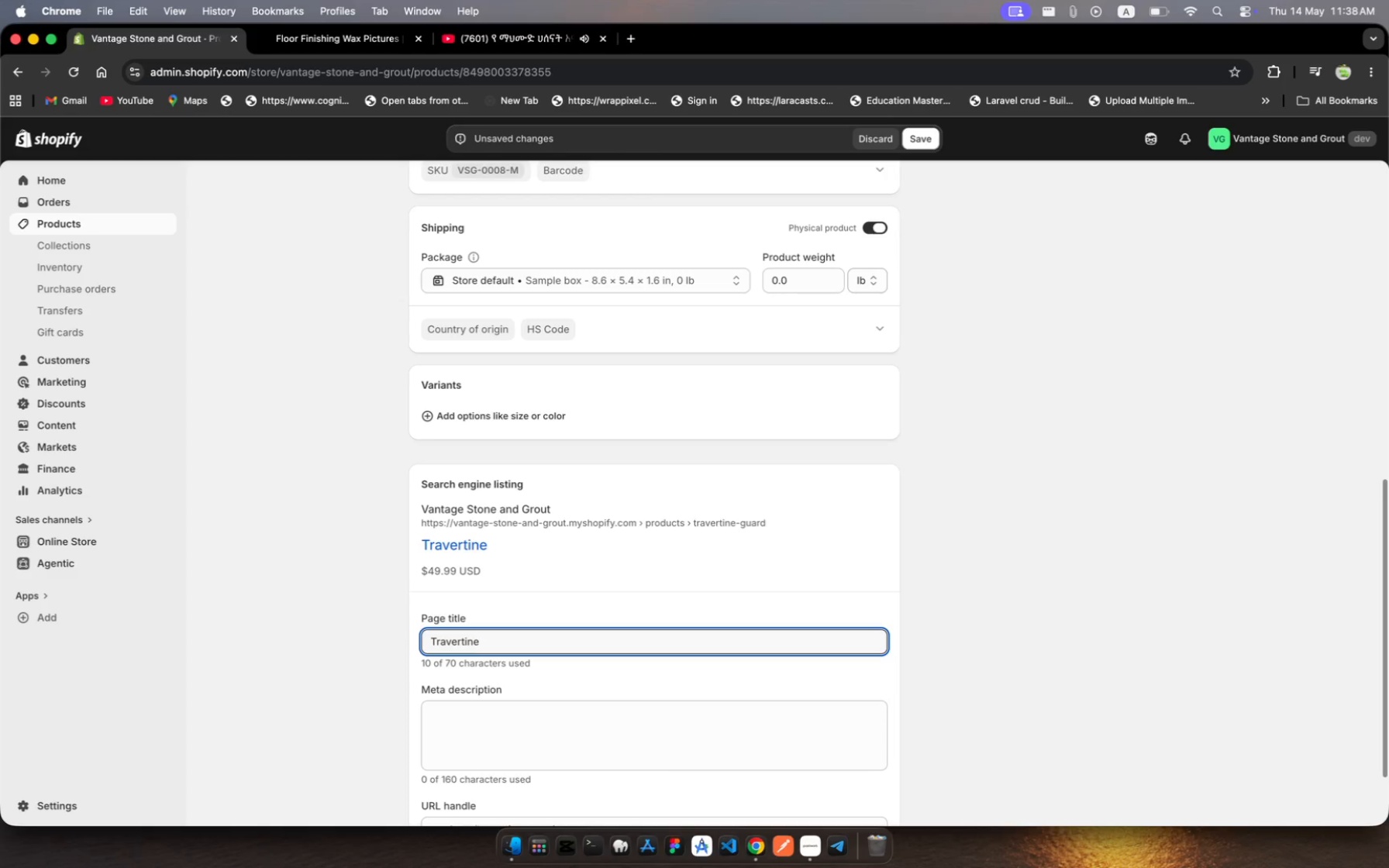 
type( & Shower Flor Water )
key(Backspace)
type(proofg)
 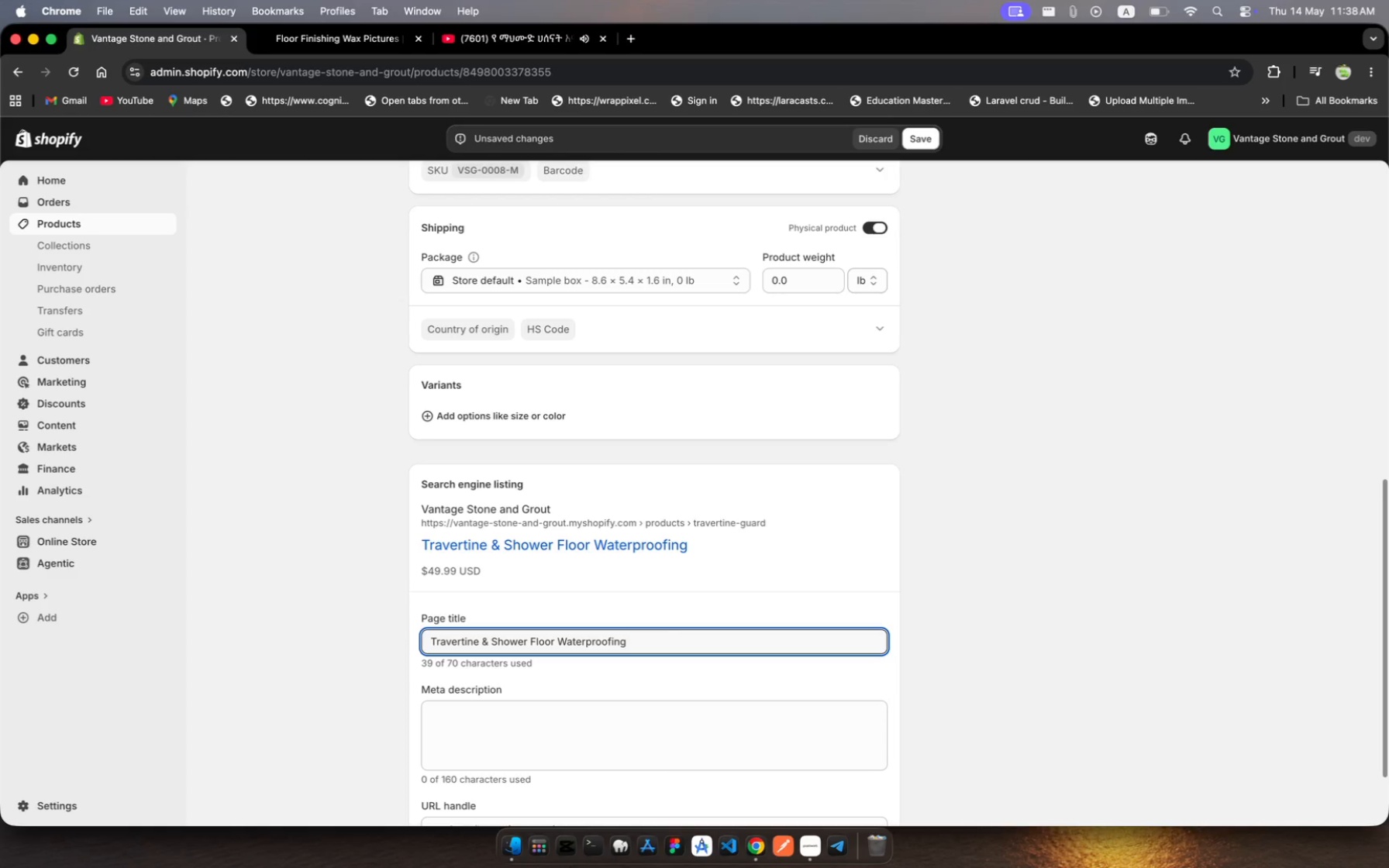 
 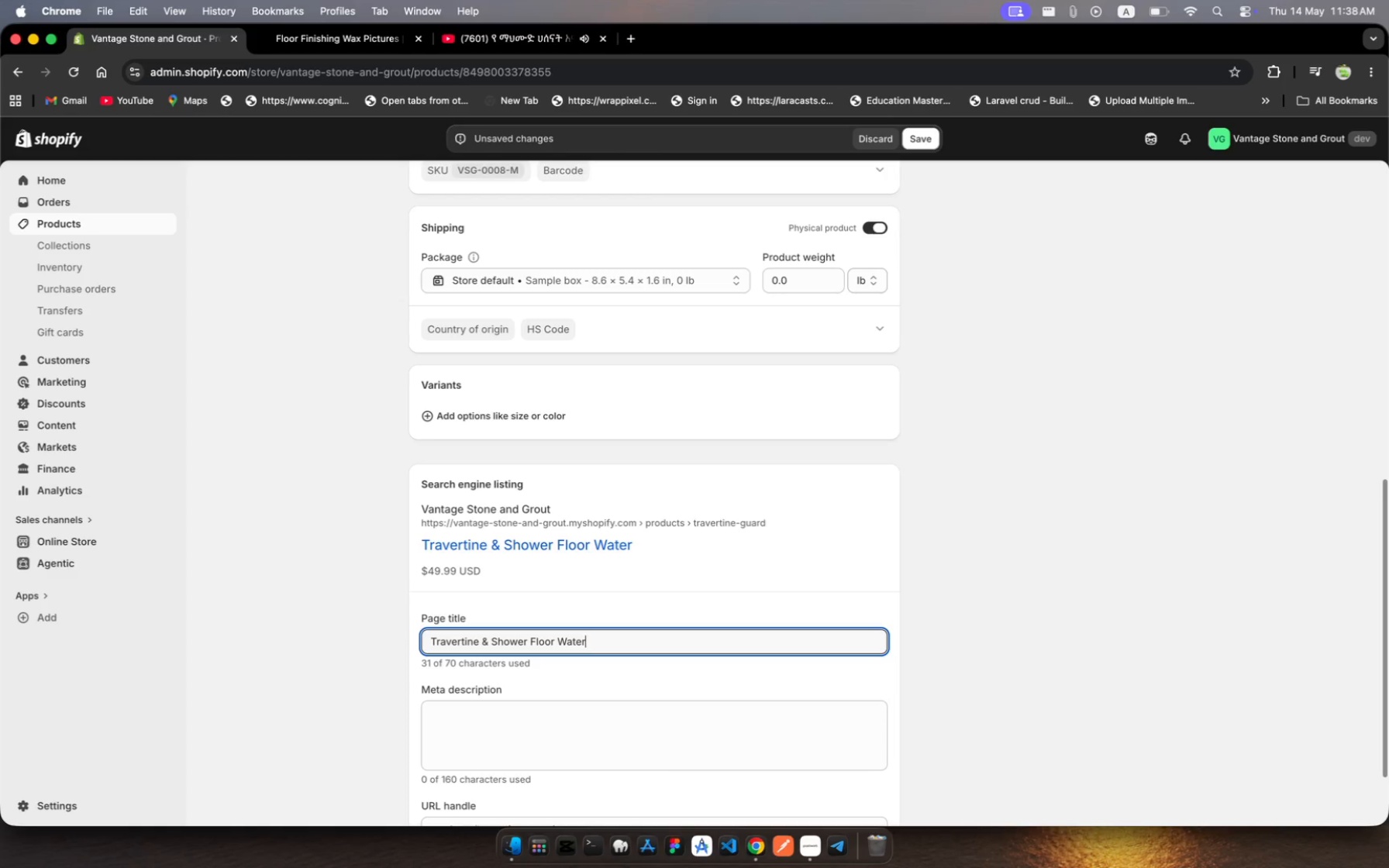 
hold_key(key=I, duration=0.33)
 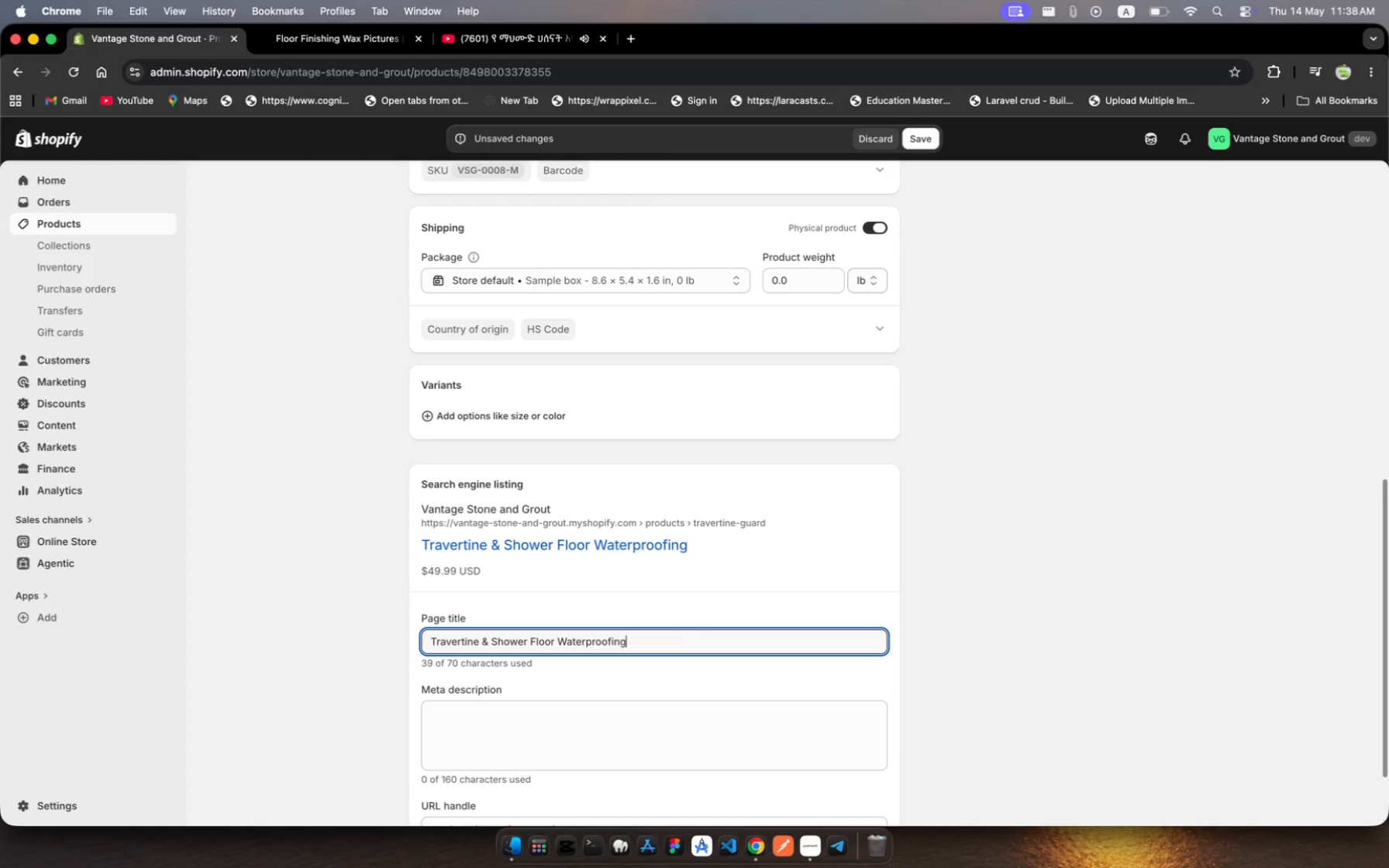 
hold_key(key=N, duration=0.32)
 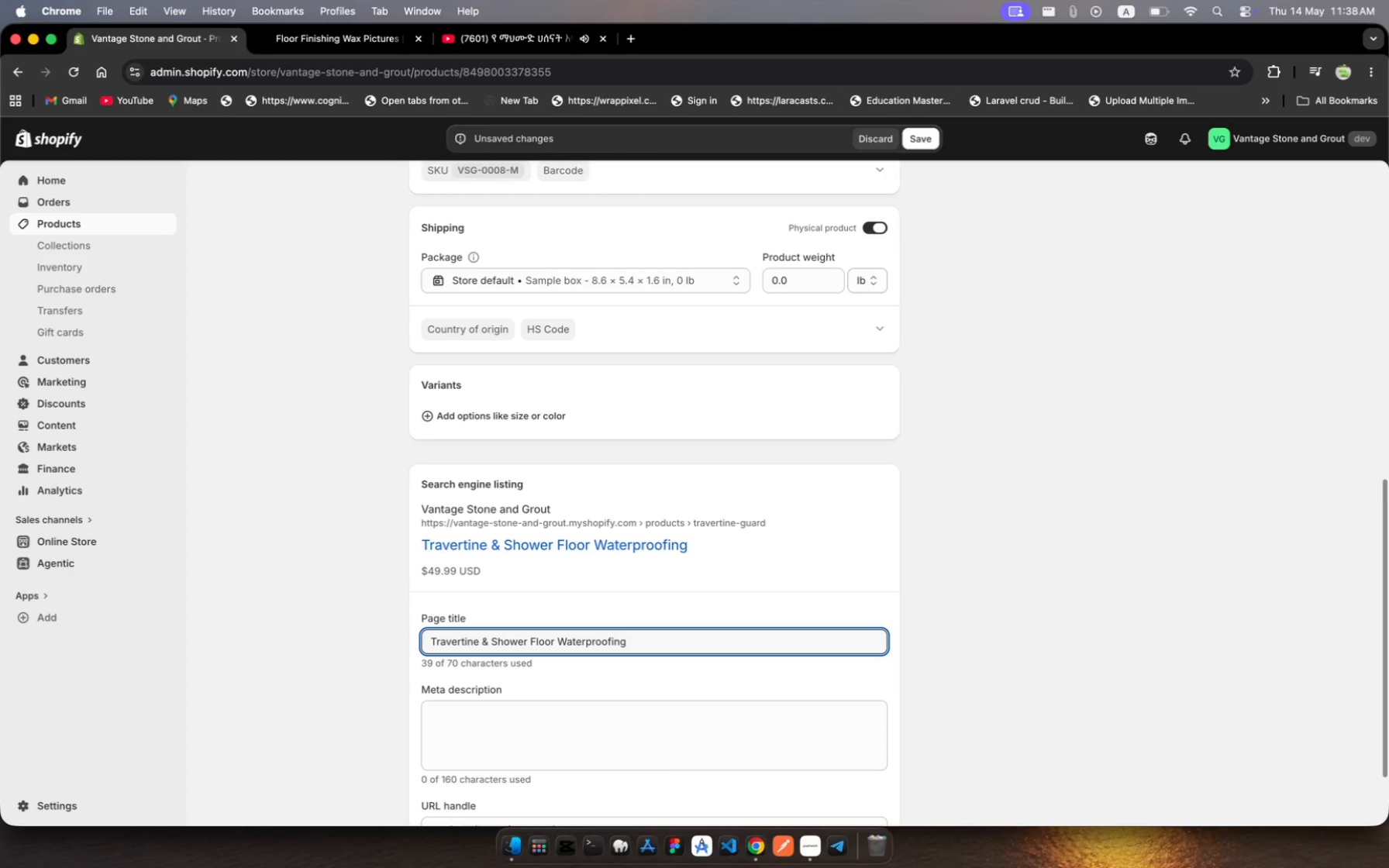 
wait(5.94)
 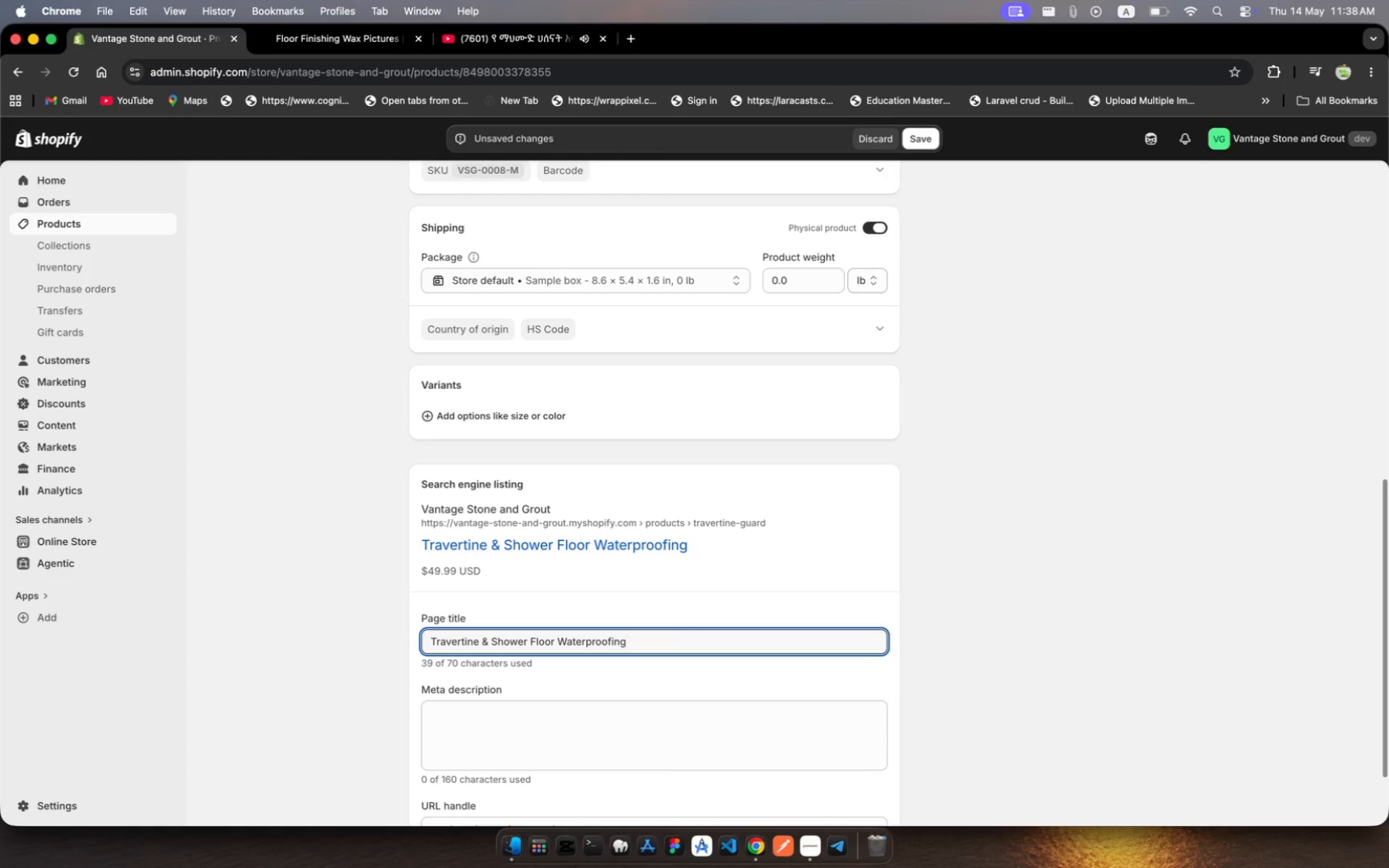 
type( Seaer)
 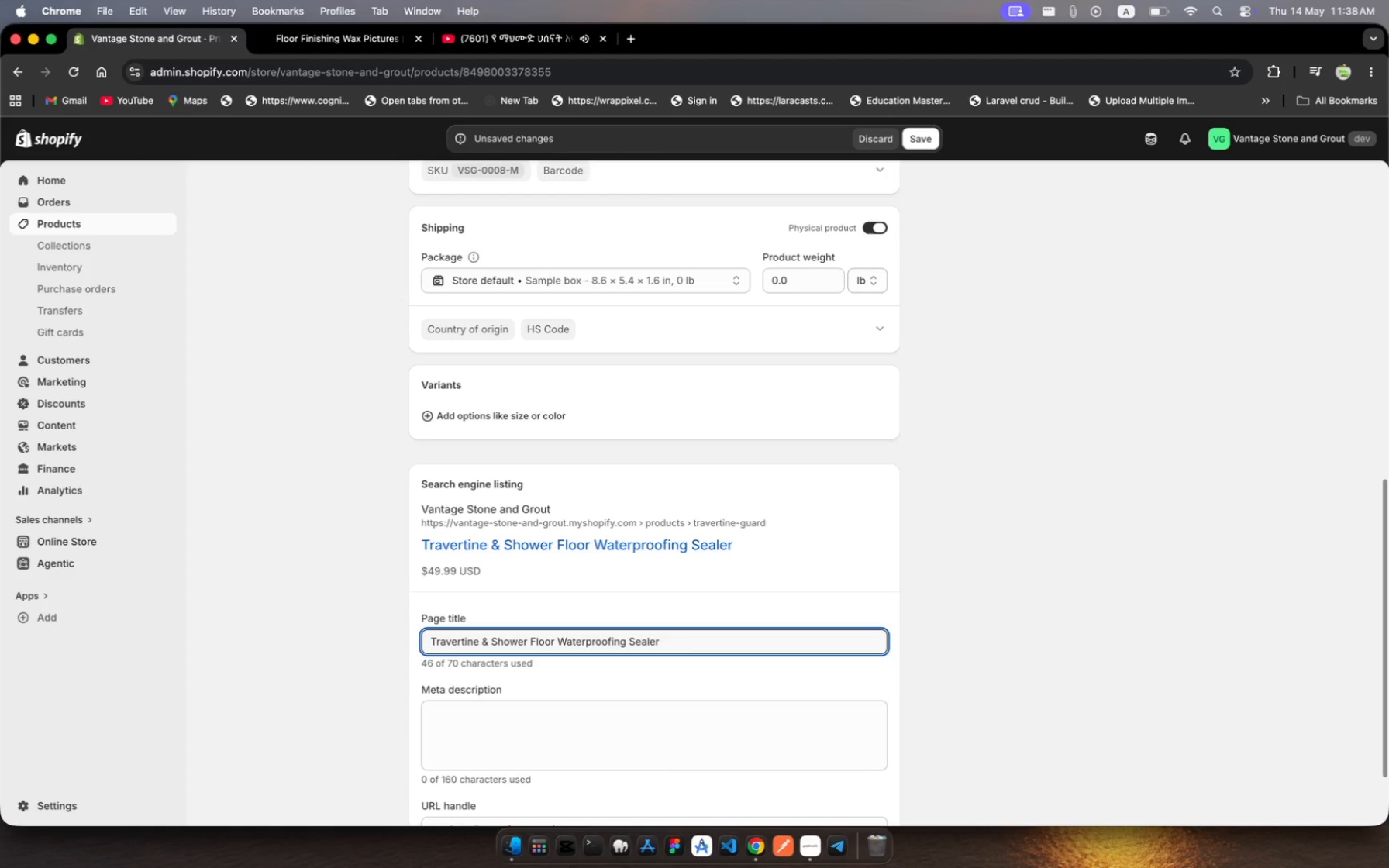 
hold_key(key=L, duration=0.36)
 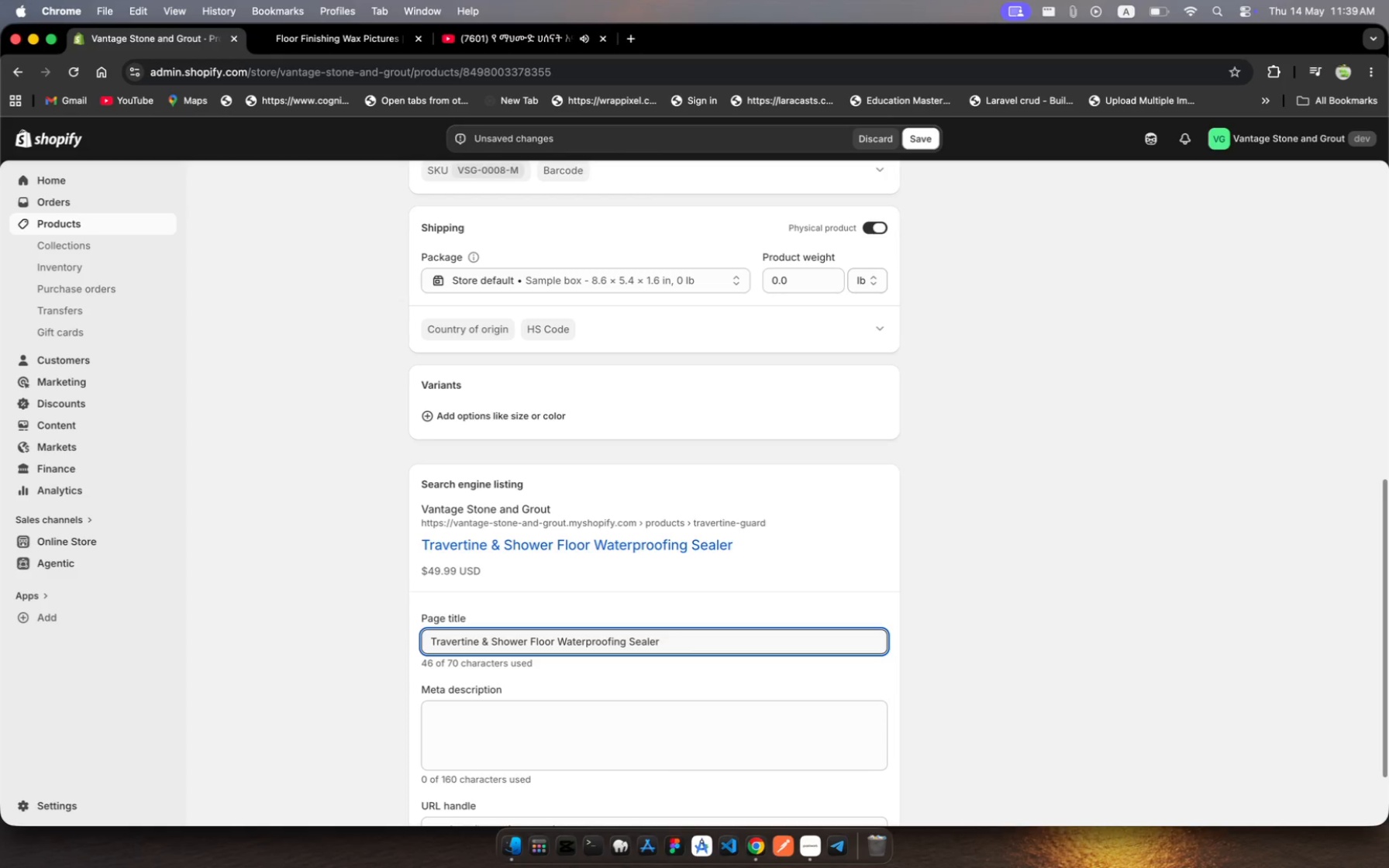 
wait(10.74)
 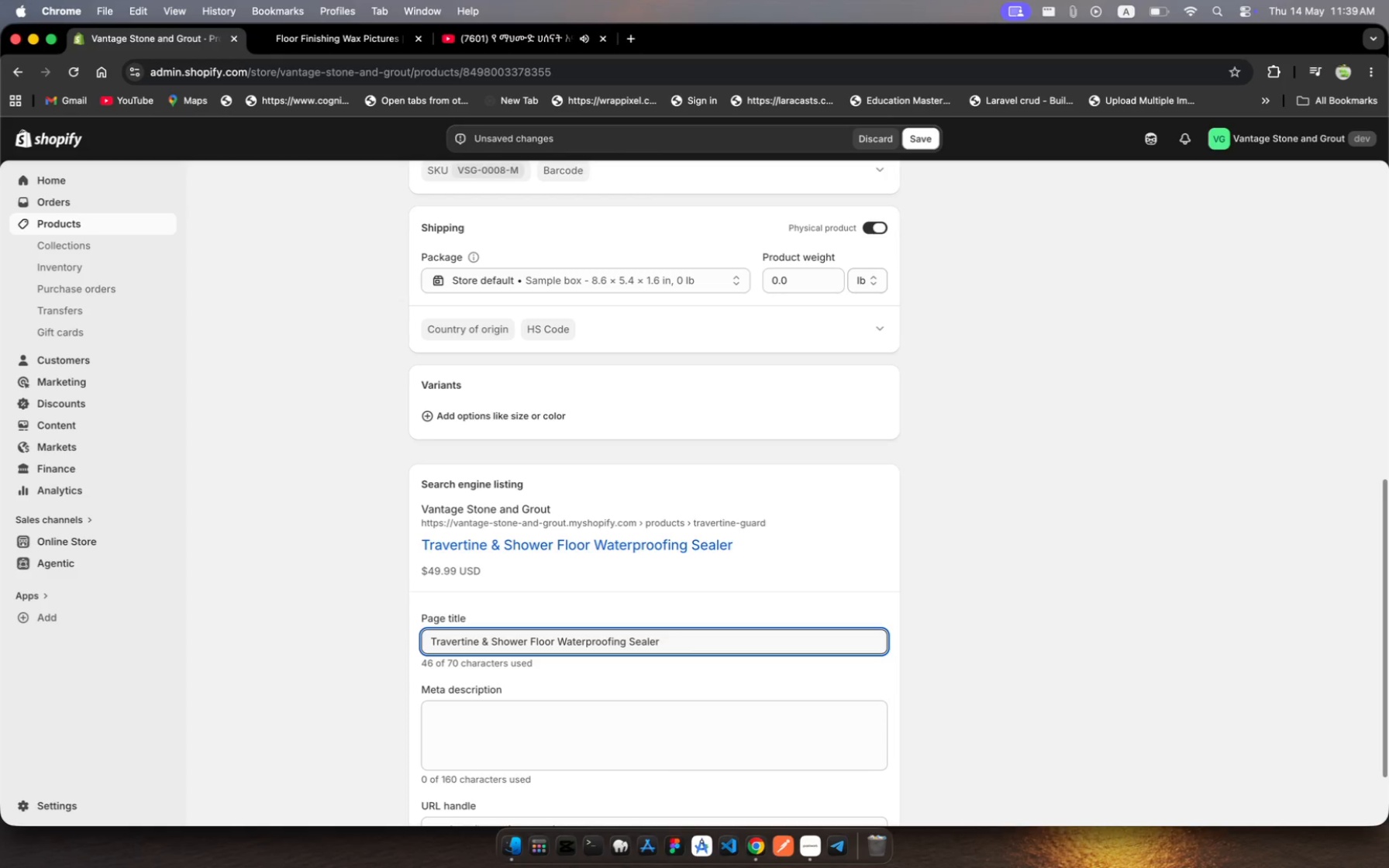 
scroll: coordinate [805, 664], scroll_direction: up, amount: 154.0
 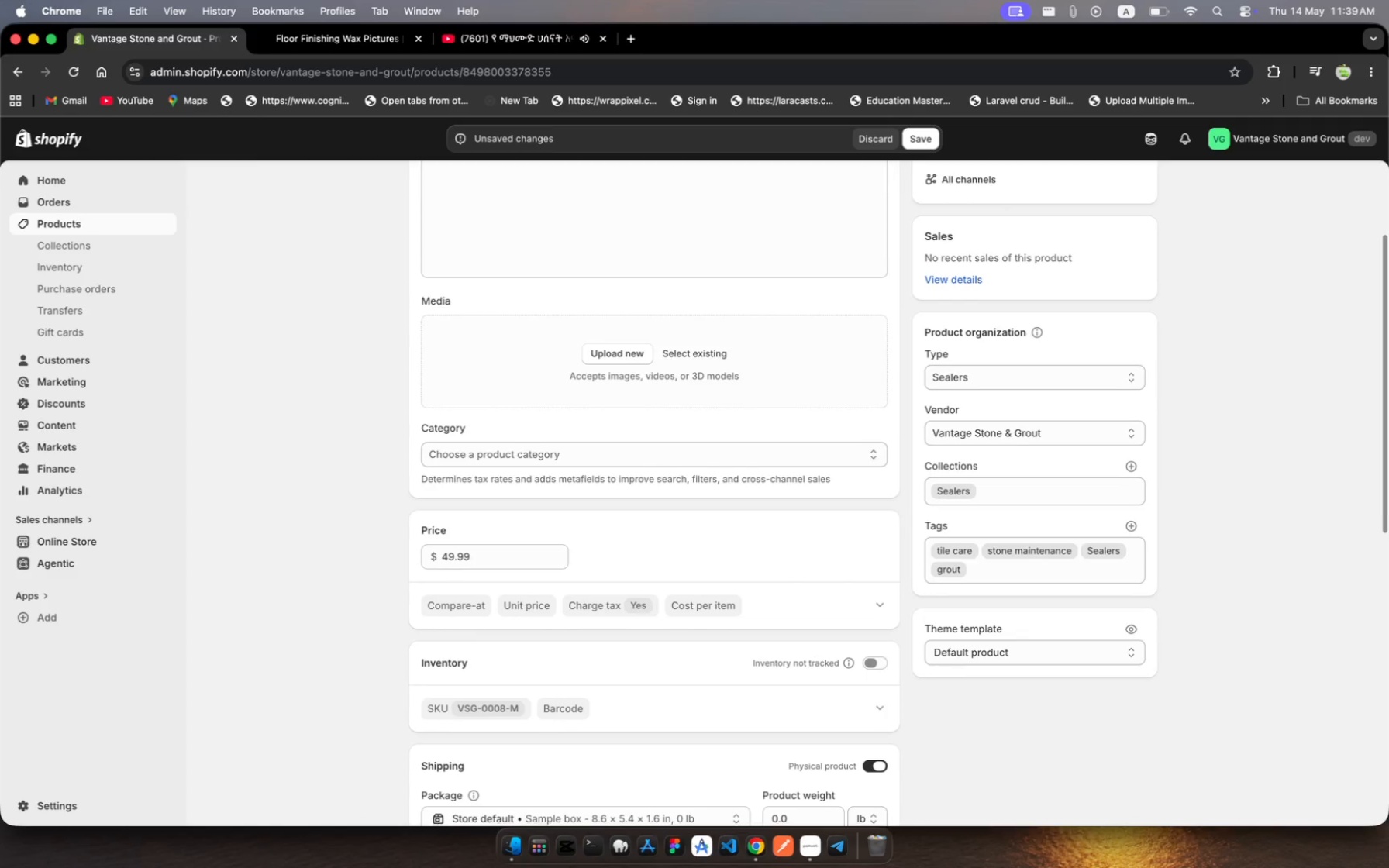 
scroll: coordinate [805, 664], scroll_direction: down, amount: 9.0
 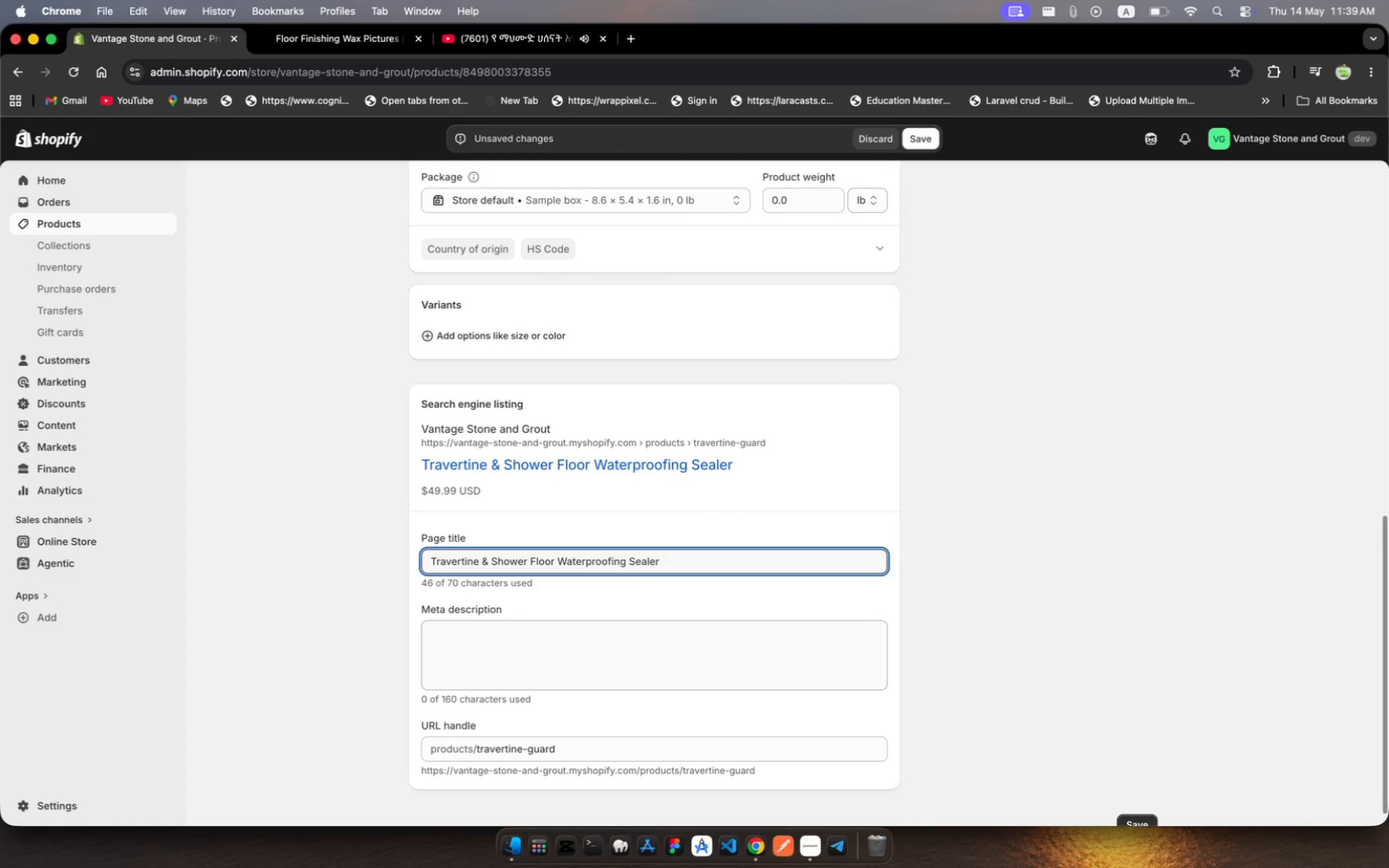 
wait(8.53)
 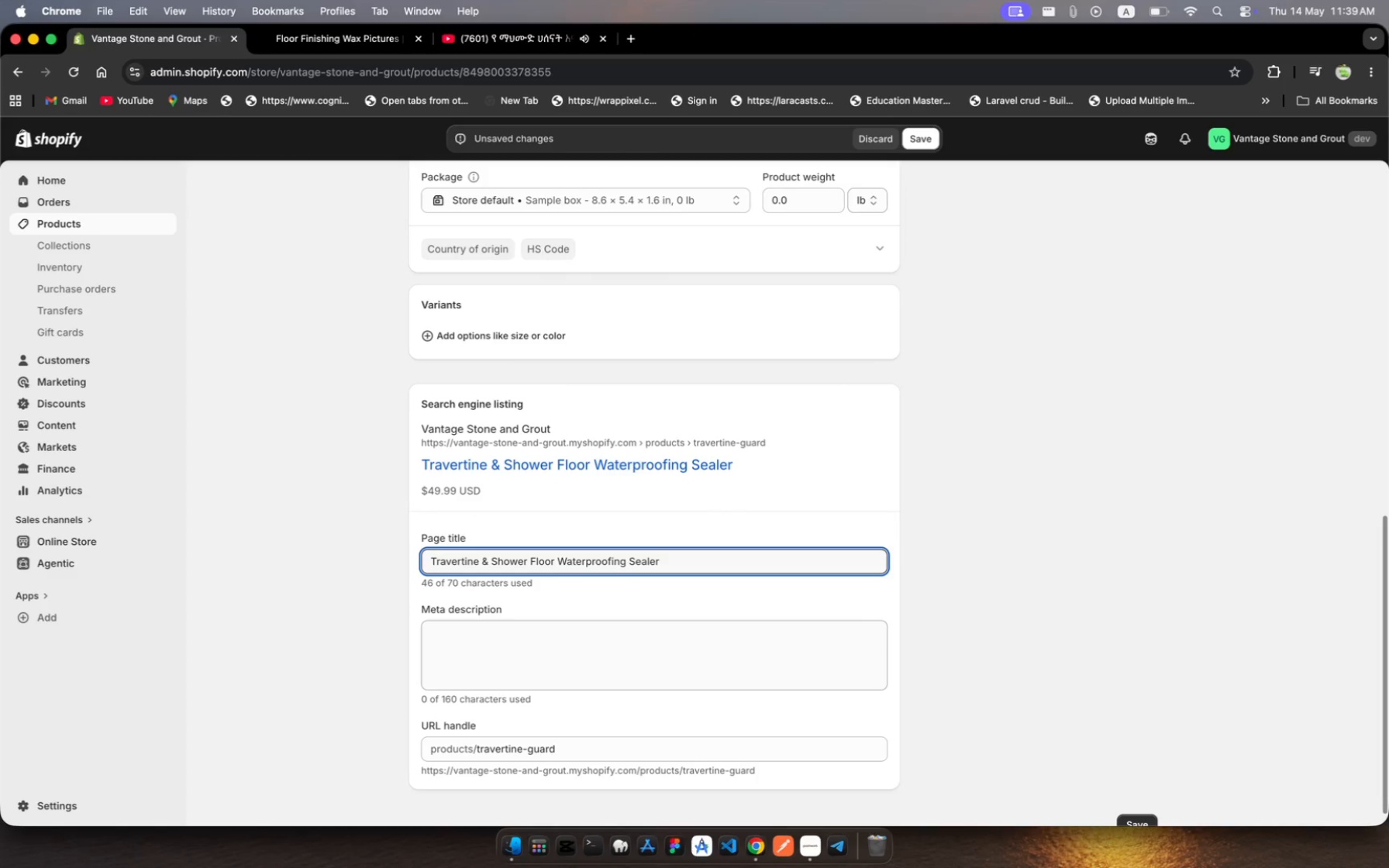 
left_click([690, 749])
 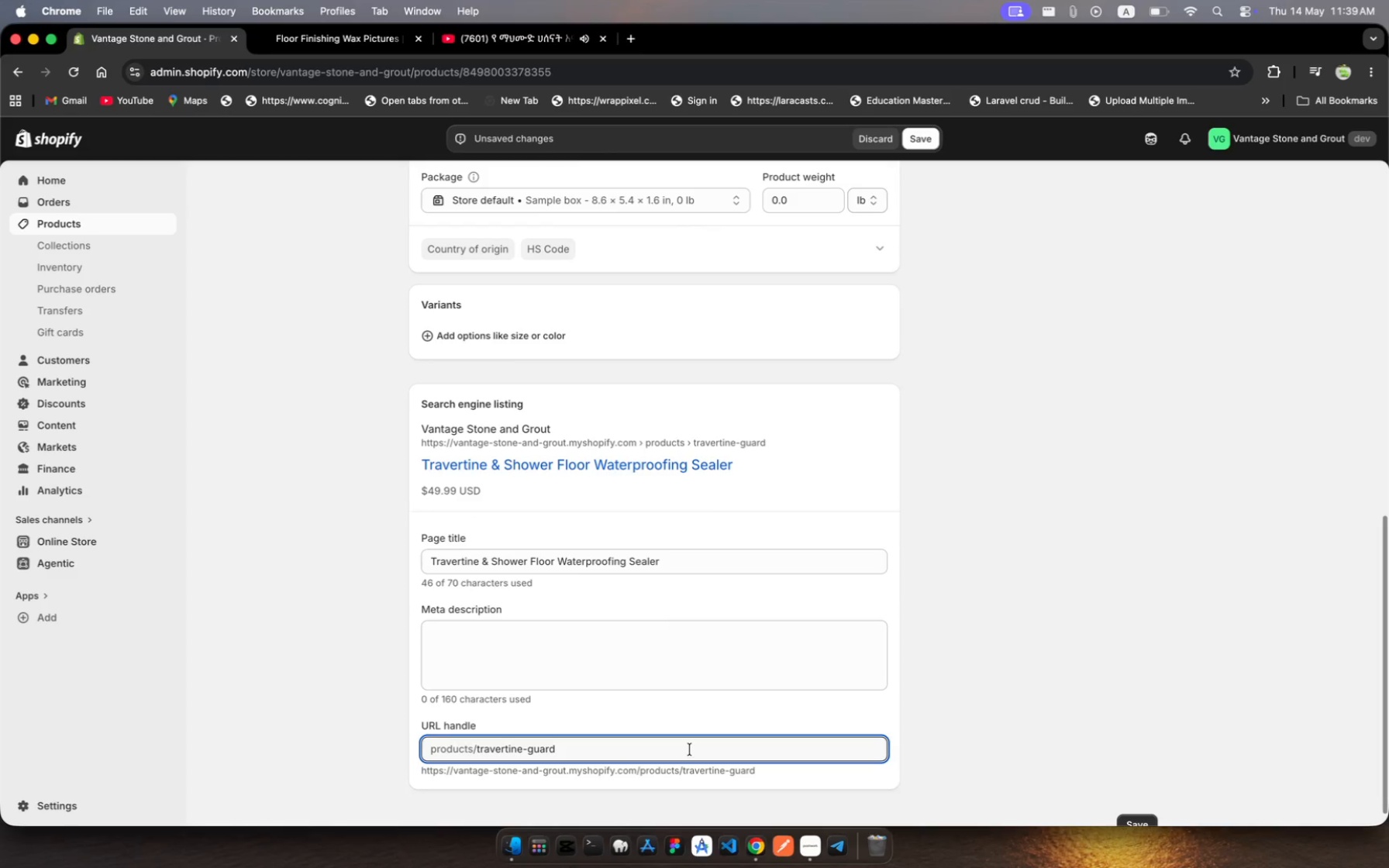 
key(Backspace)
 